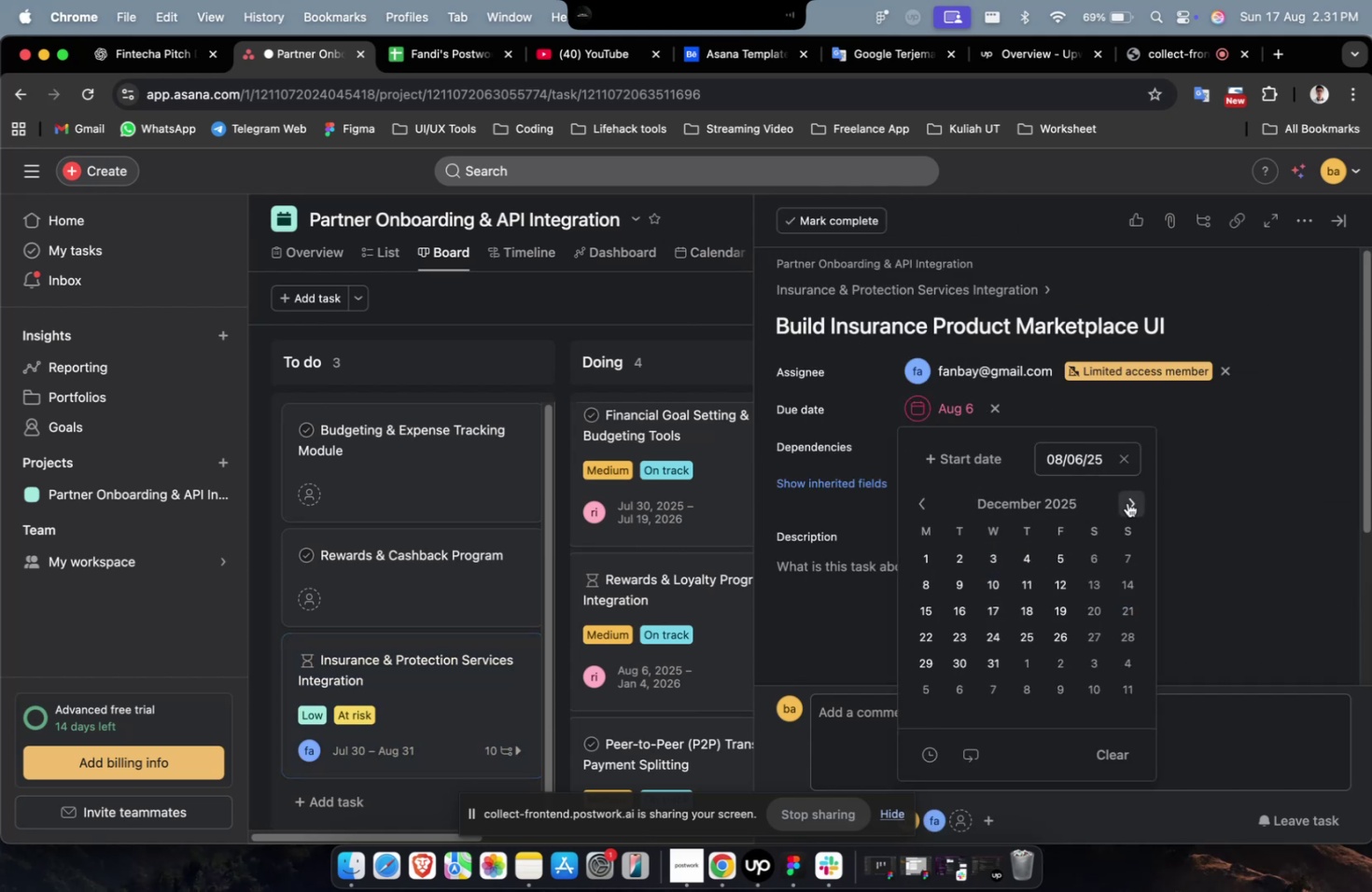 
triple_click([1127, 502])
 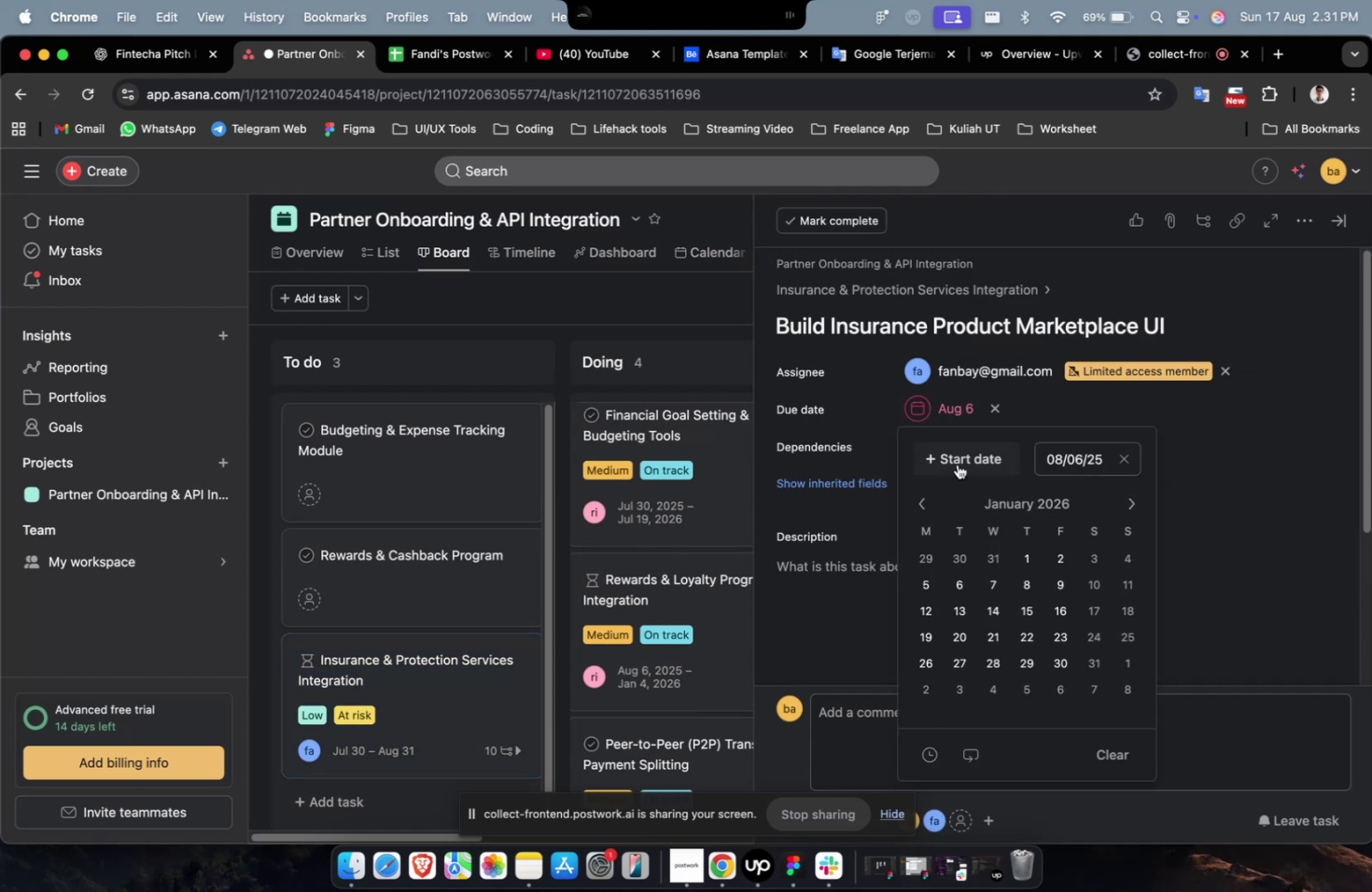 
left_click([953, 462])
 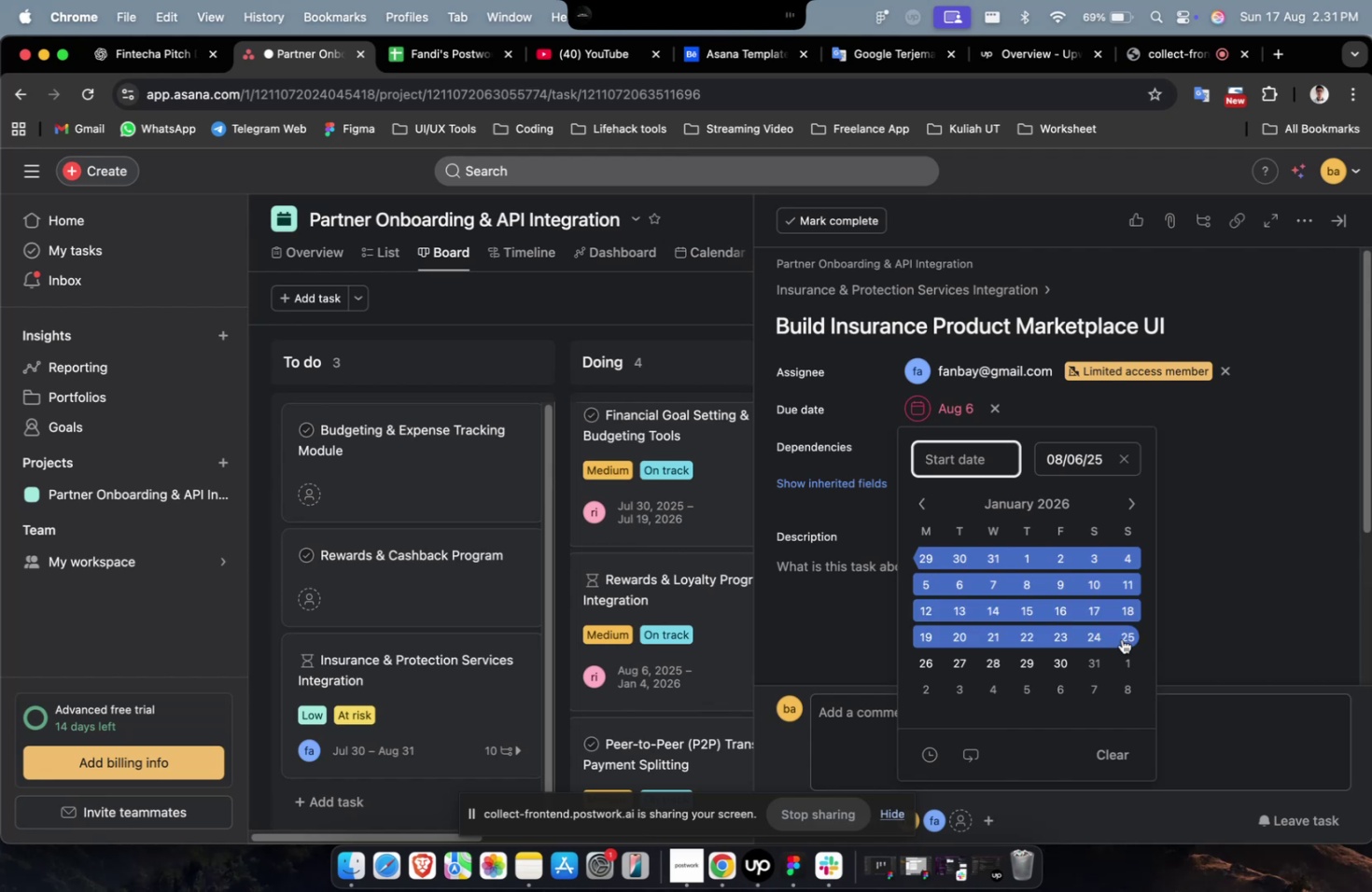 
left_click([1125, 639])
 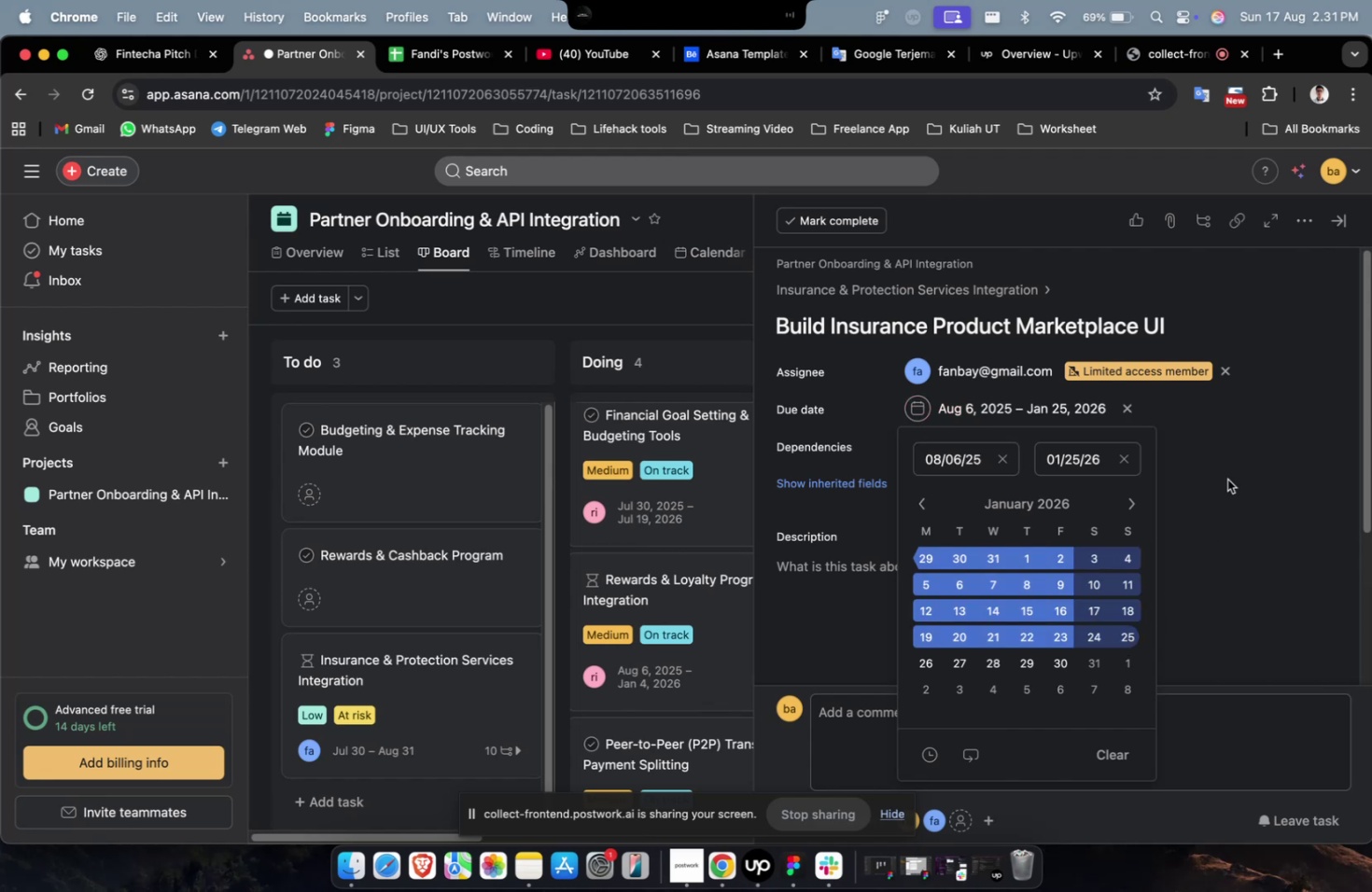 
double_click([1227, 477])
 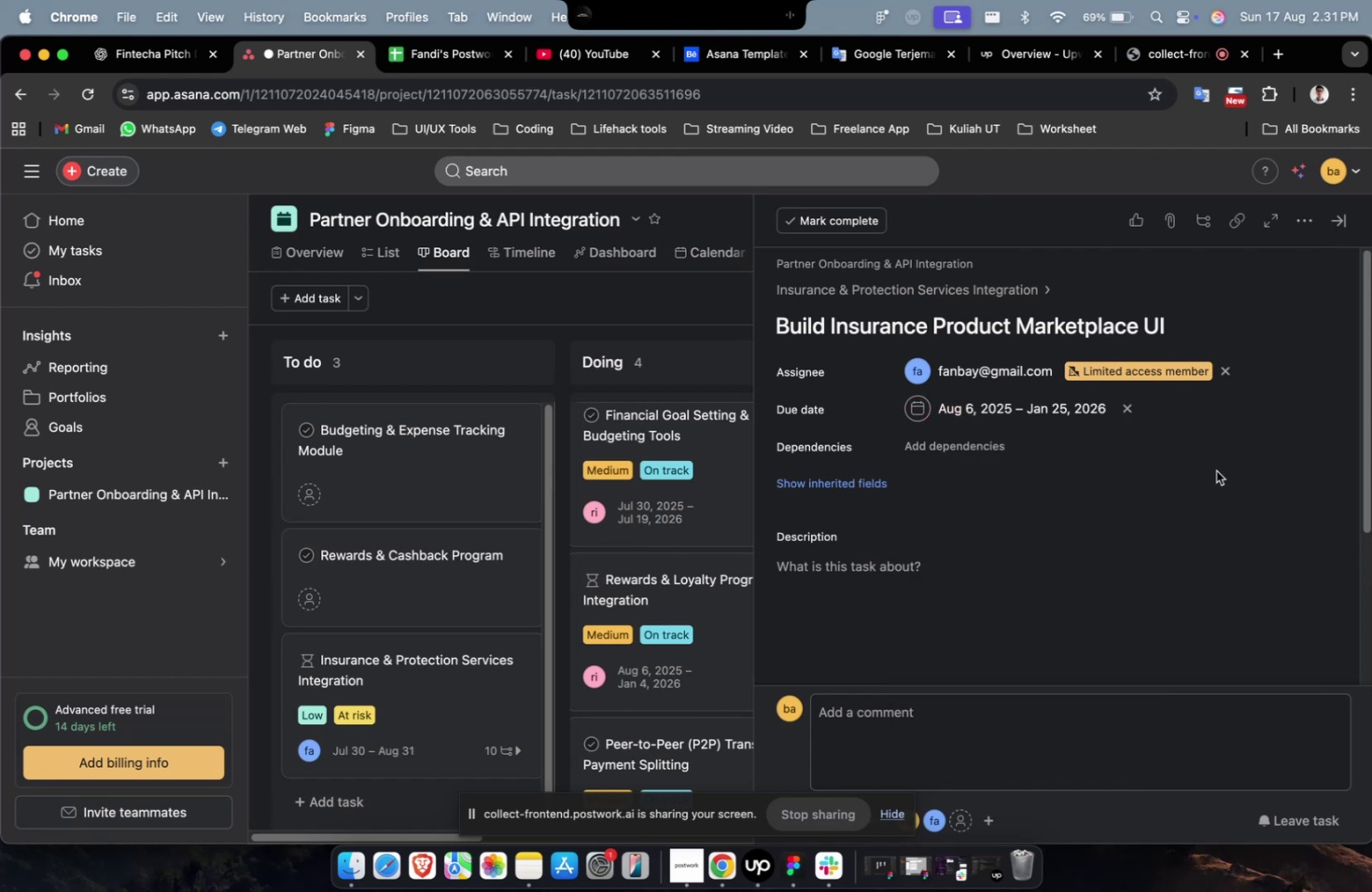 
wait(11.68)
 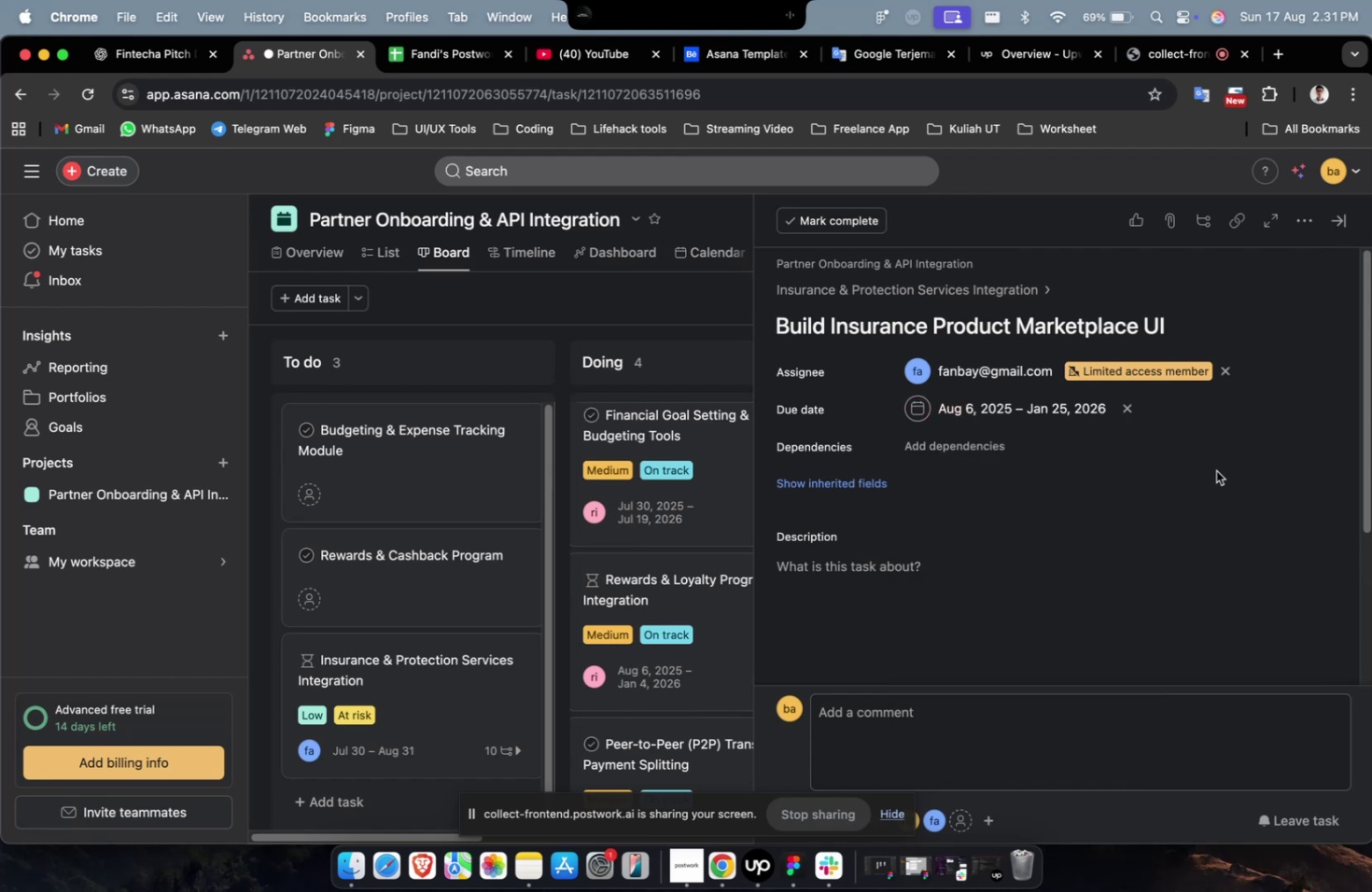 
left_click([989, 443])
 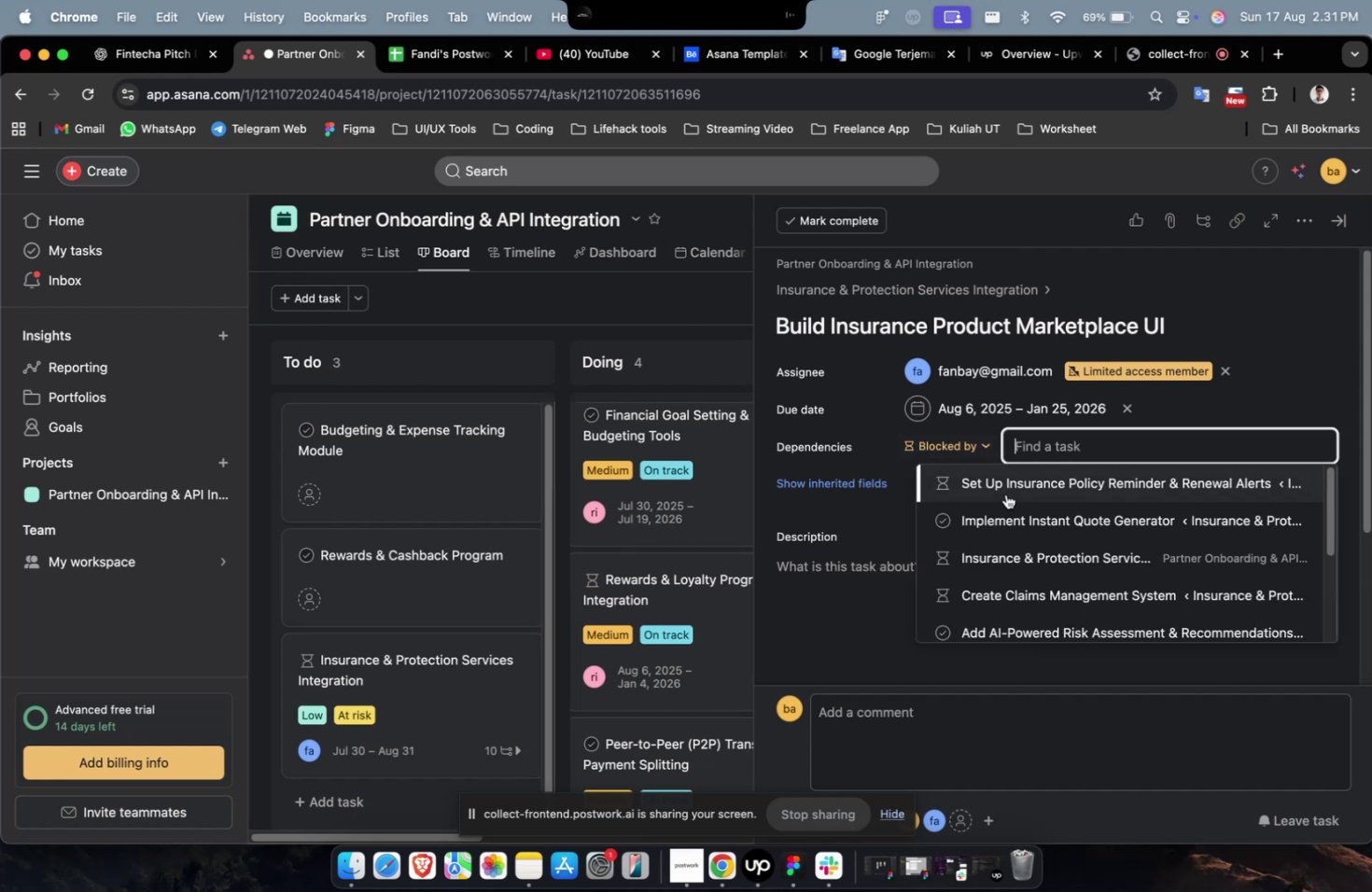 
double_click([1005, 494])
 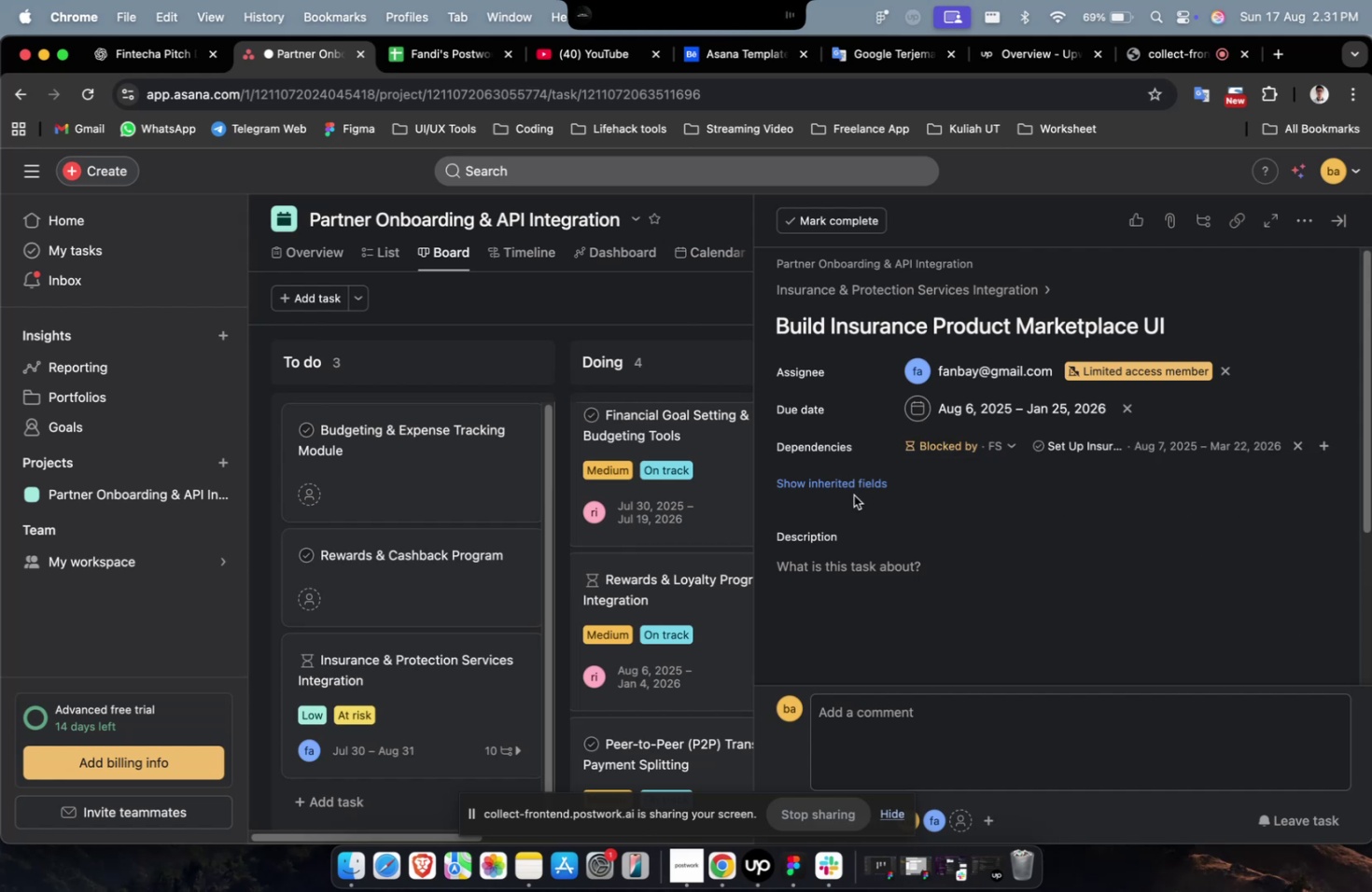 
left_click([833, 487])
 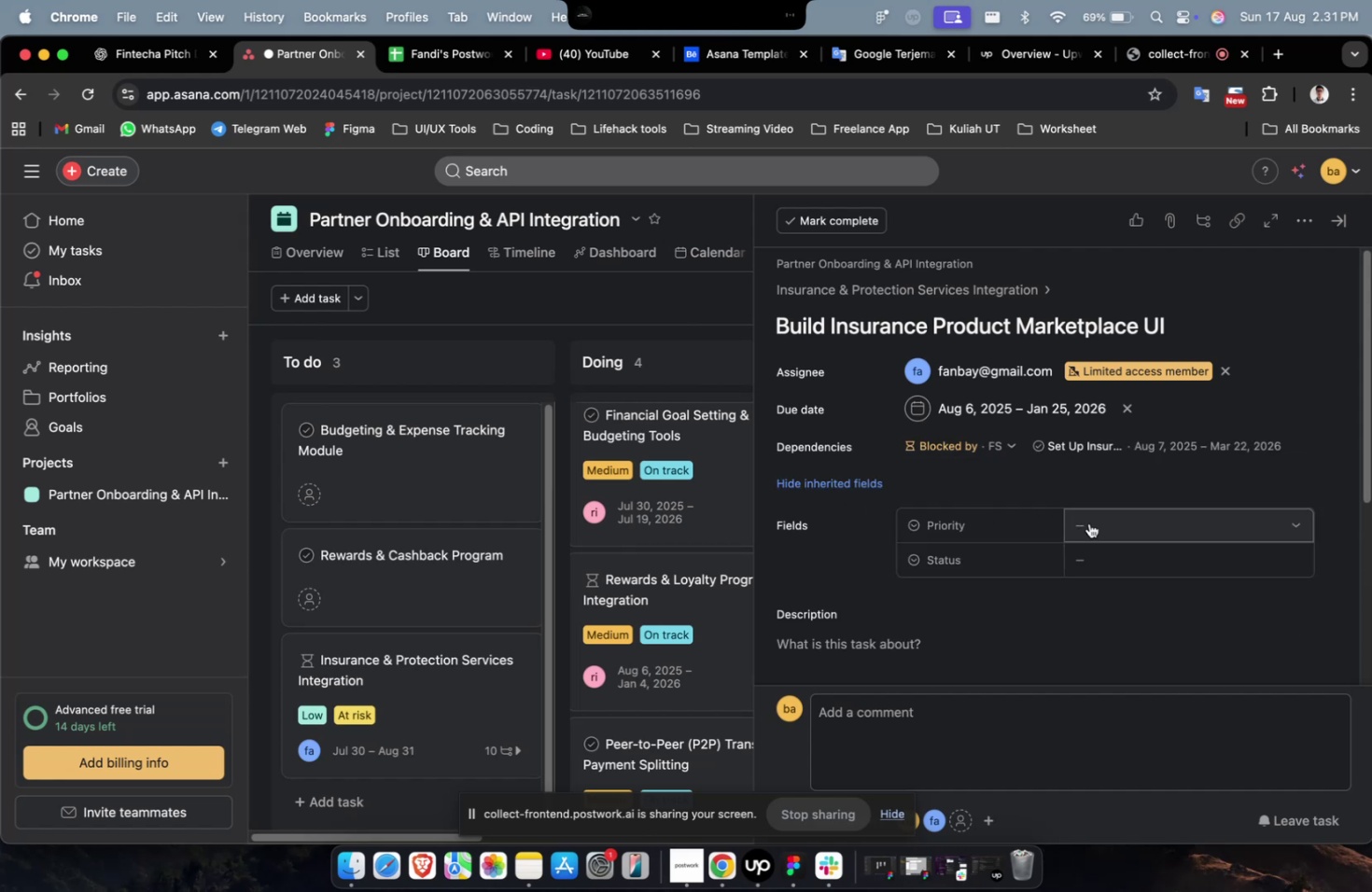 
double_click([1090, 523])
 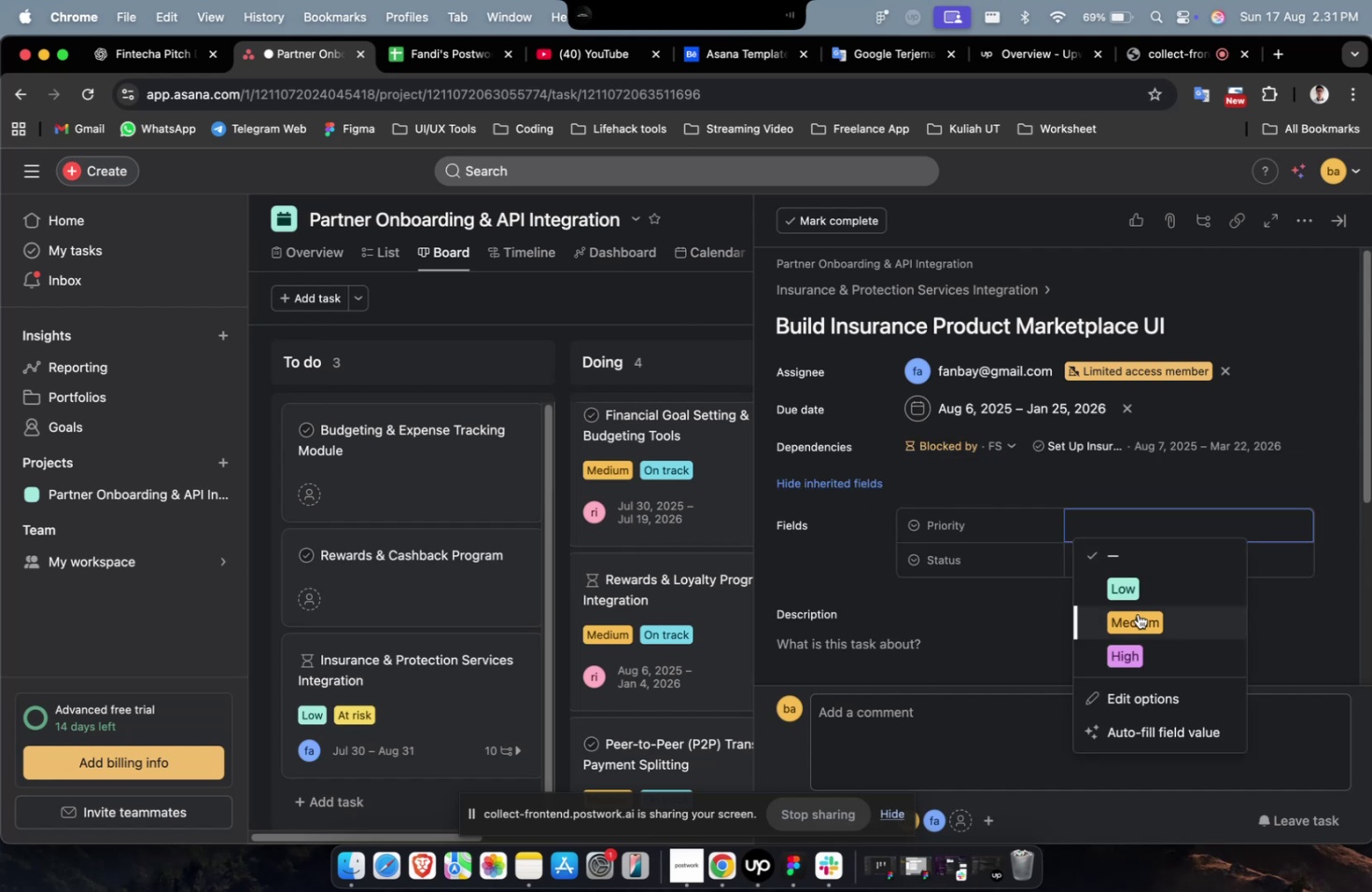 
left_click([1137, 612])
 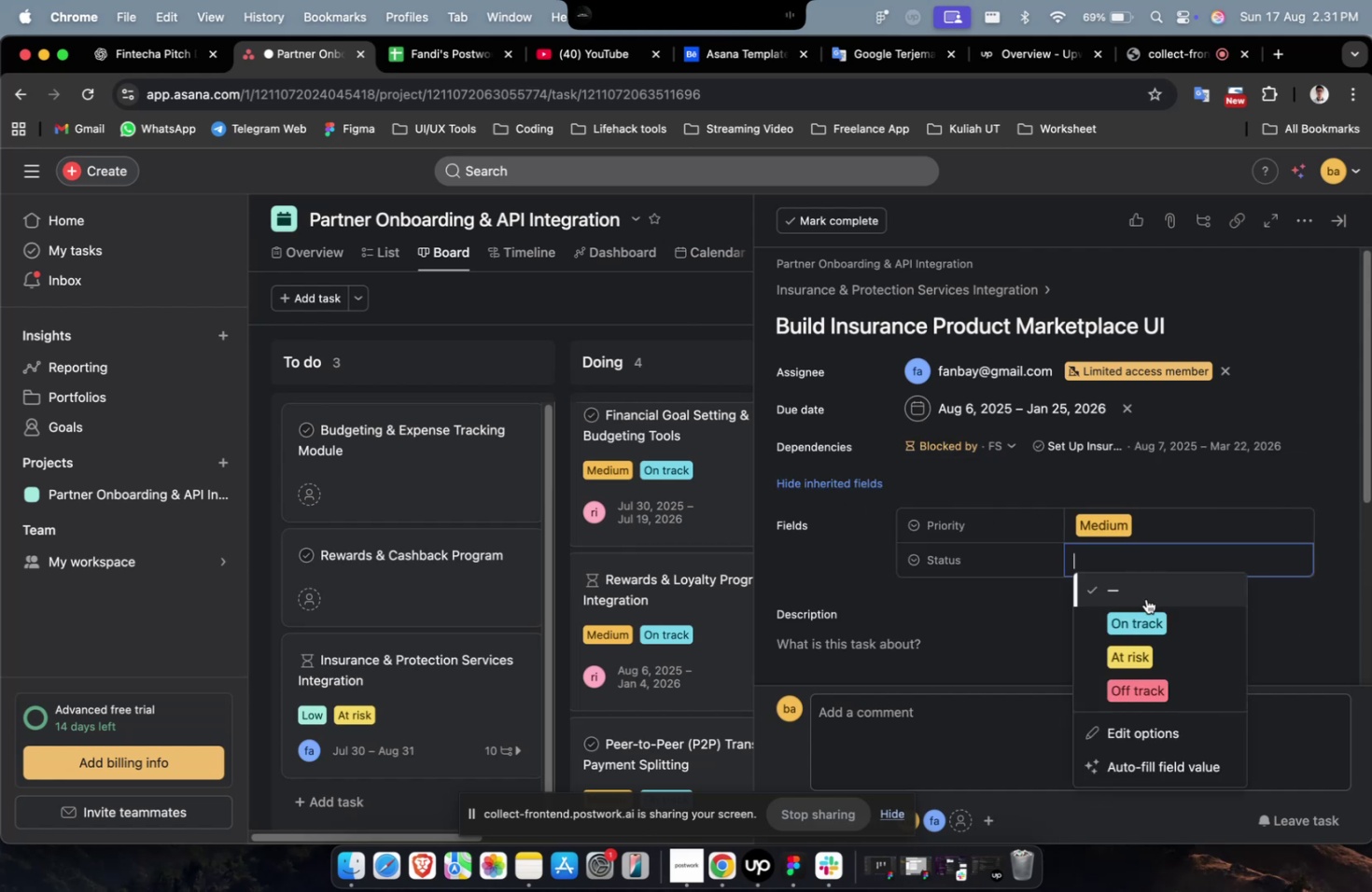 
triple_click([1149, 611])
 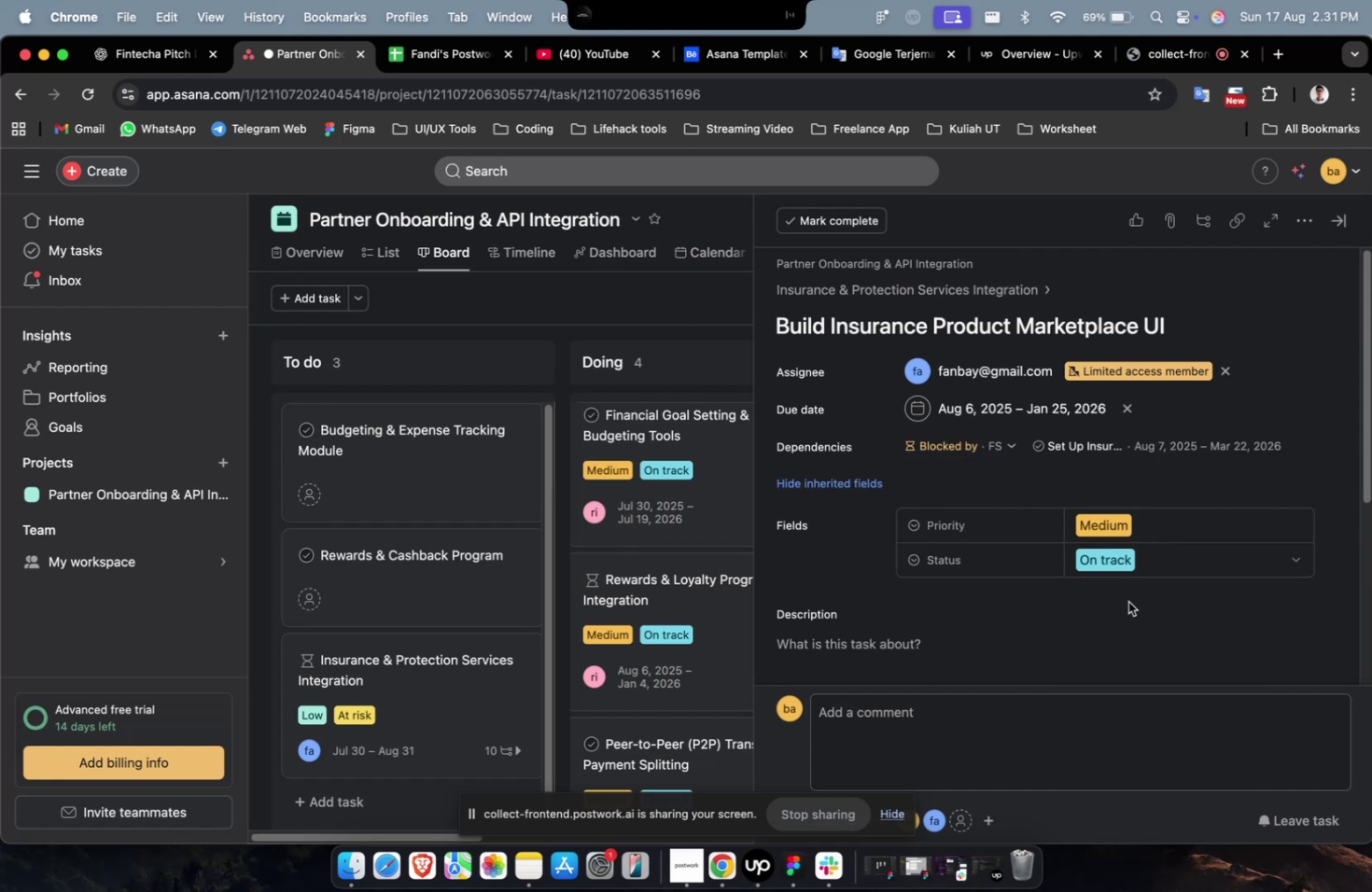 
scroll: coordinate [1125, 603], scroll_direction: down, amount: 31.0
 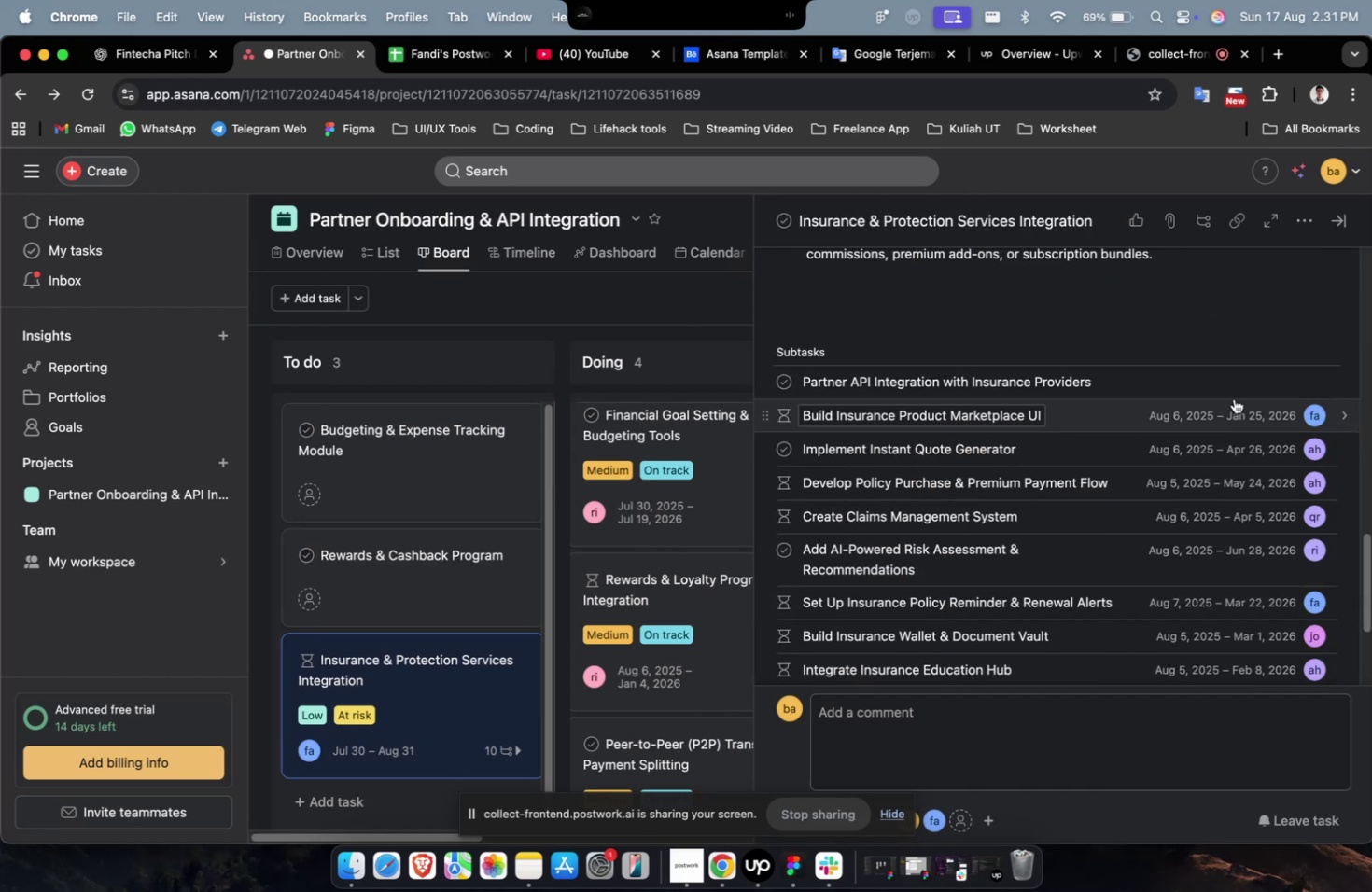 
left_click([1224, 392])
 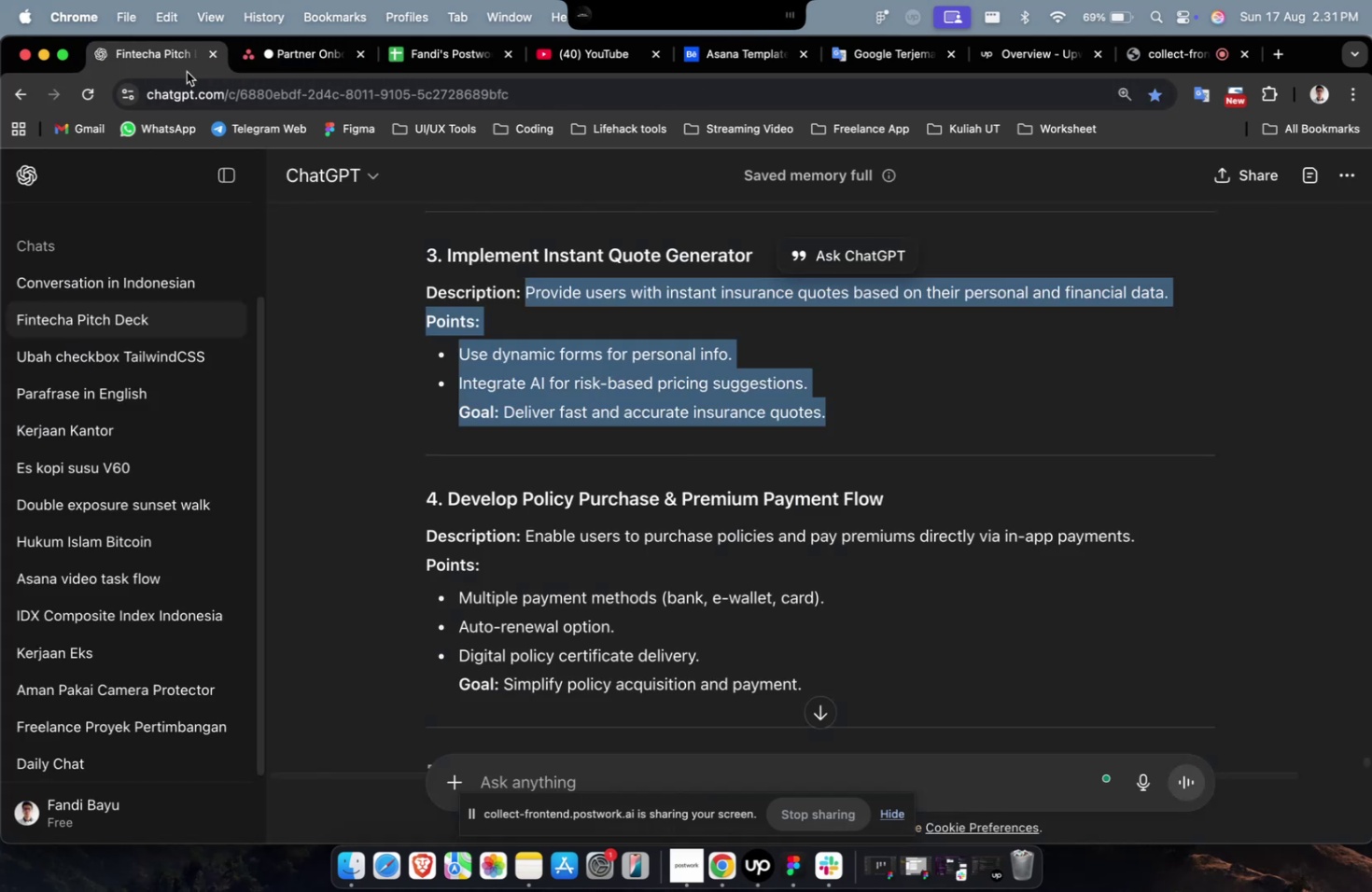 
scroll: coordinate [463, 285], scroll_direction: up, amount: 10.0
 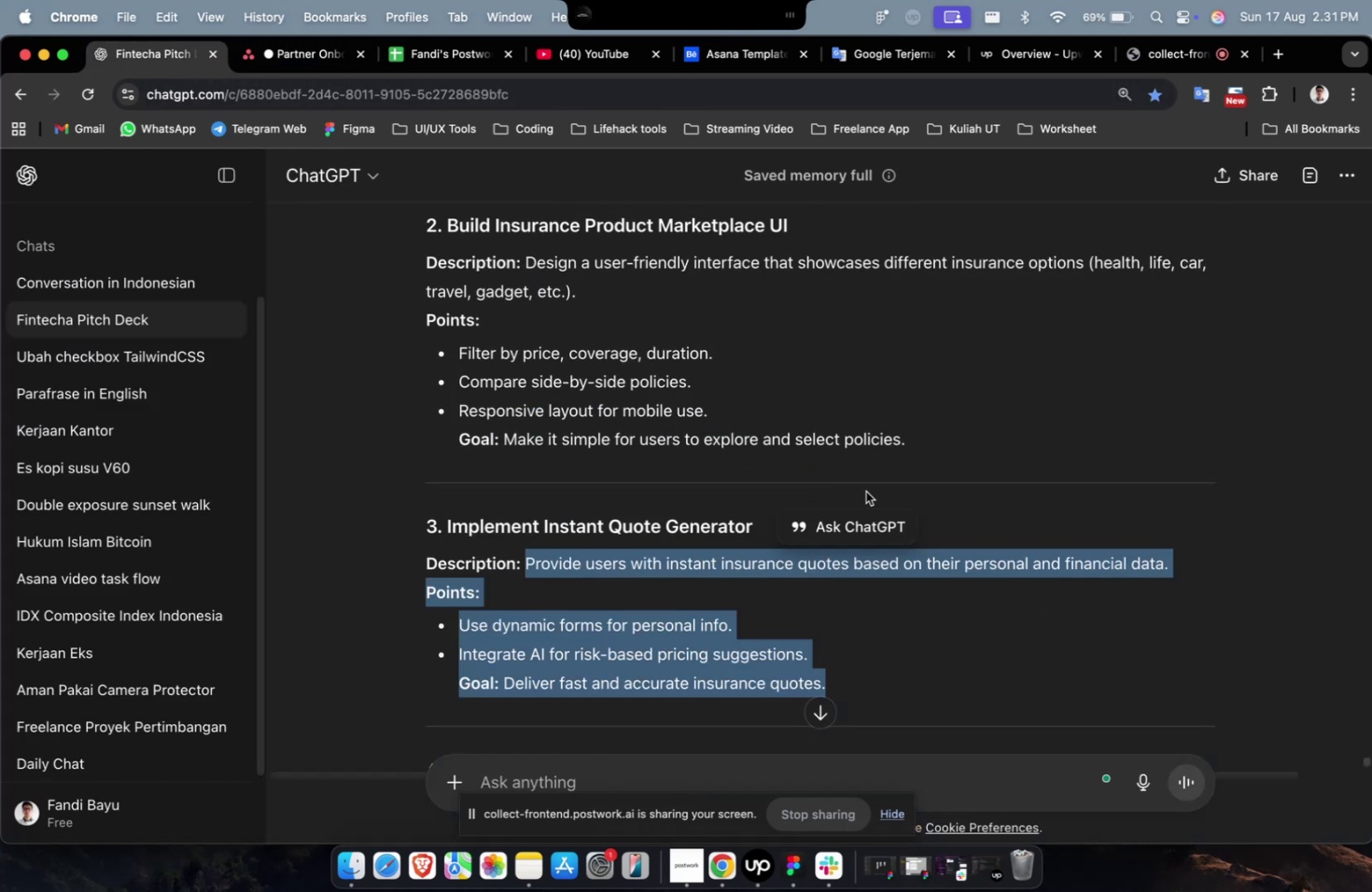 
left_click_drag(start_coordinate=[912, 466], to_coordinate=[529, 274])
 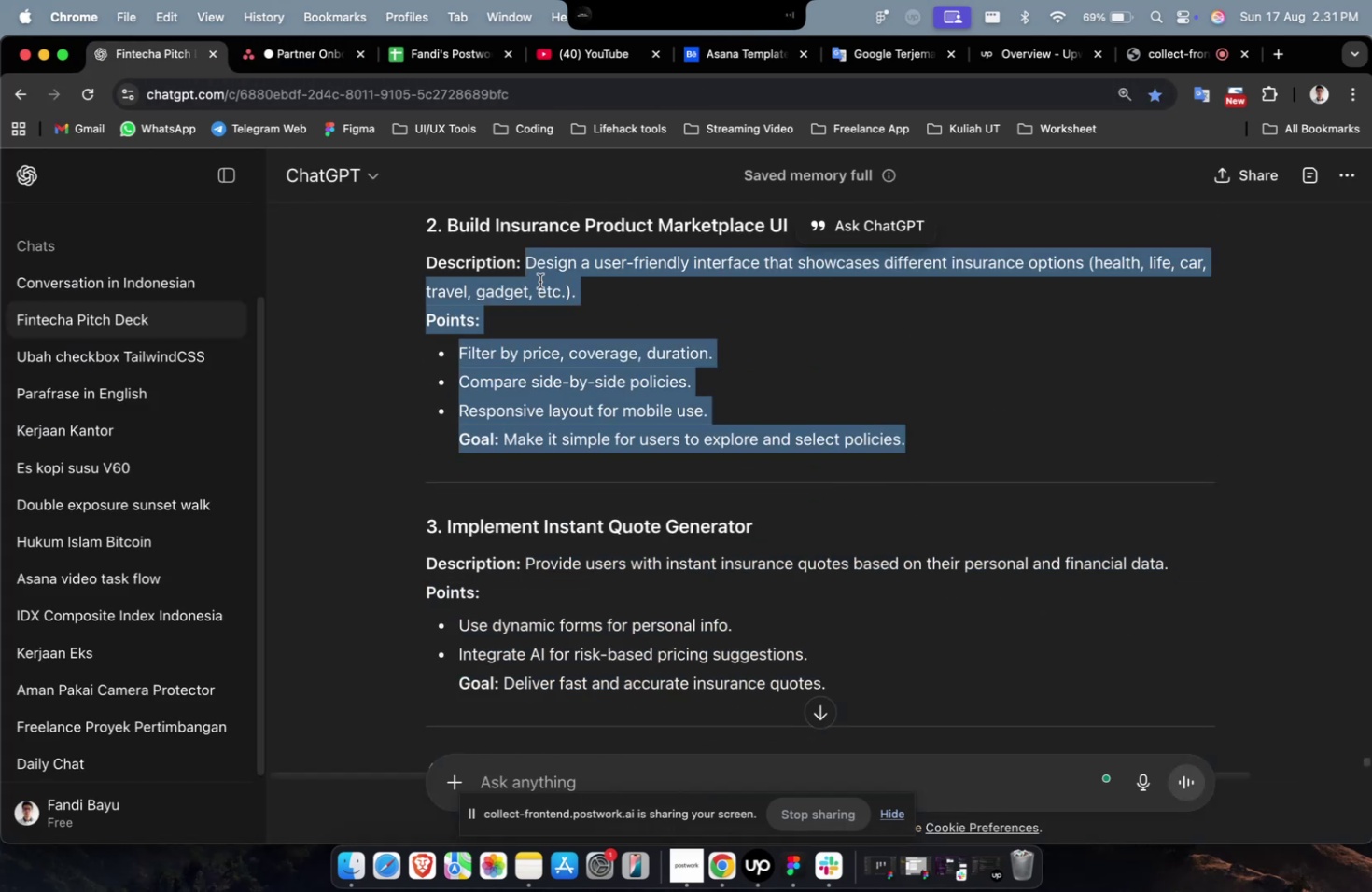 
right_click([539, 281])
 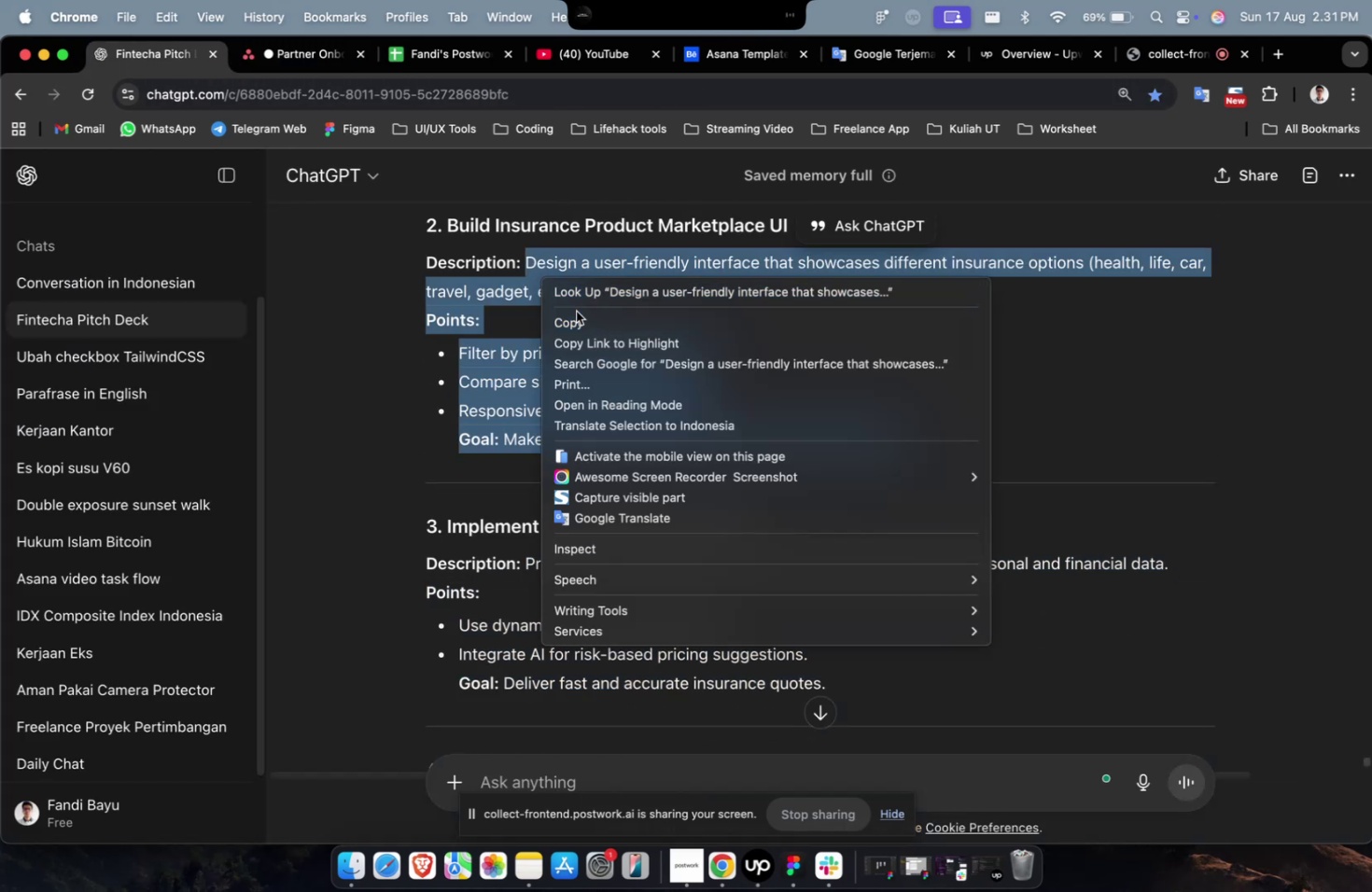 
left_click([576, 312])
 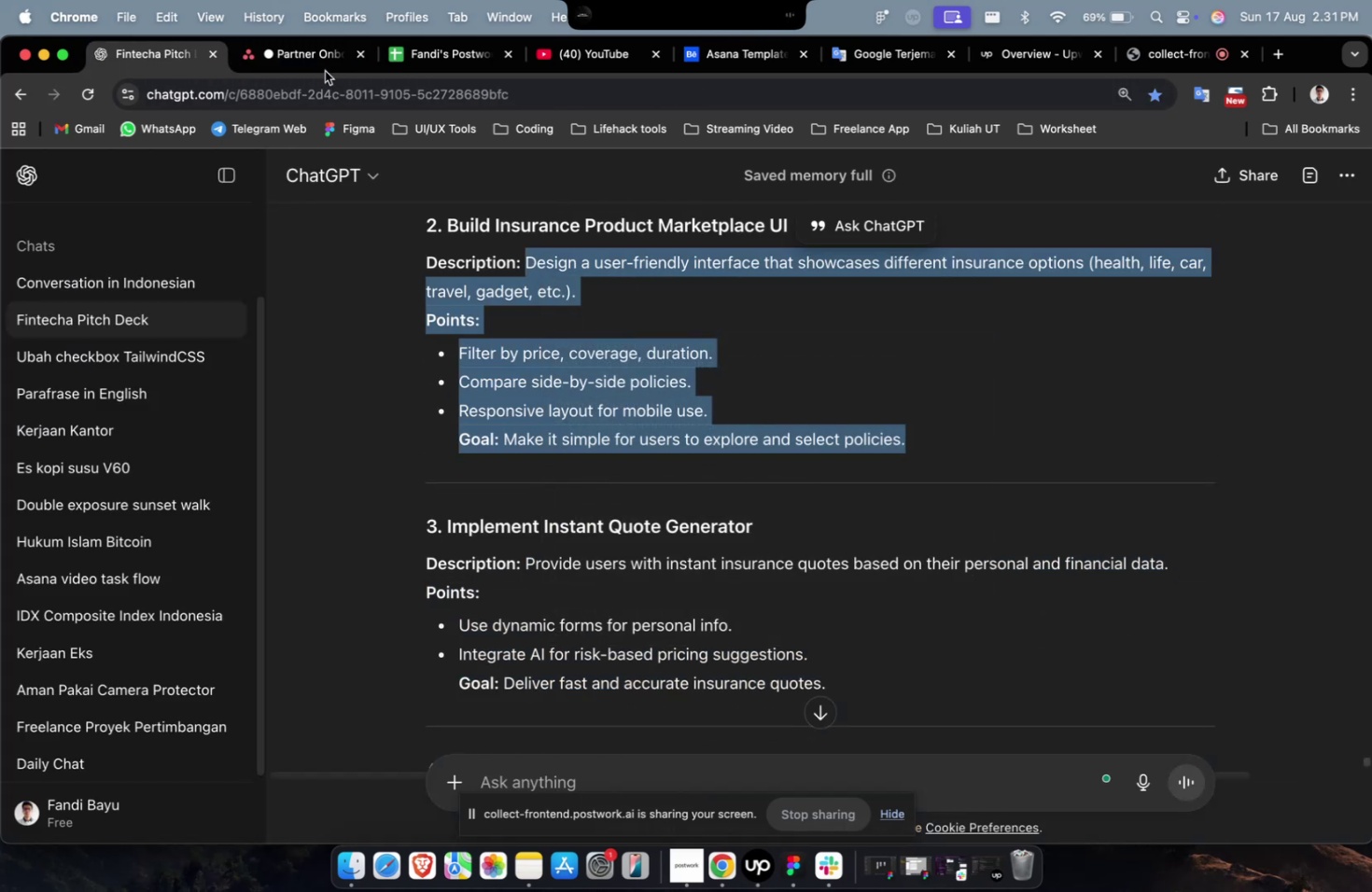 
left_click([311, 62])
 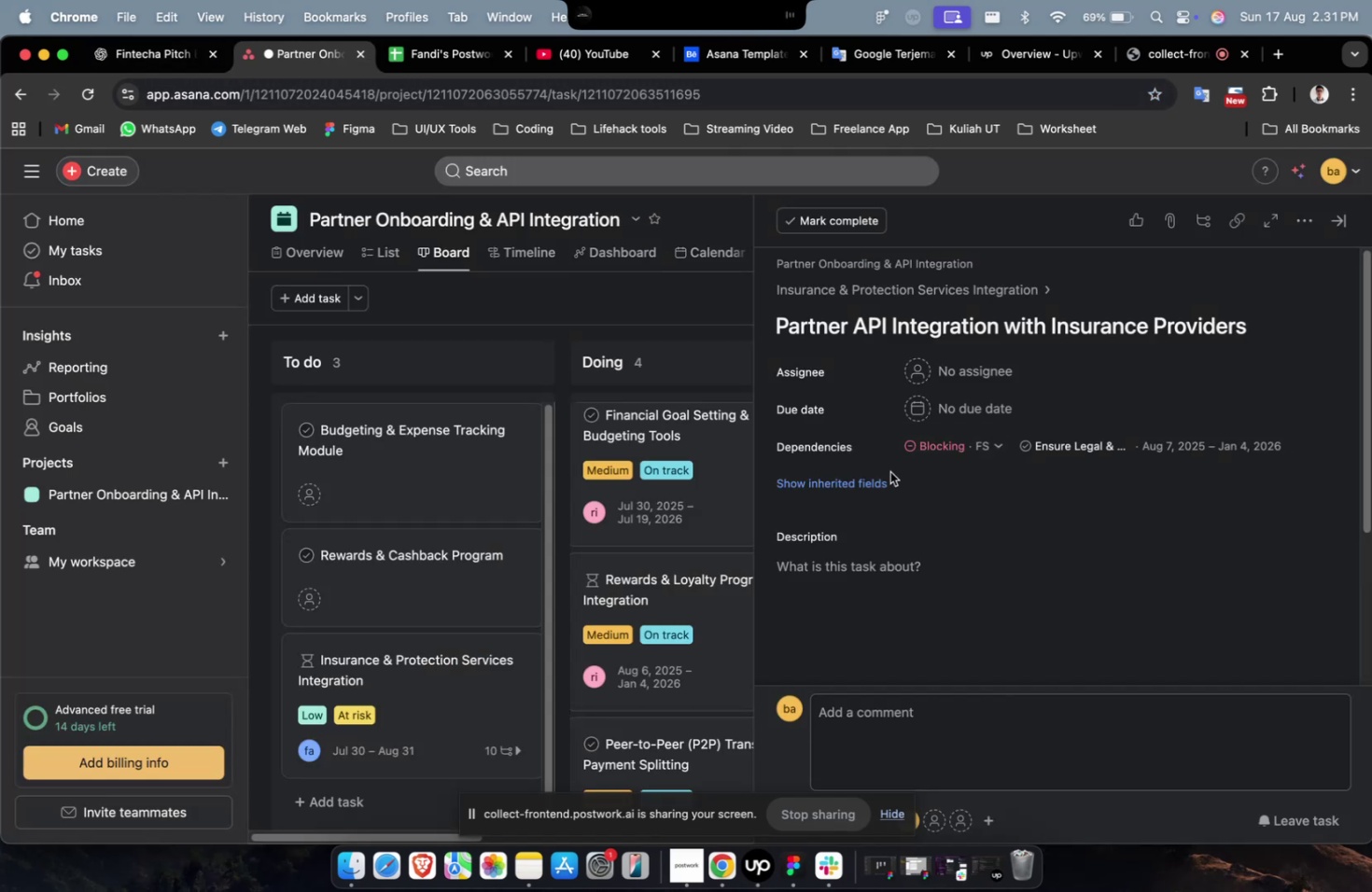 
scroll: coordinate [896, 469], scroll_direction: down, amount: 31.0
 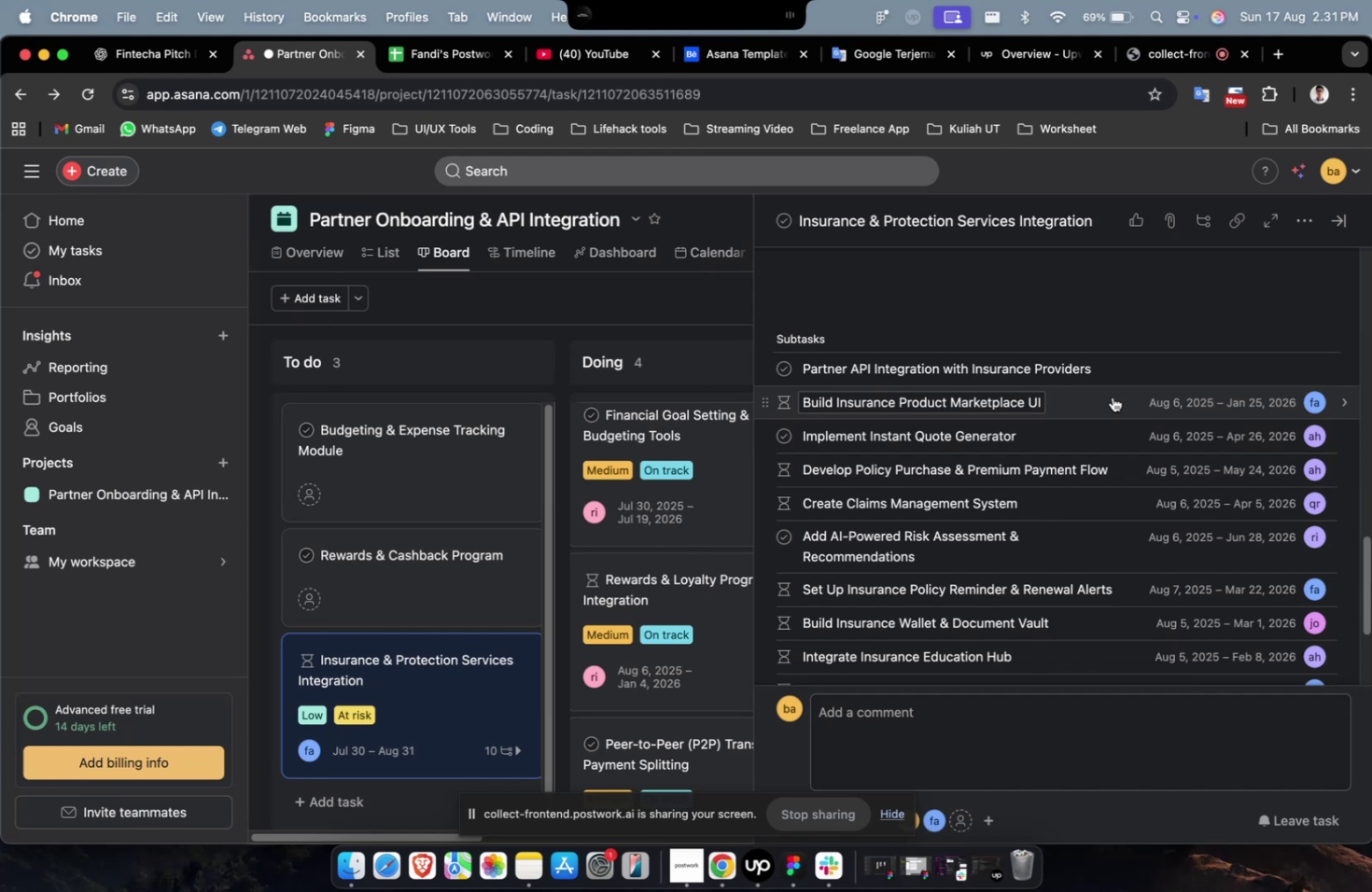 
left_click([1112, 397])
 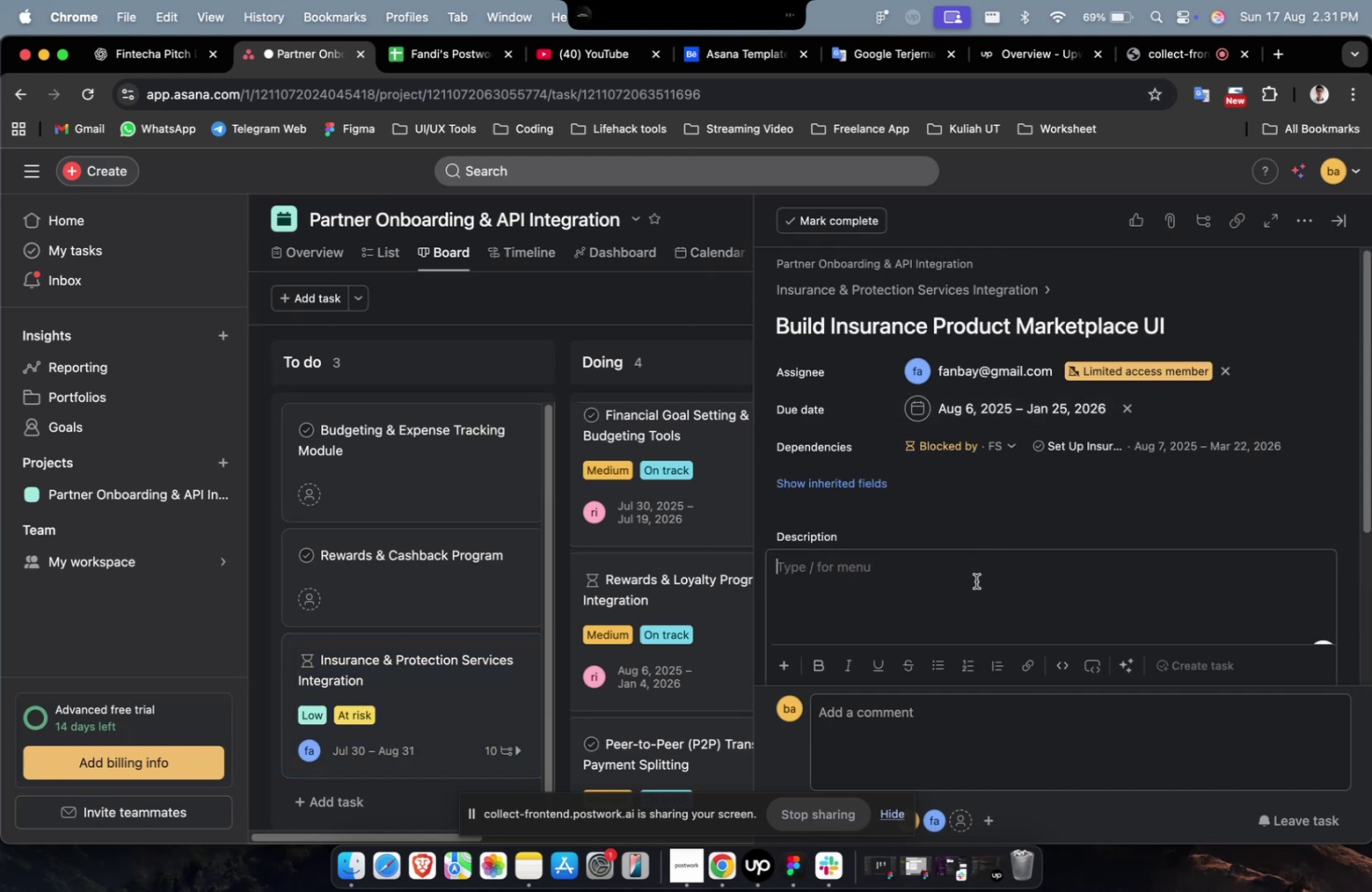 
right_click([928, 566])
 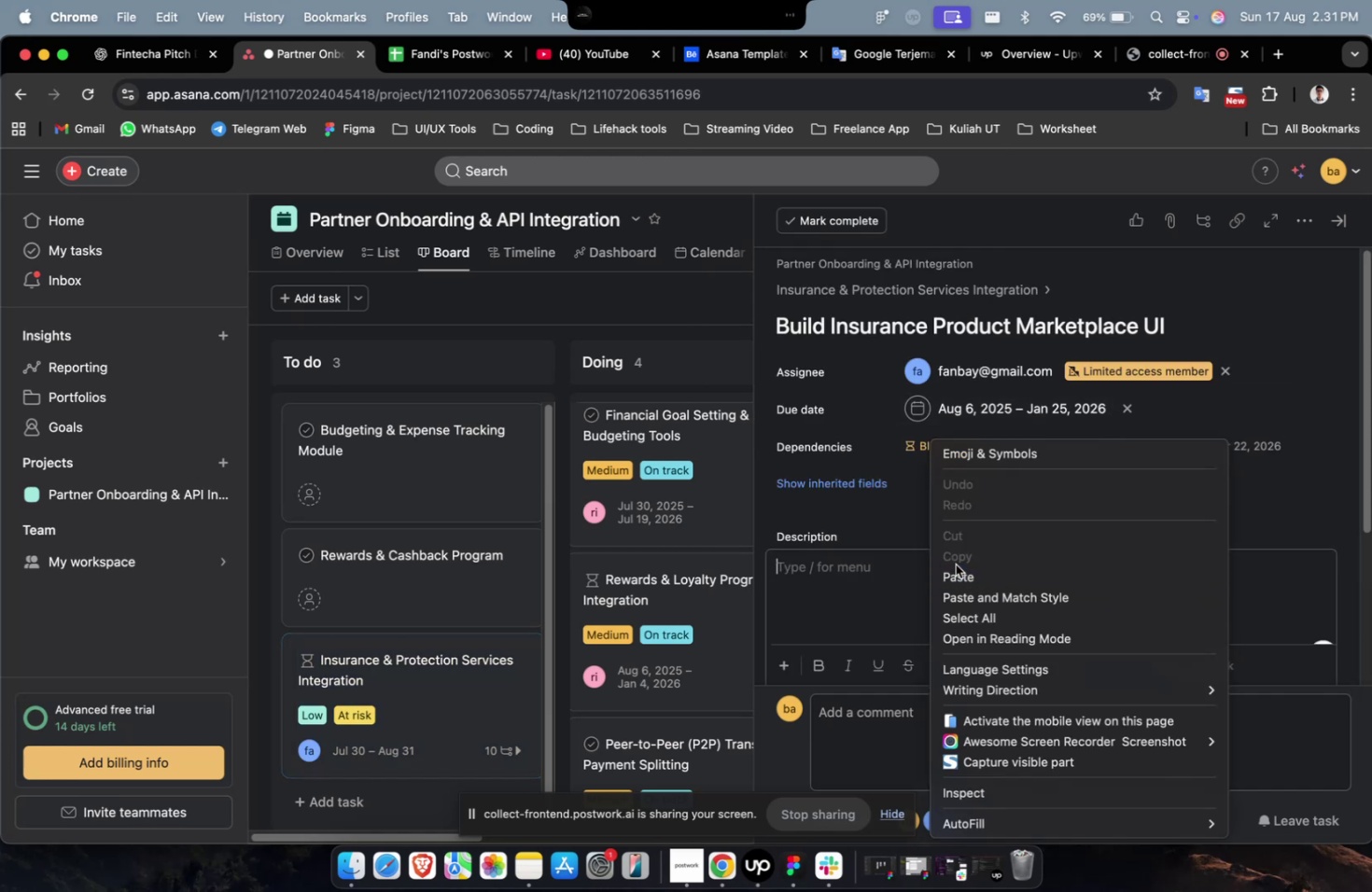 
left_click([957, 572])
 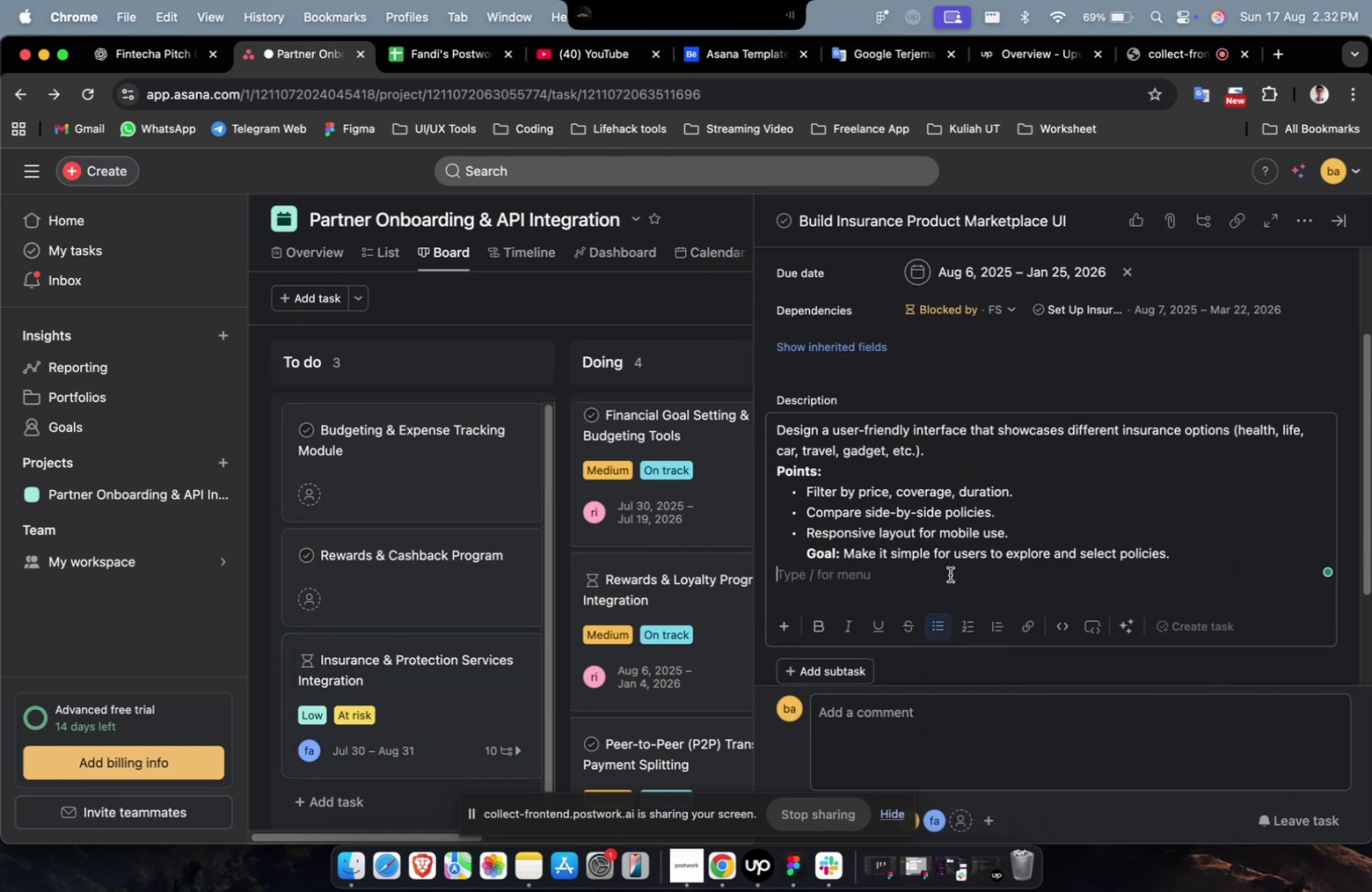 
scroll: coordinate [1020, 560], scroll_direction: down, amount: 29.0
 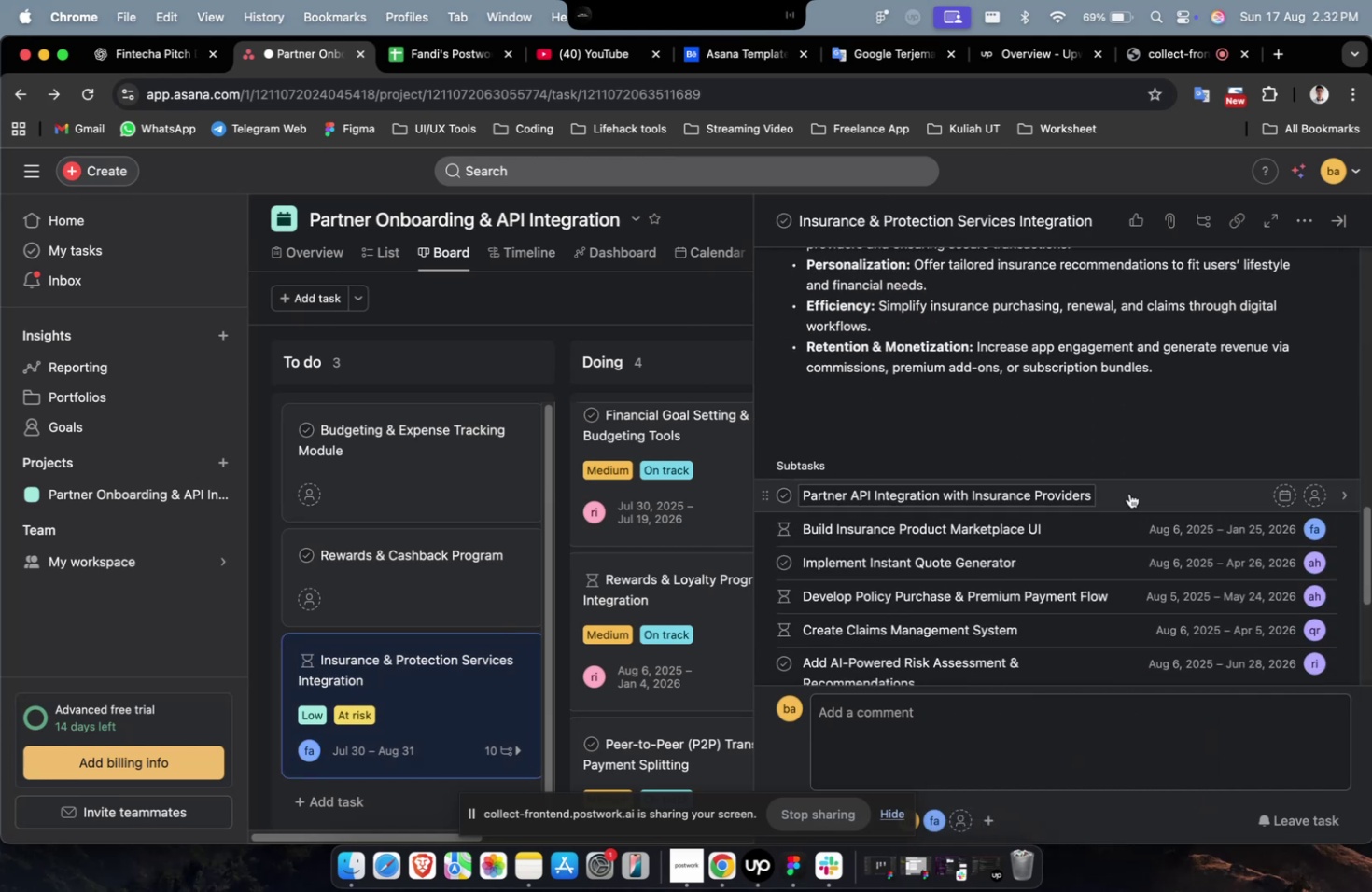 
left_click([1133, 494])
 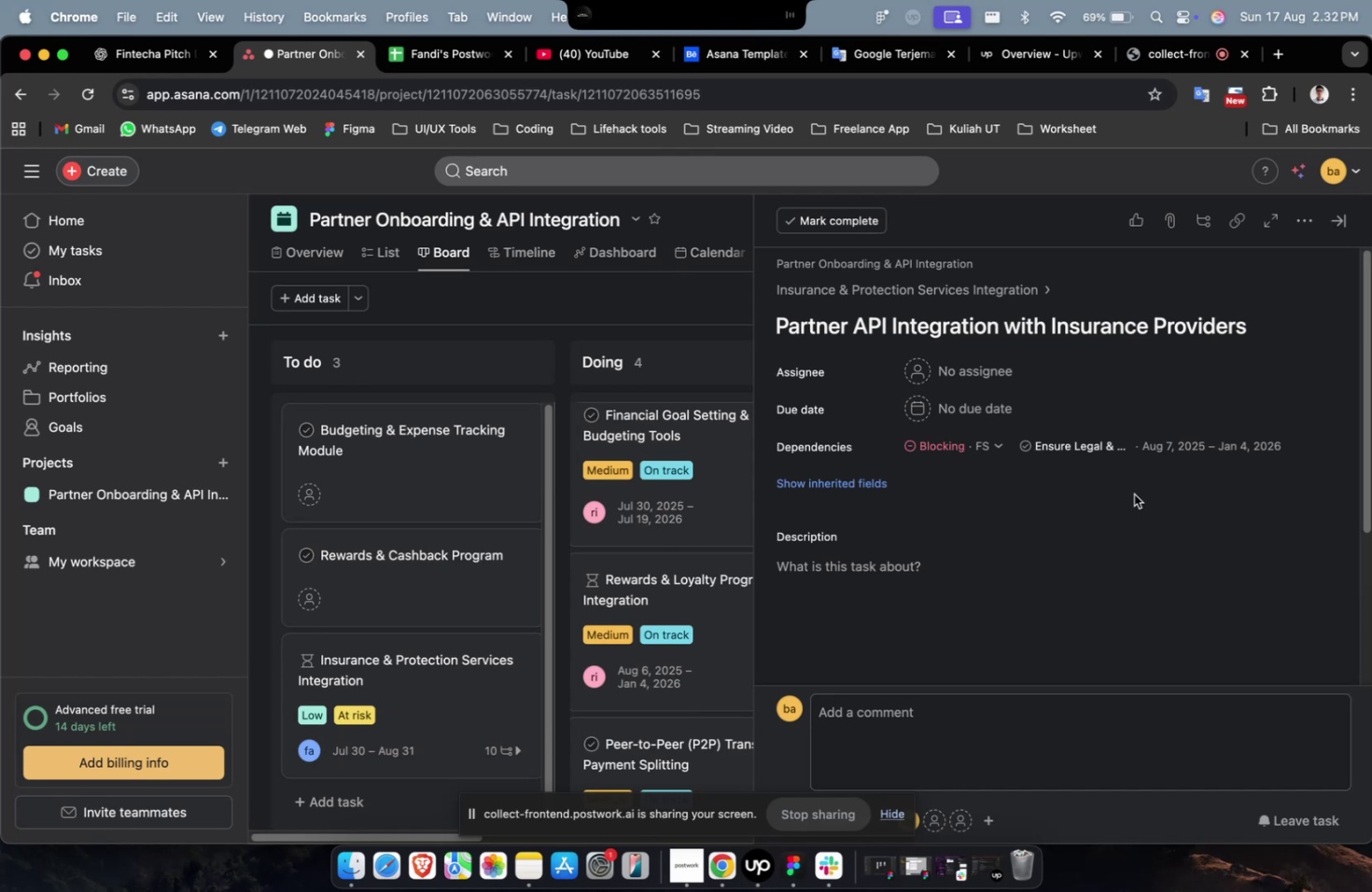 
wait(16.27)
 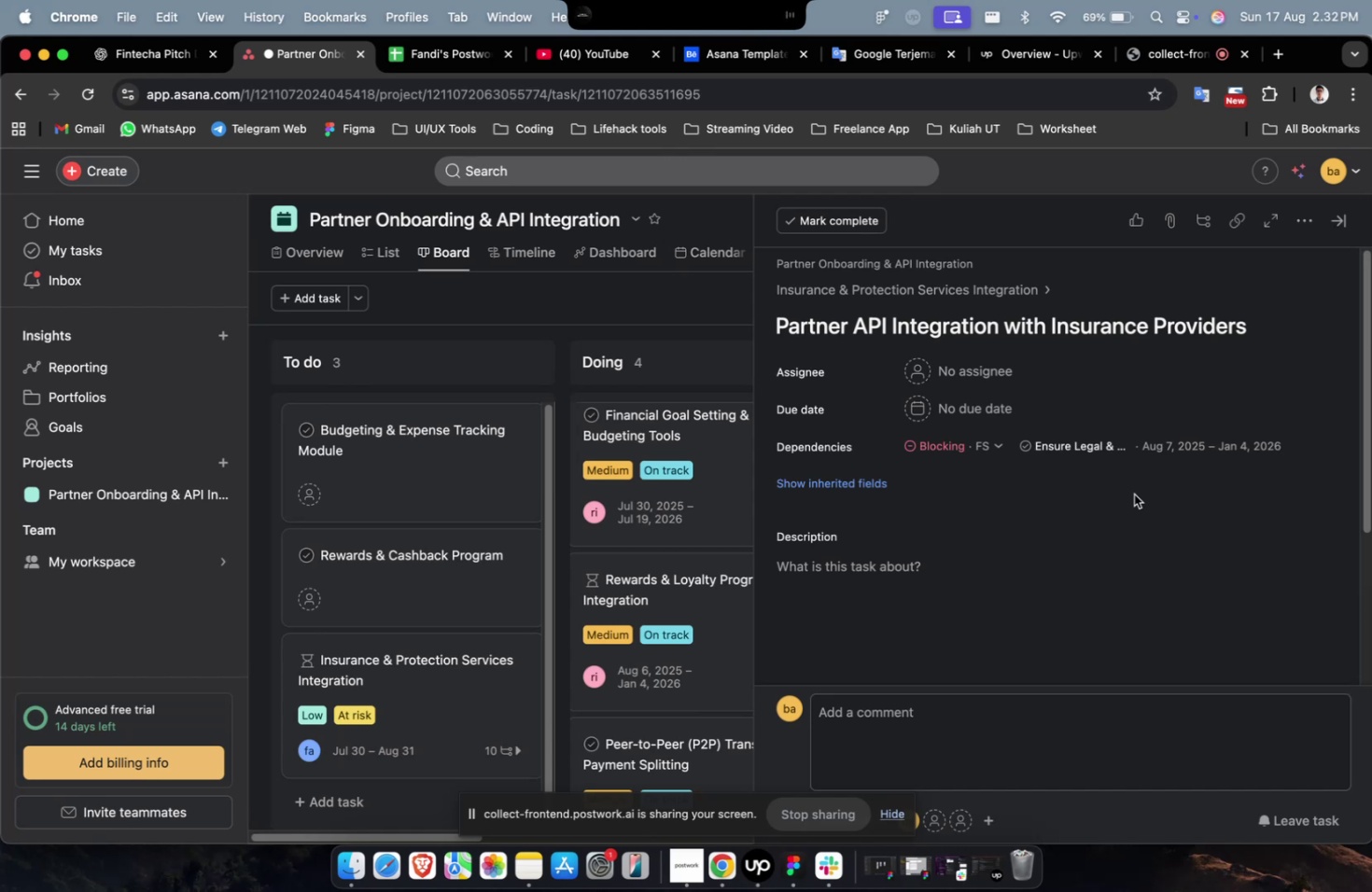 
left_click([979, 385])
 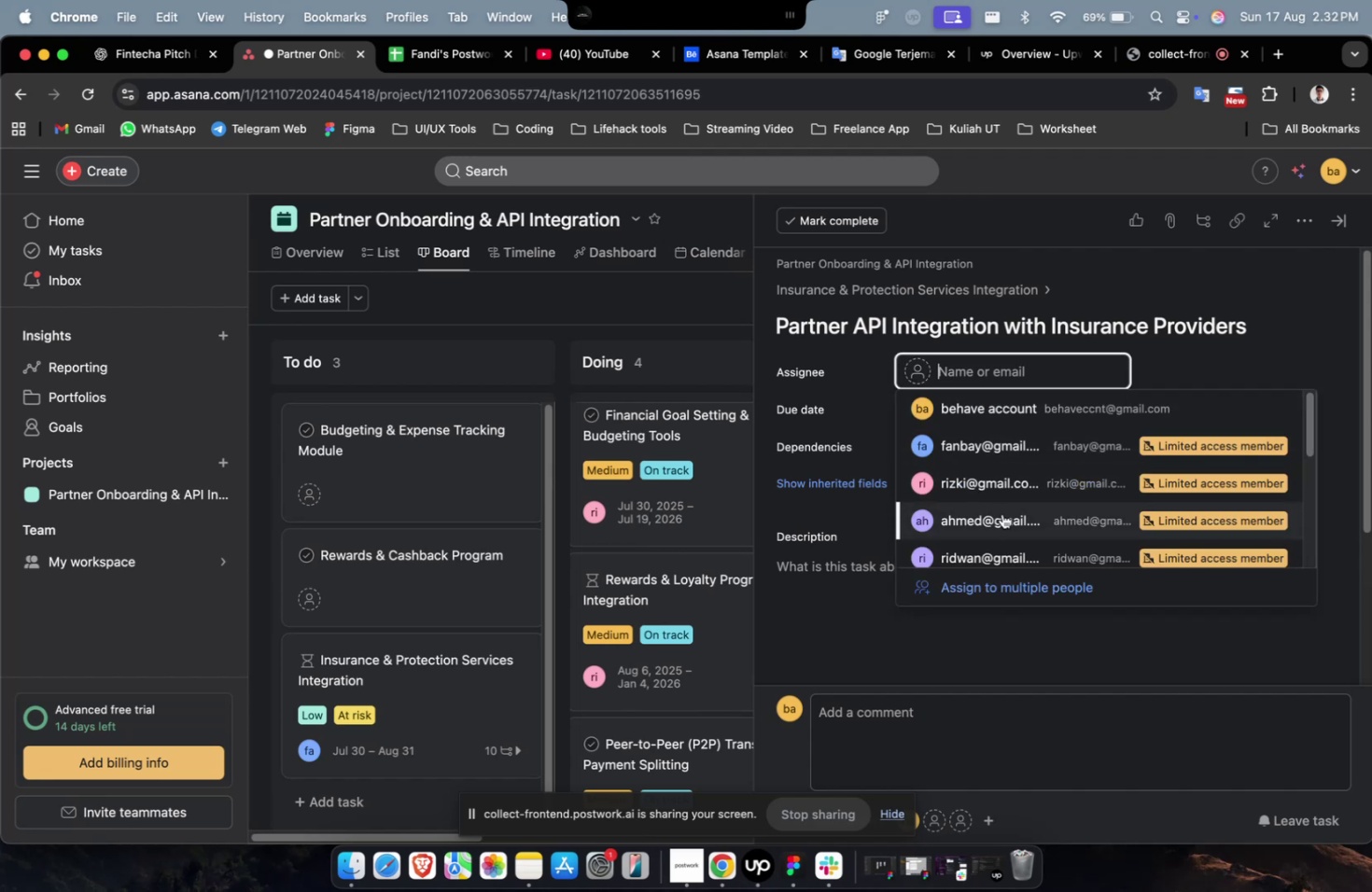 
left_click([1001, 513])
 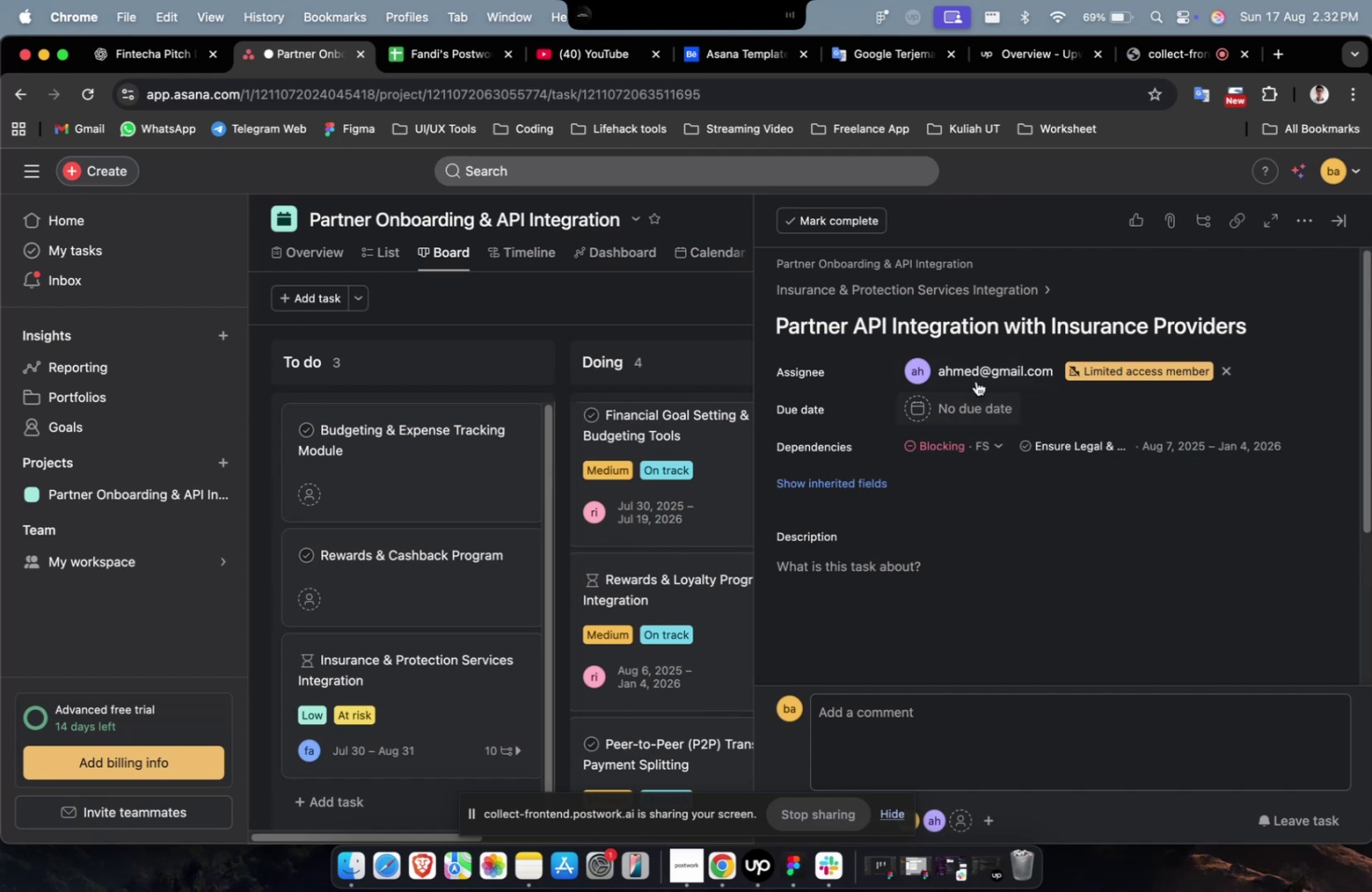 
double_click([974, 379])
 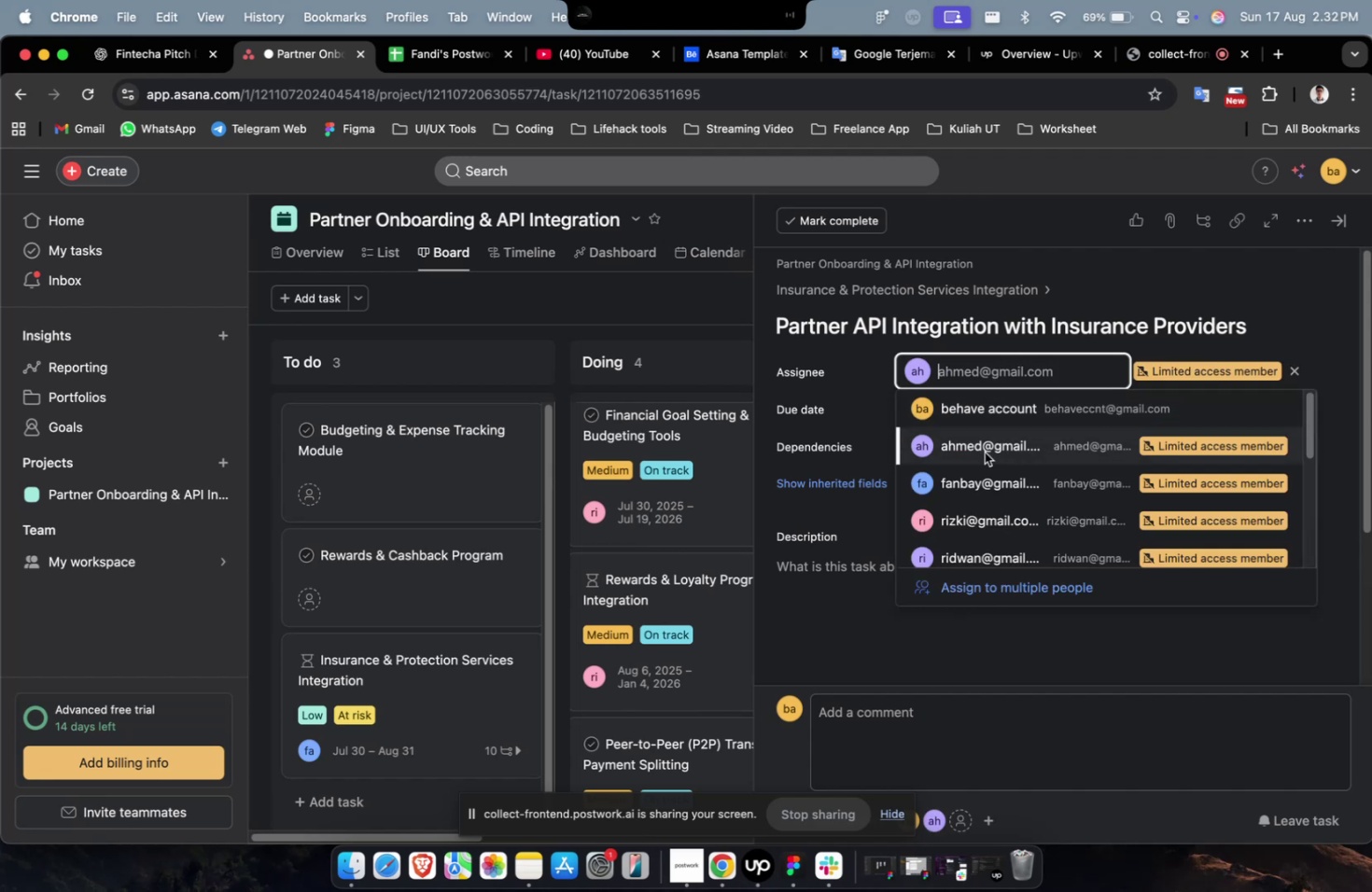 
scroll: coordinate [987, 466], scroll_direction: down, amount: 7.0
 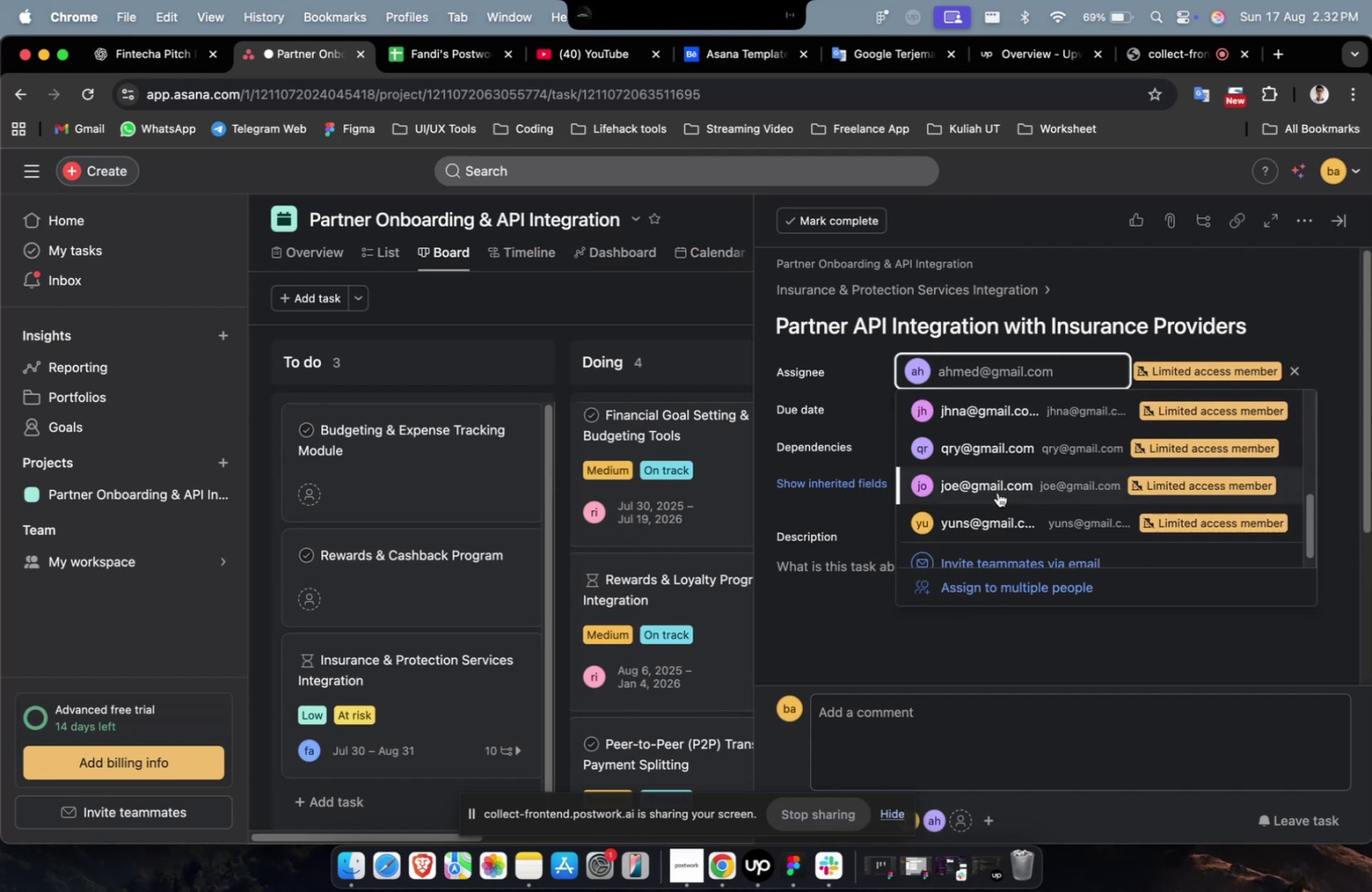 
left_click([997, 492])
 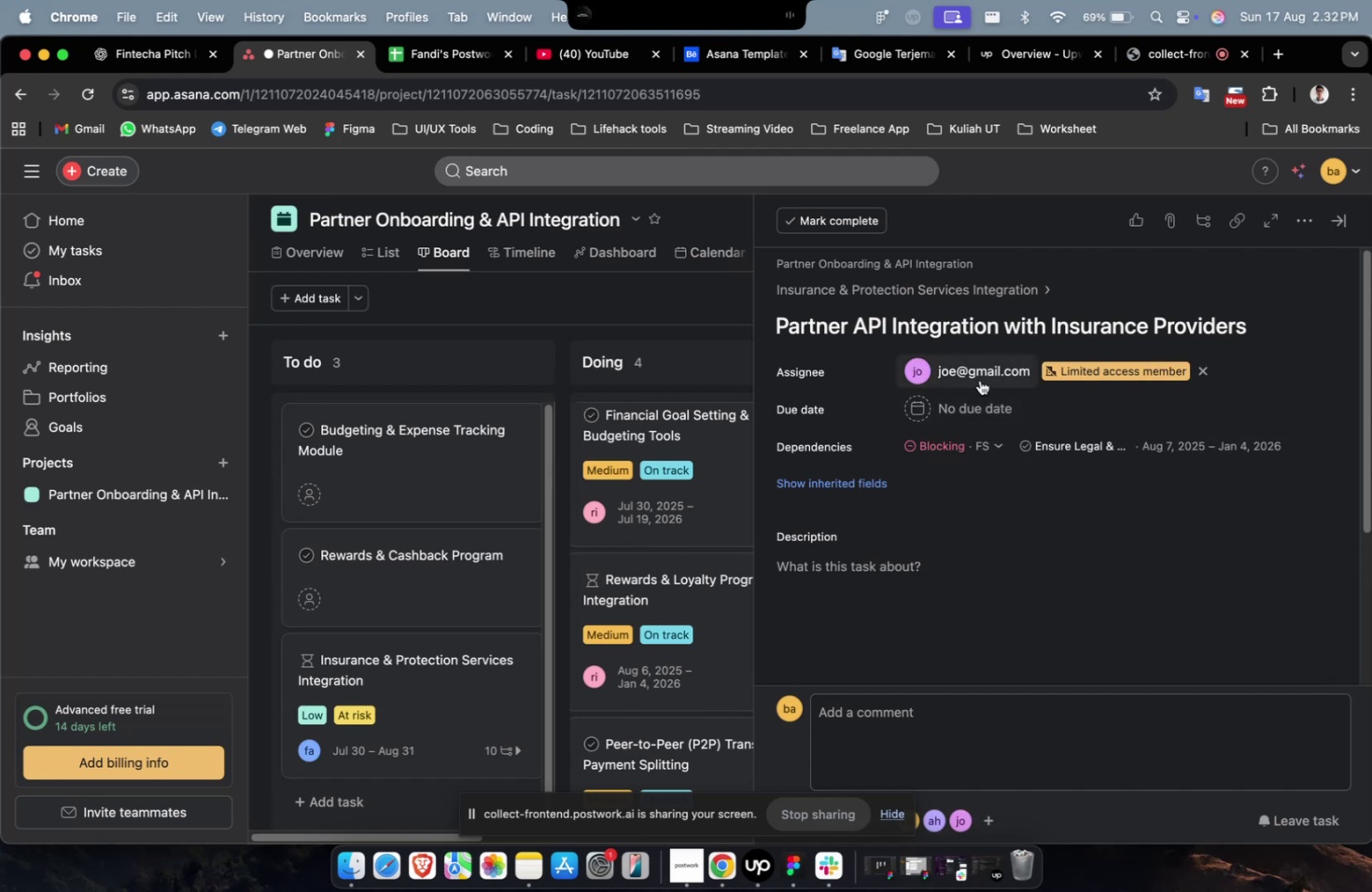 
left_click([980, 378])
 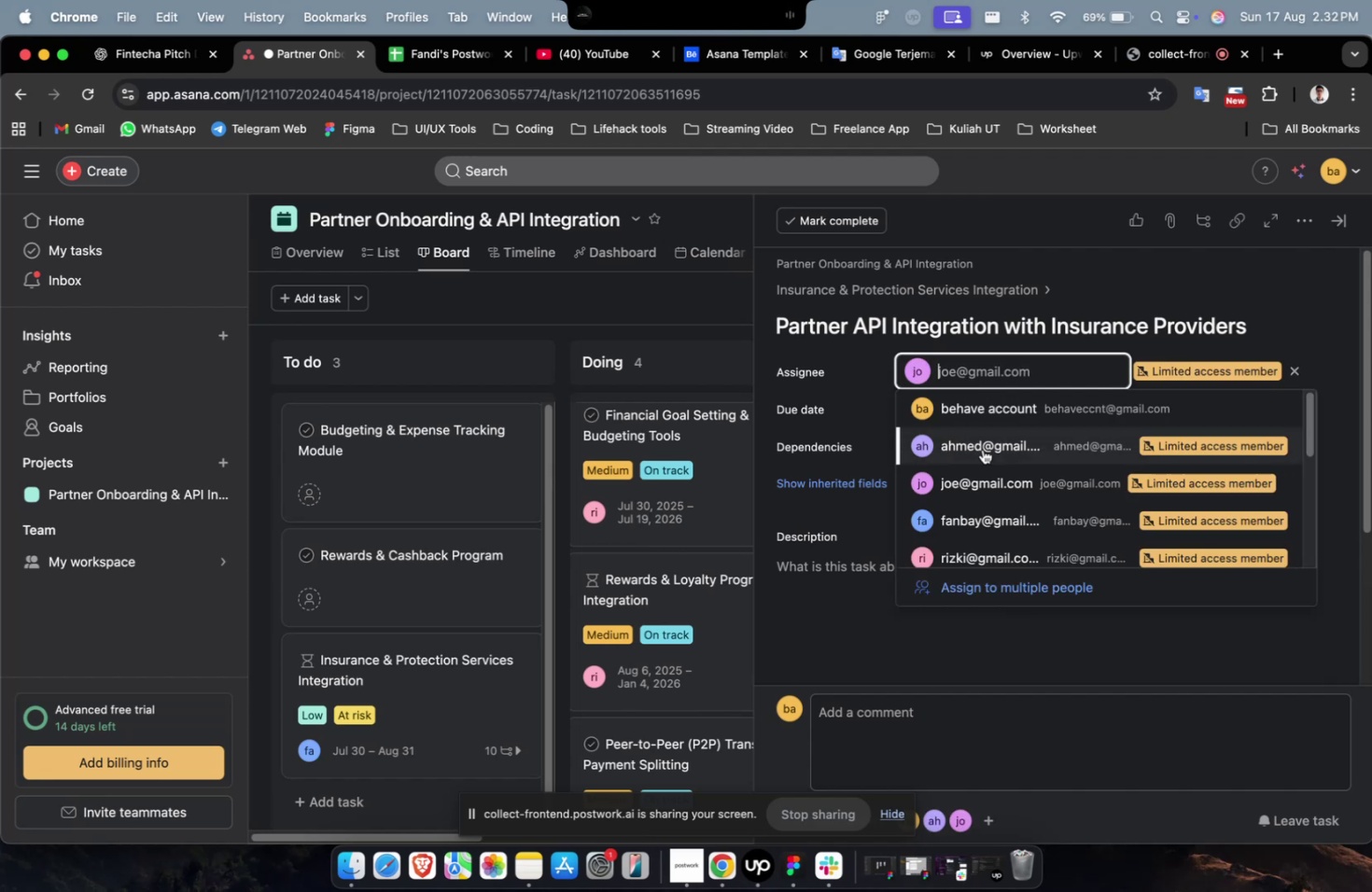 
scroll: coordinate [982, 462], scroll_direction: down, amount: 7.0
 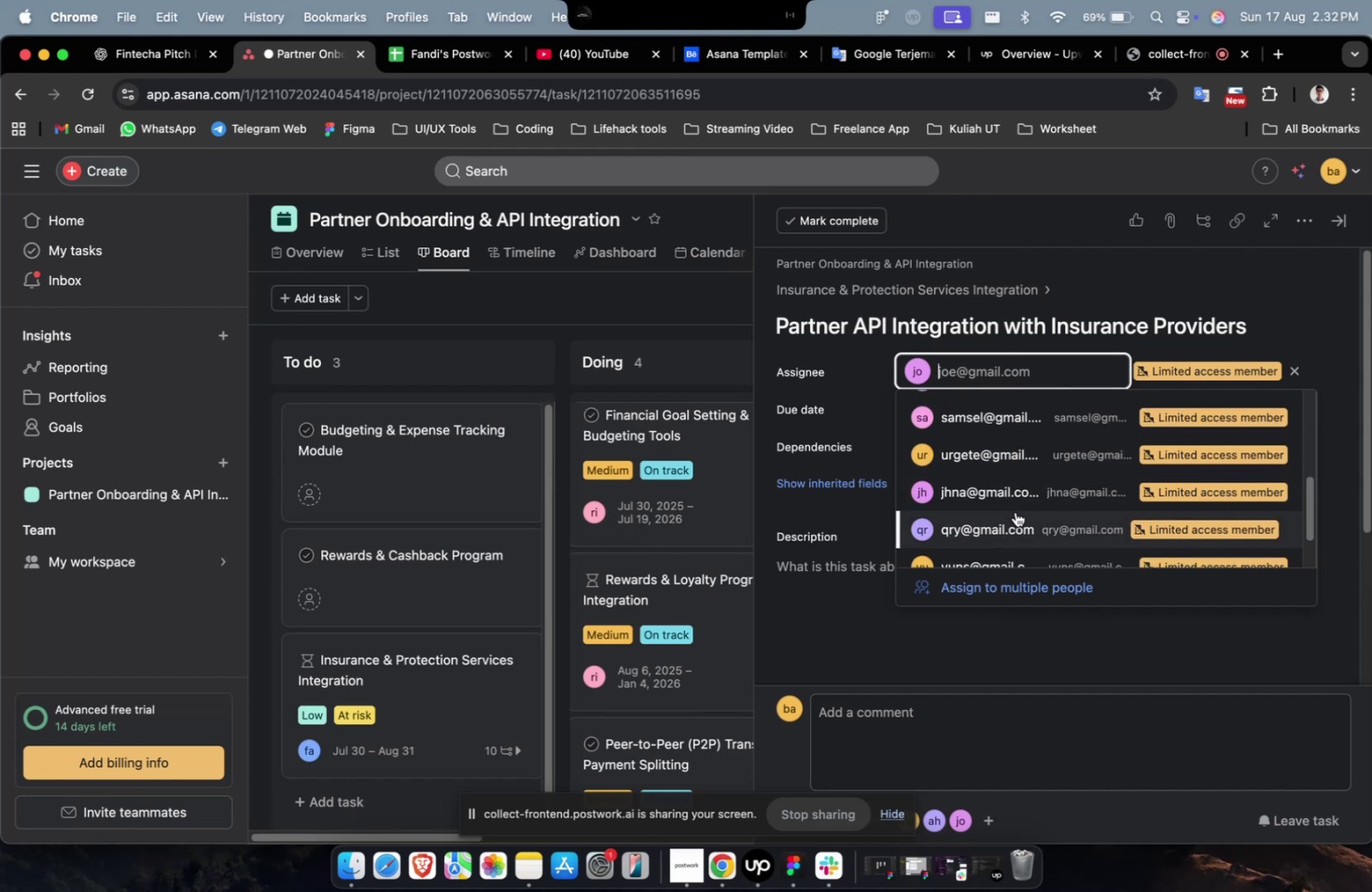 
left_click([1017, 518])
 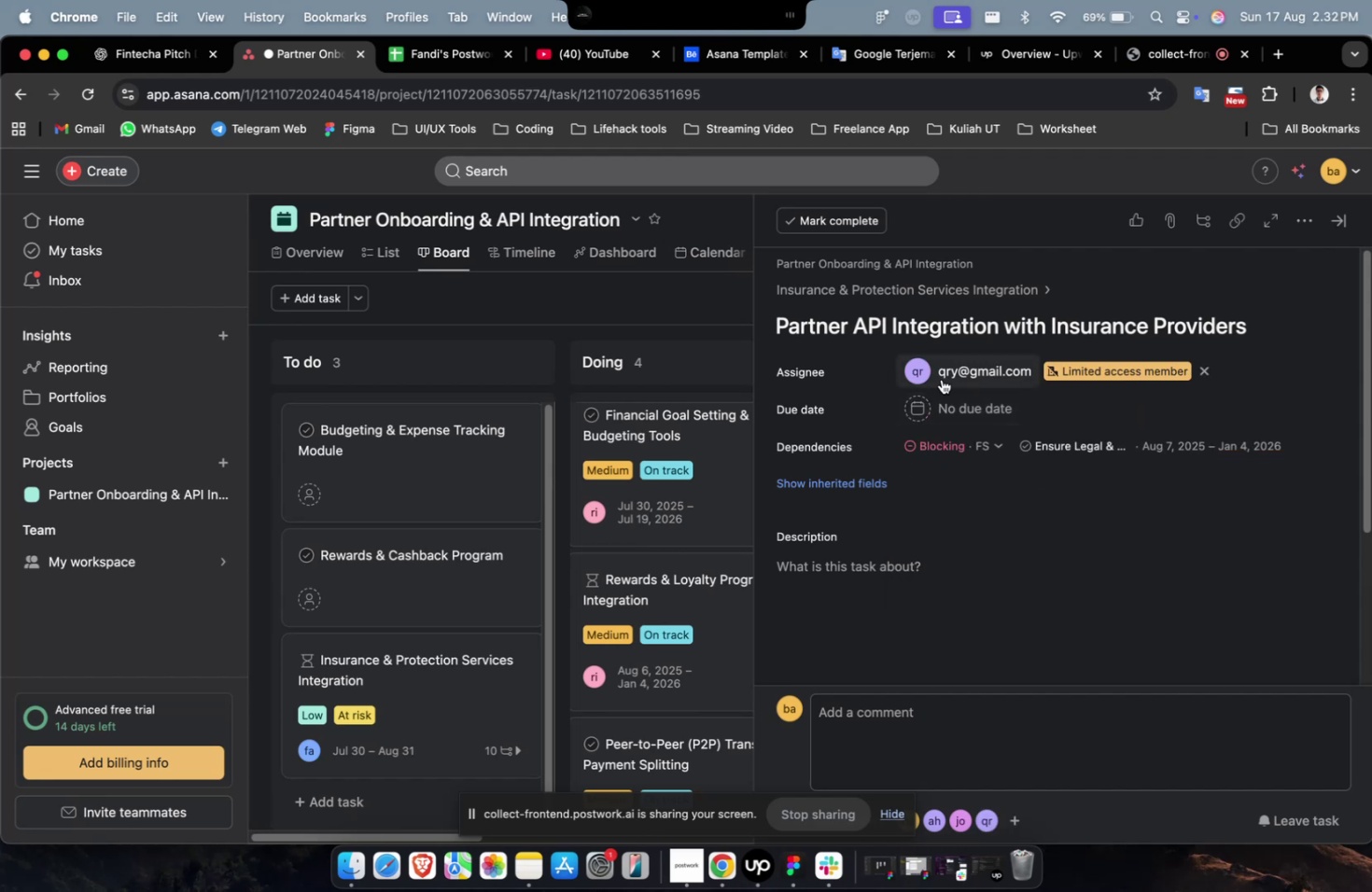 
left_click([945, 406])
 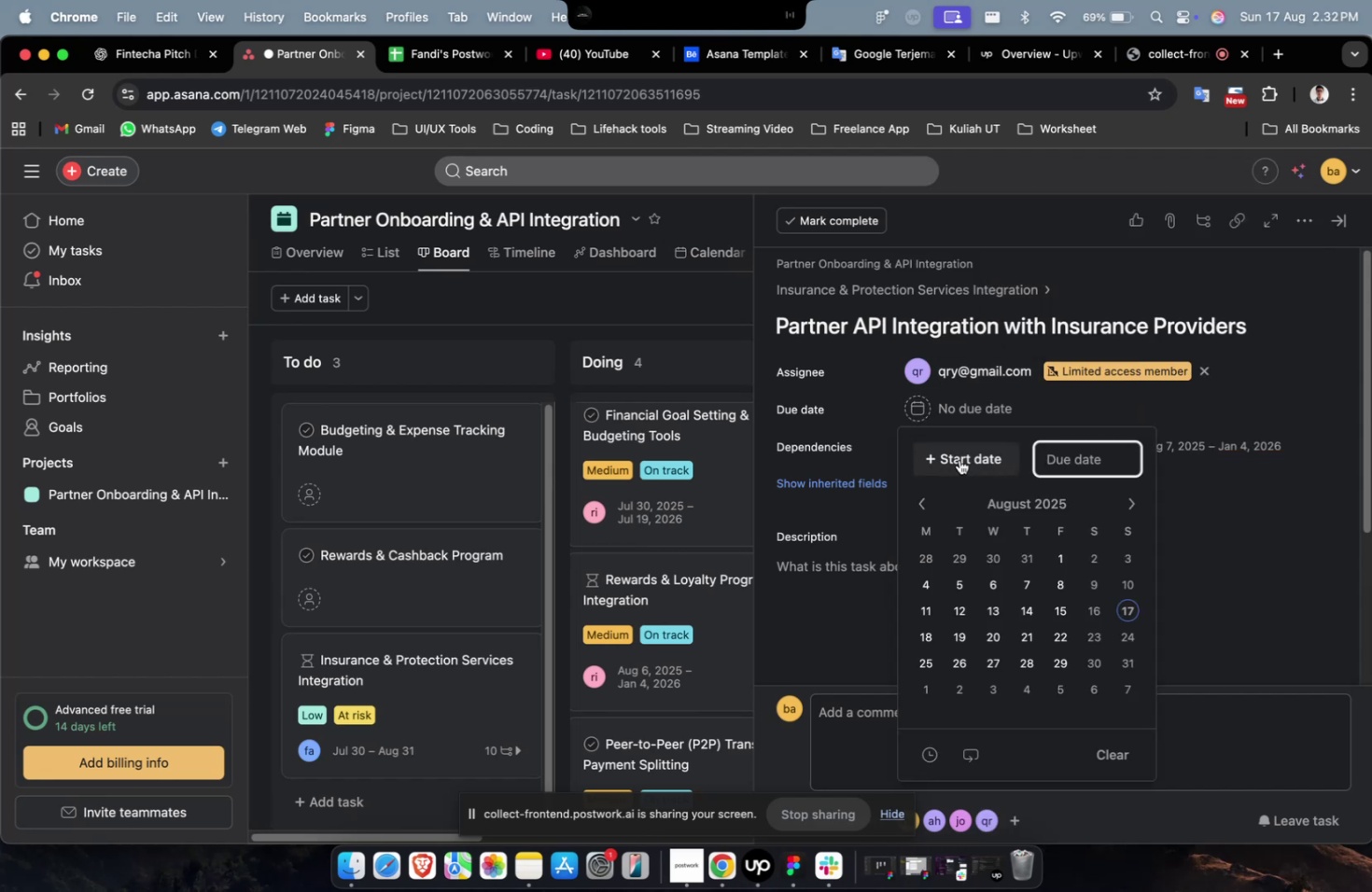 
left_click([959, 465])
 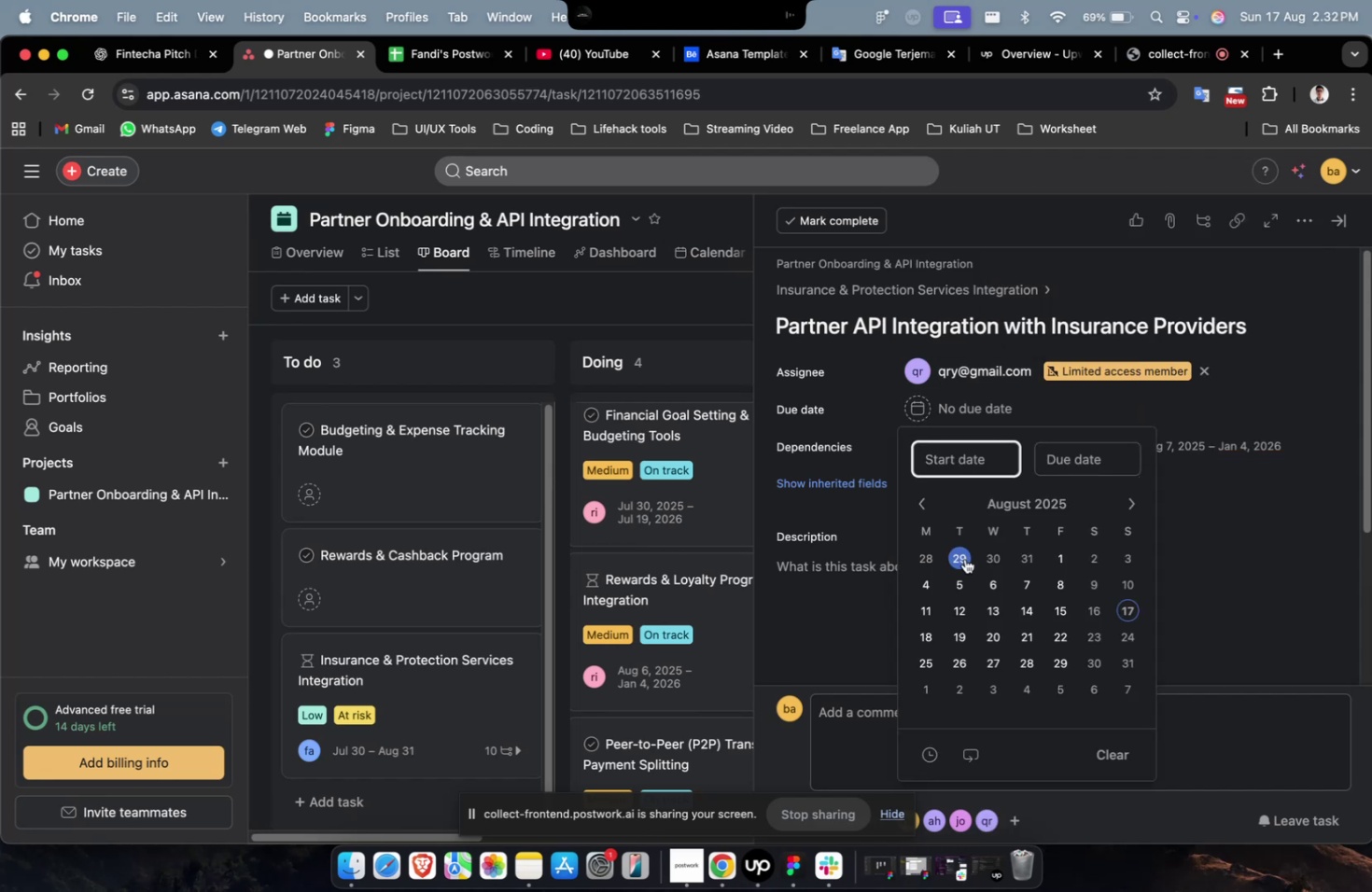 
double_click([964, 558])
 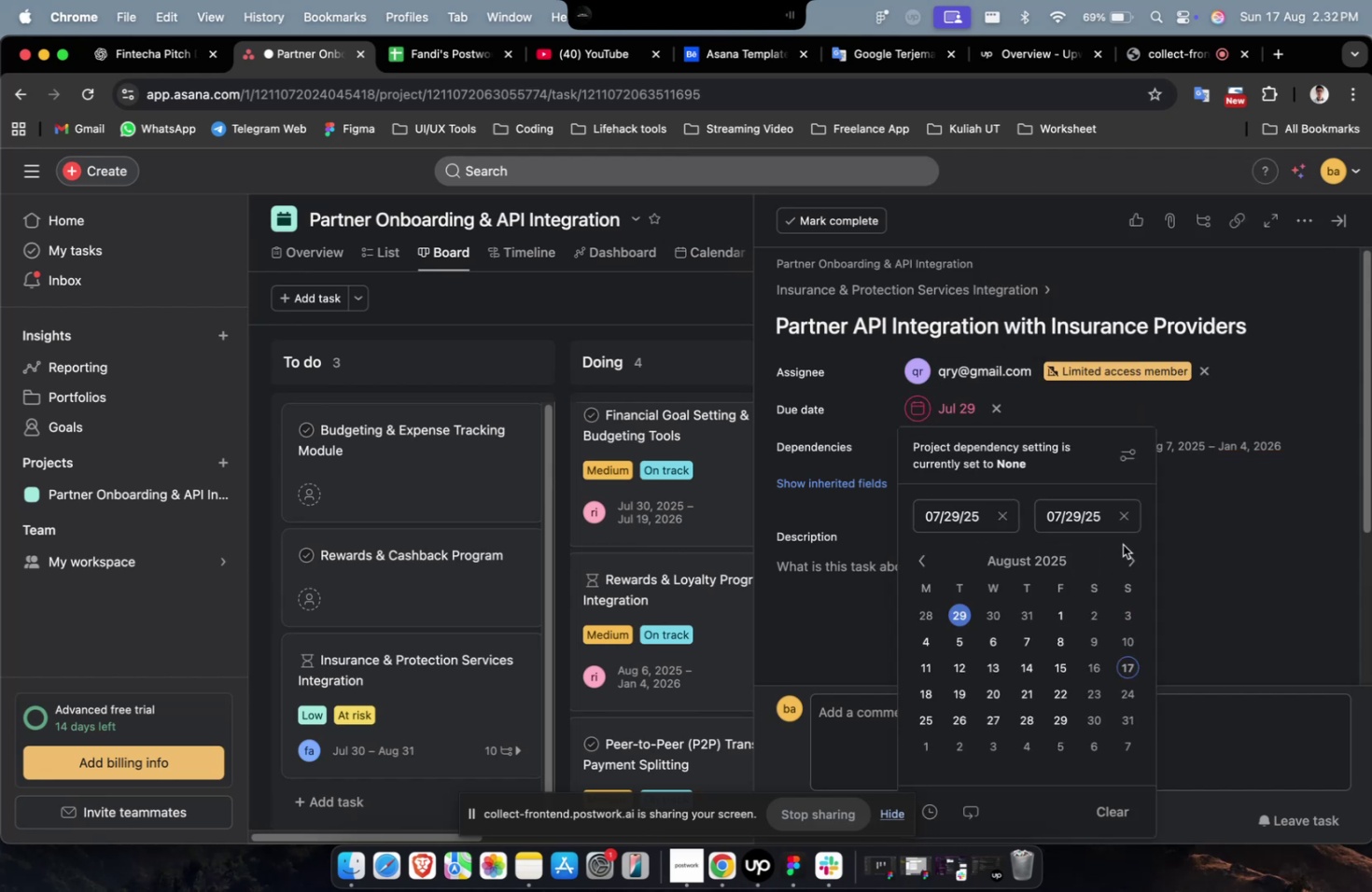 
double_click([1124, 553])
 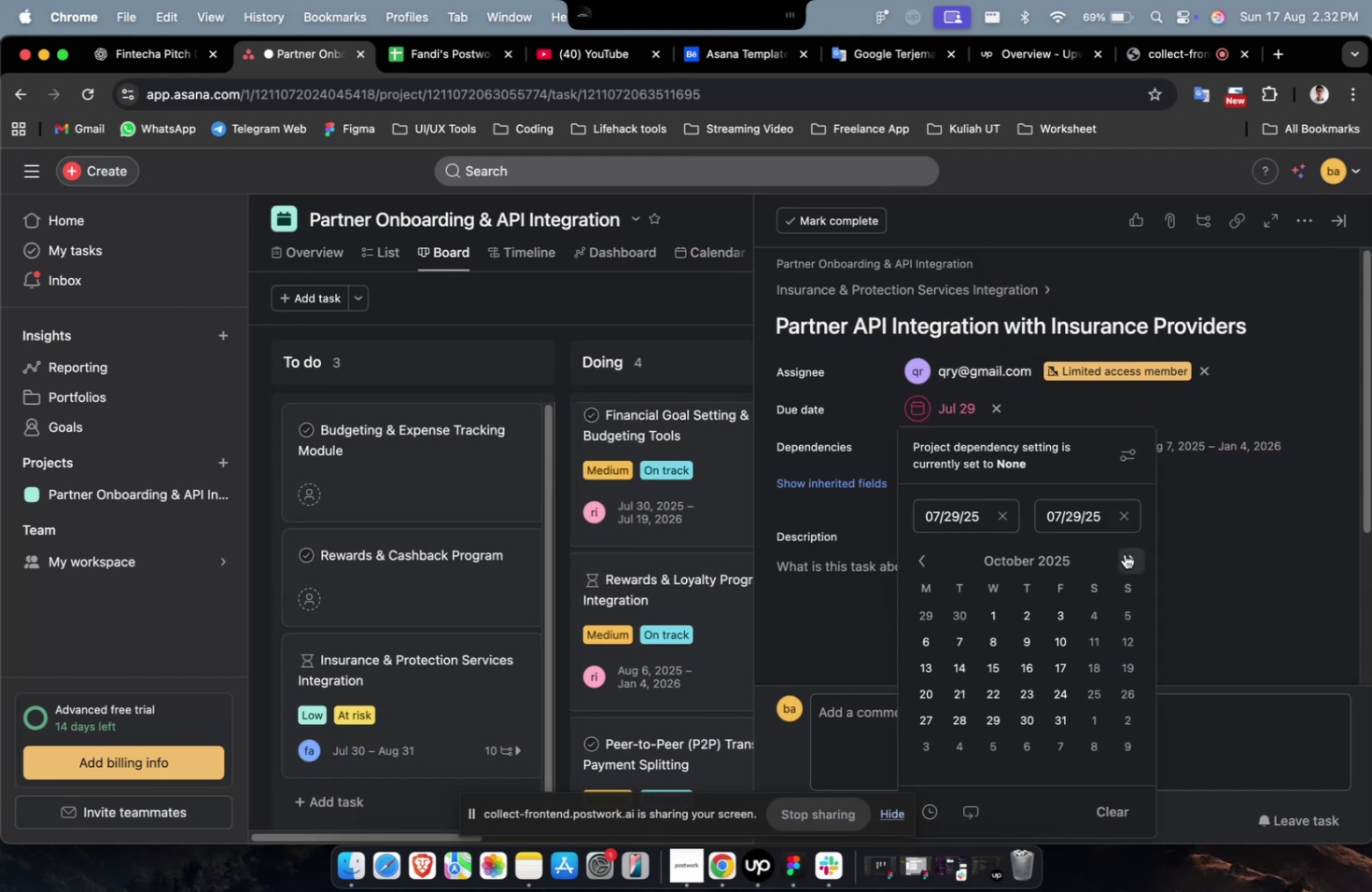 
triple_click([1124, 553])
 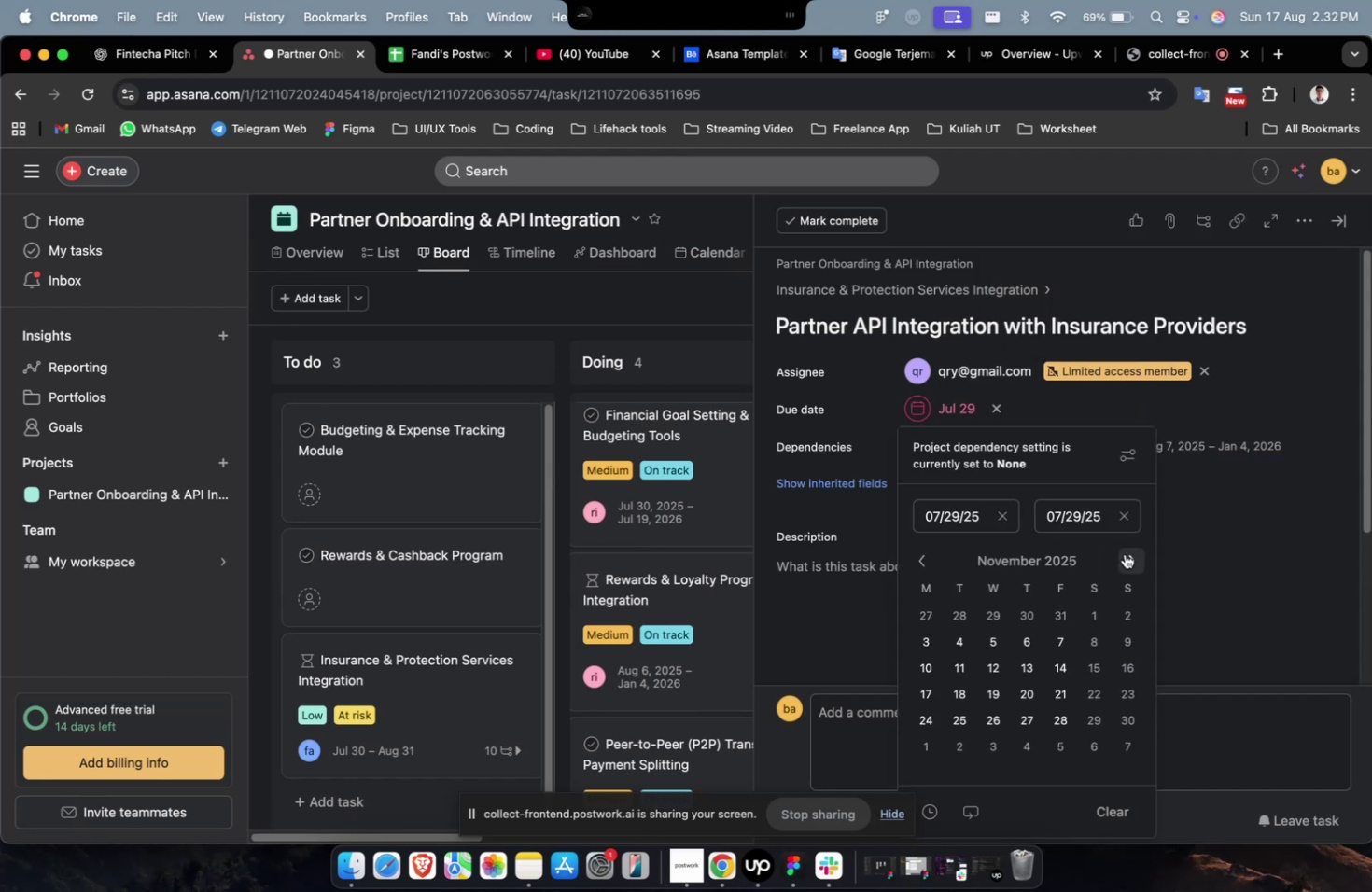 
triple_click([1124, 553])
 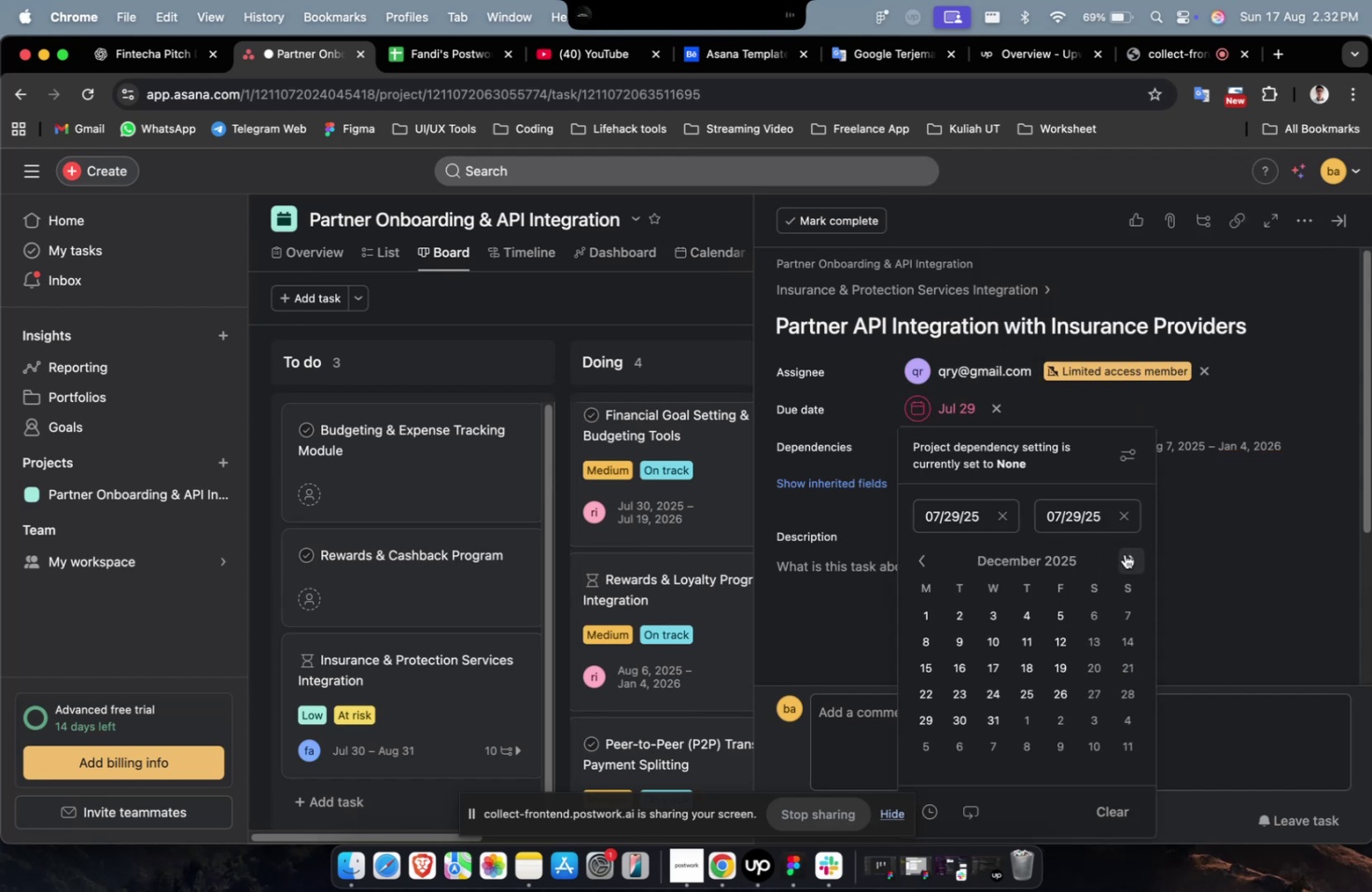 
triple_click([1124, 553])
 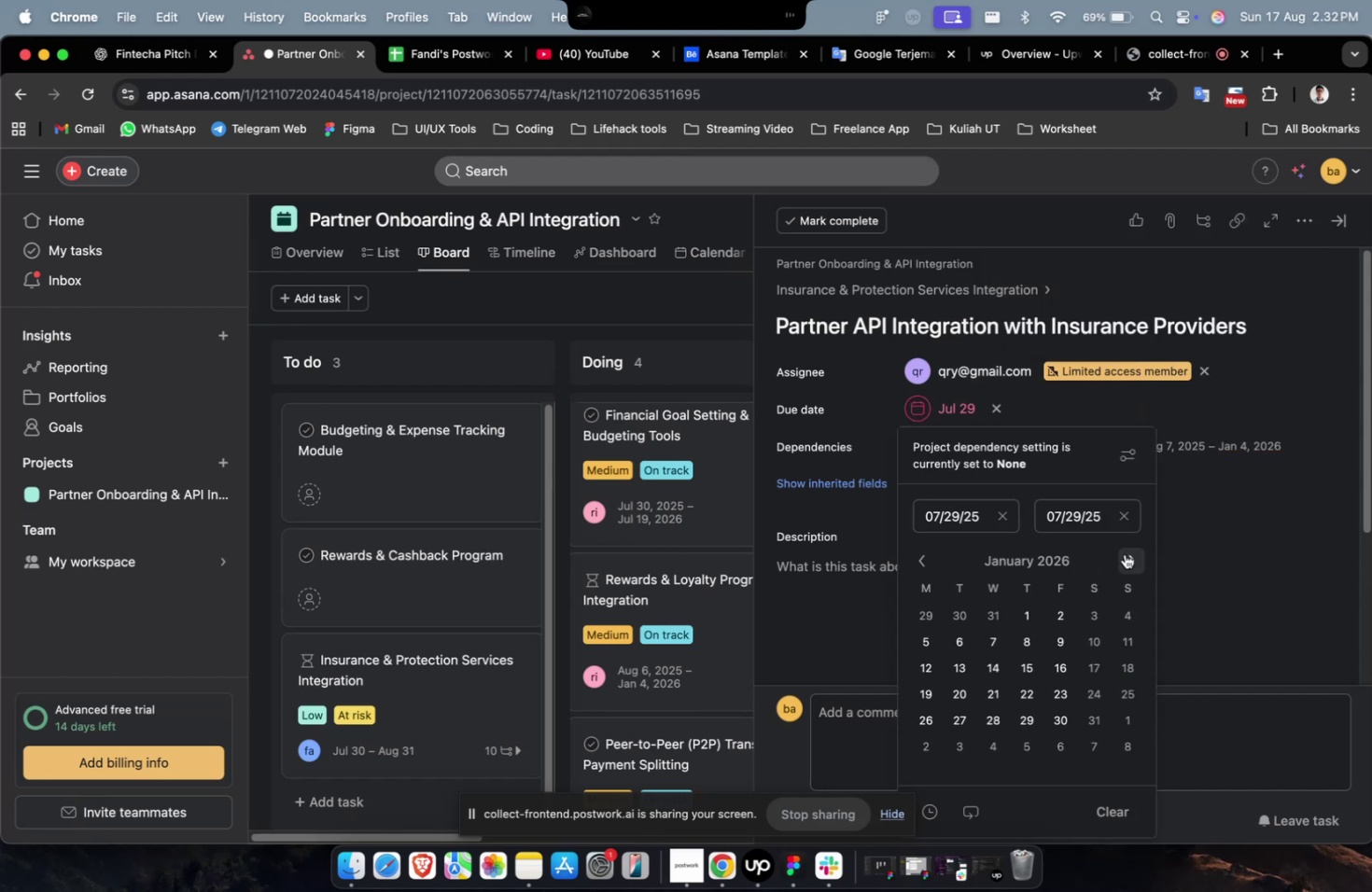 
triple_click([1124, 553])
 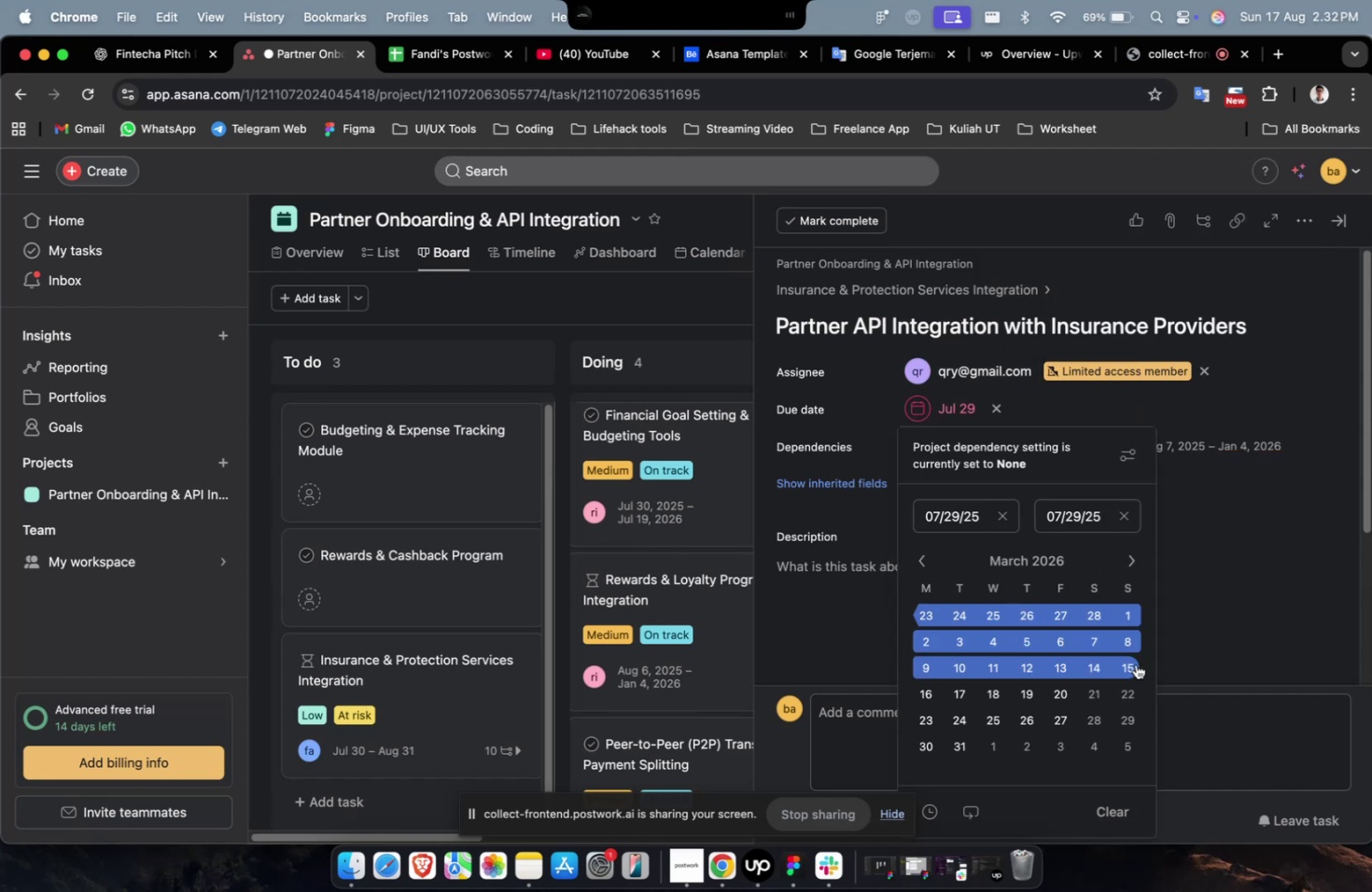 
left_click([1131, 666])
 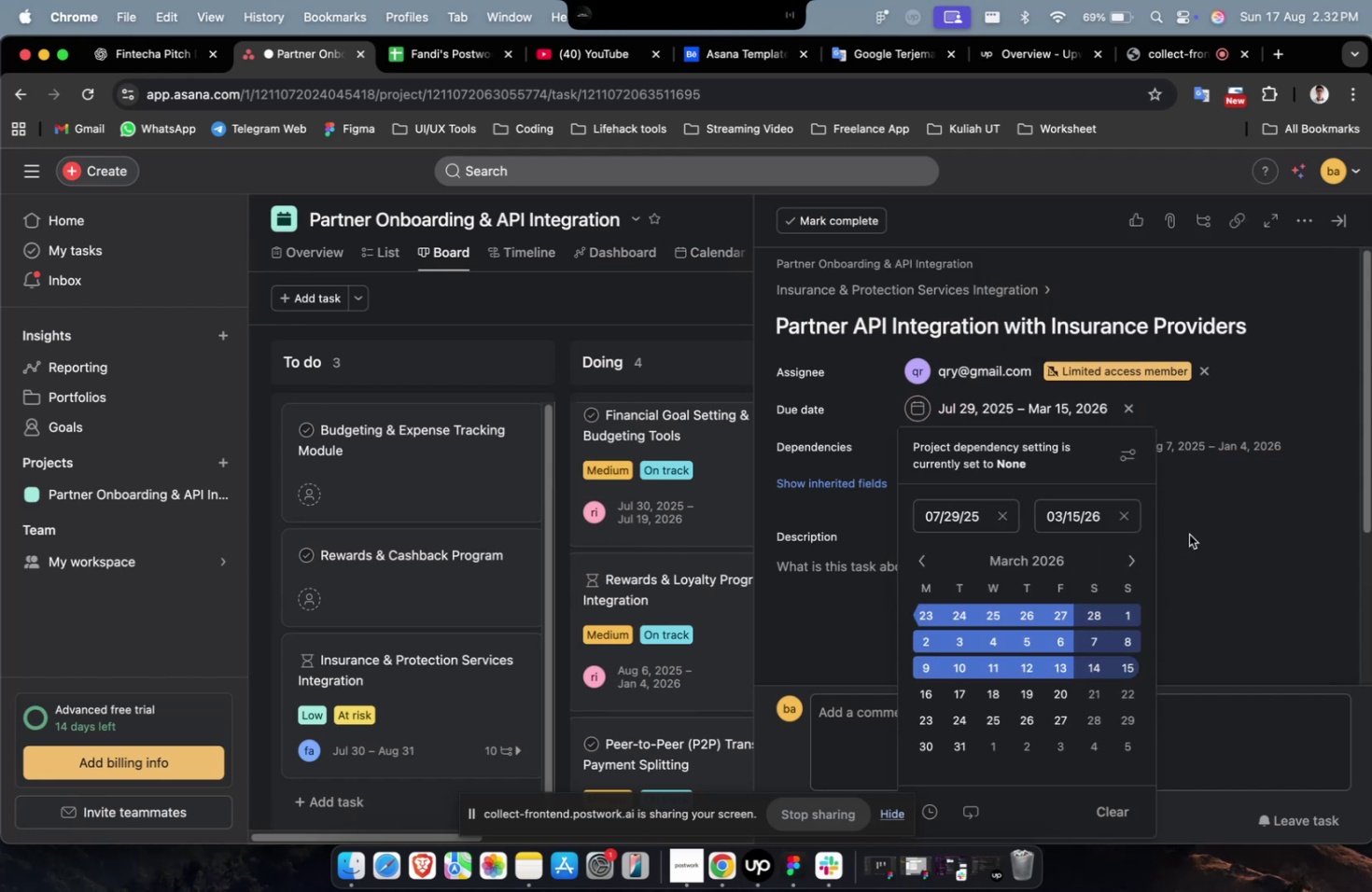 
left_click([1194, 503])
 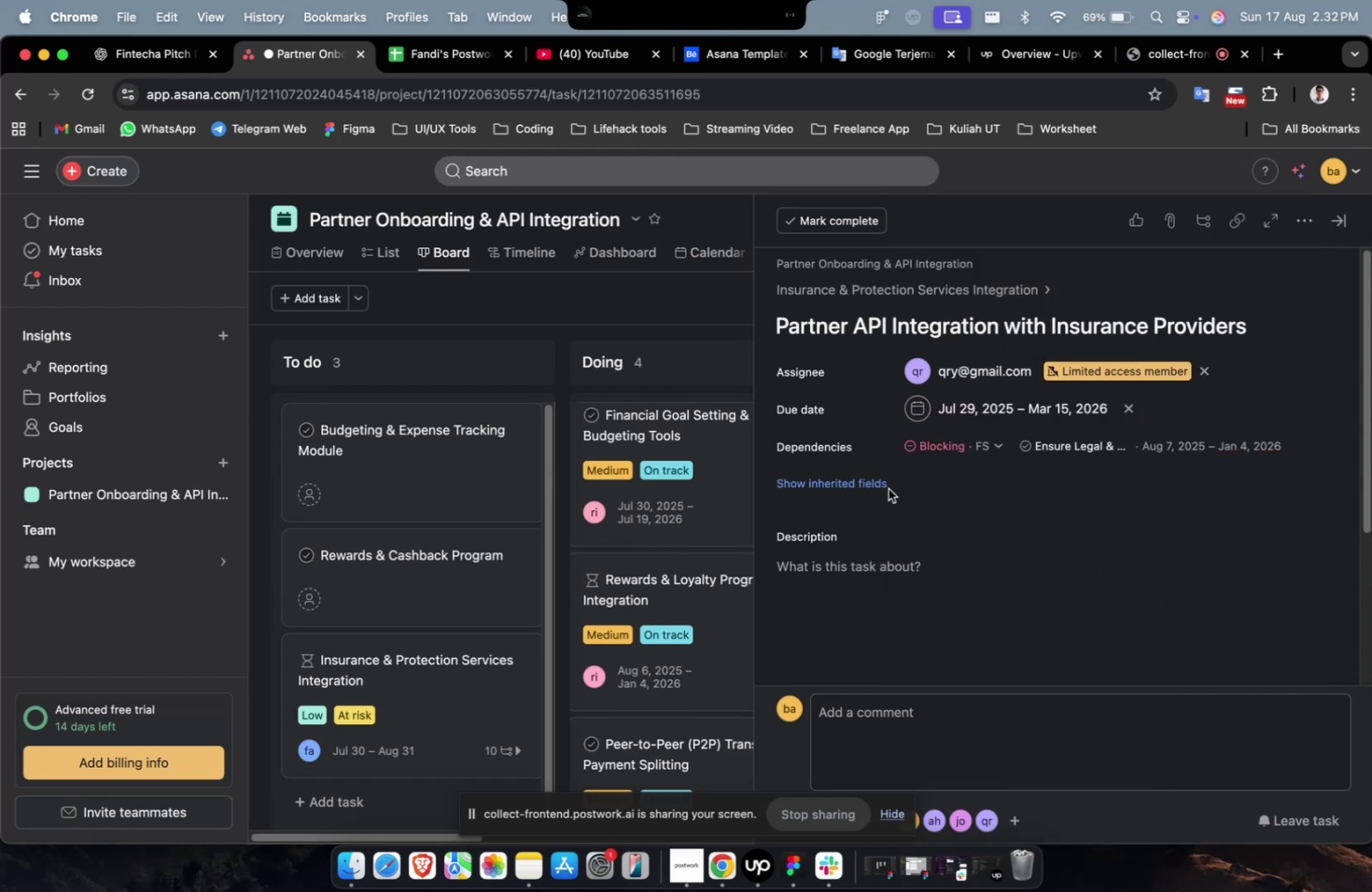 
double_click([882, 486])
 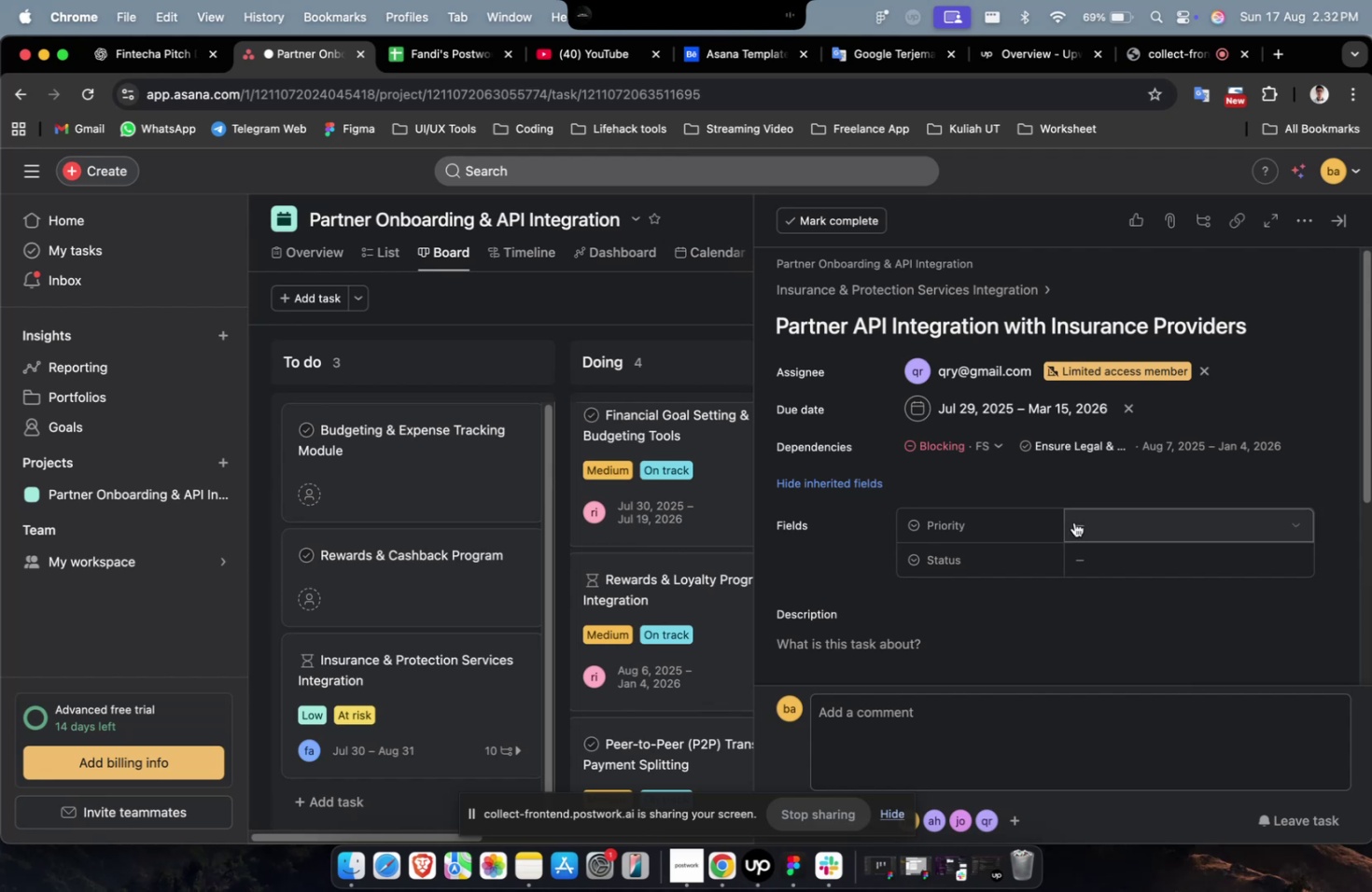 
triple_click([1095, 525])
 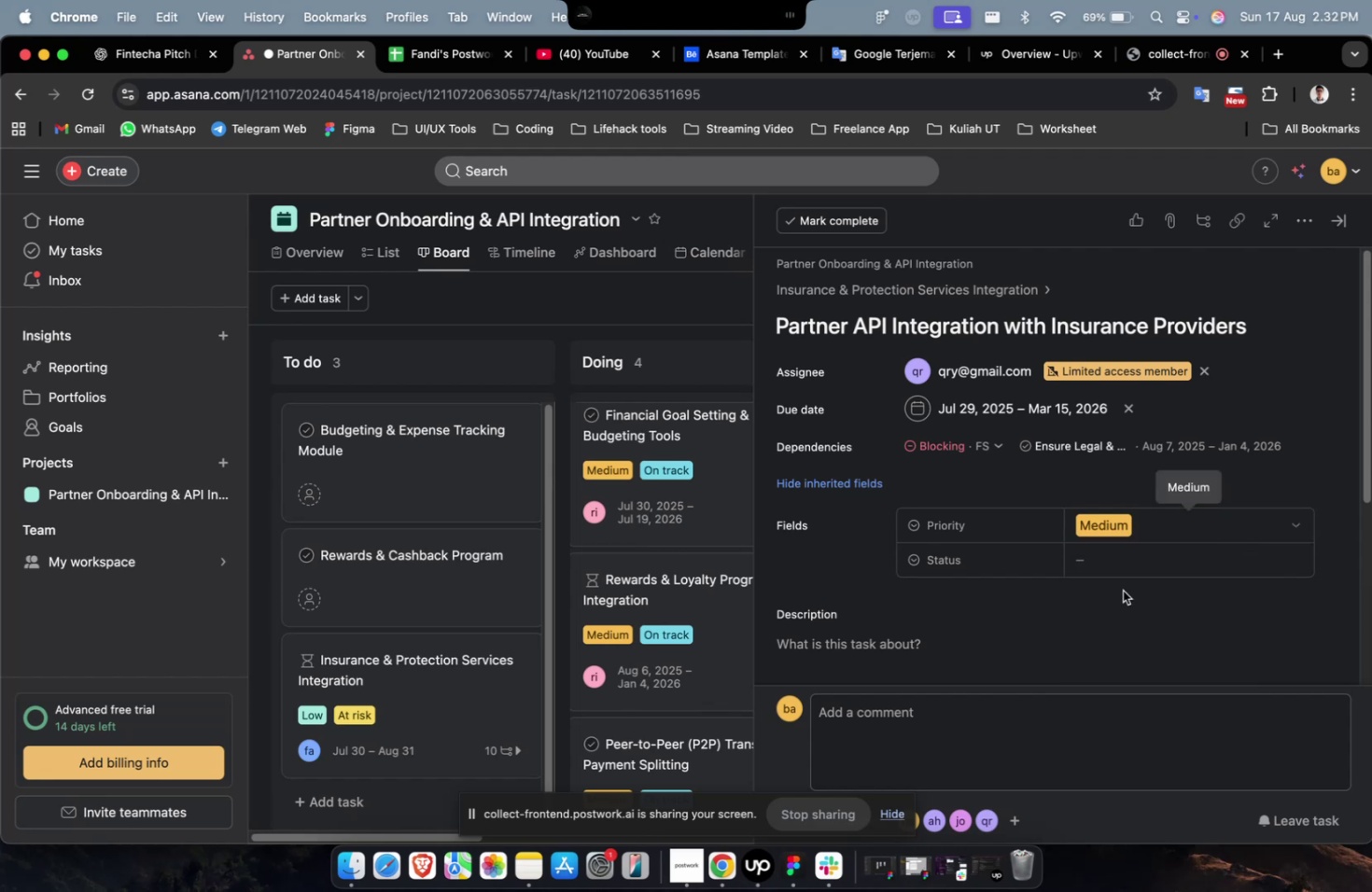 
double_click([1121, 566])
 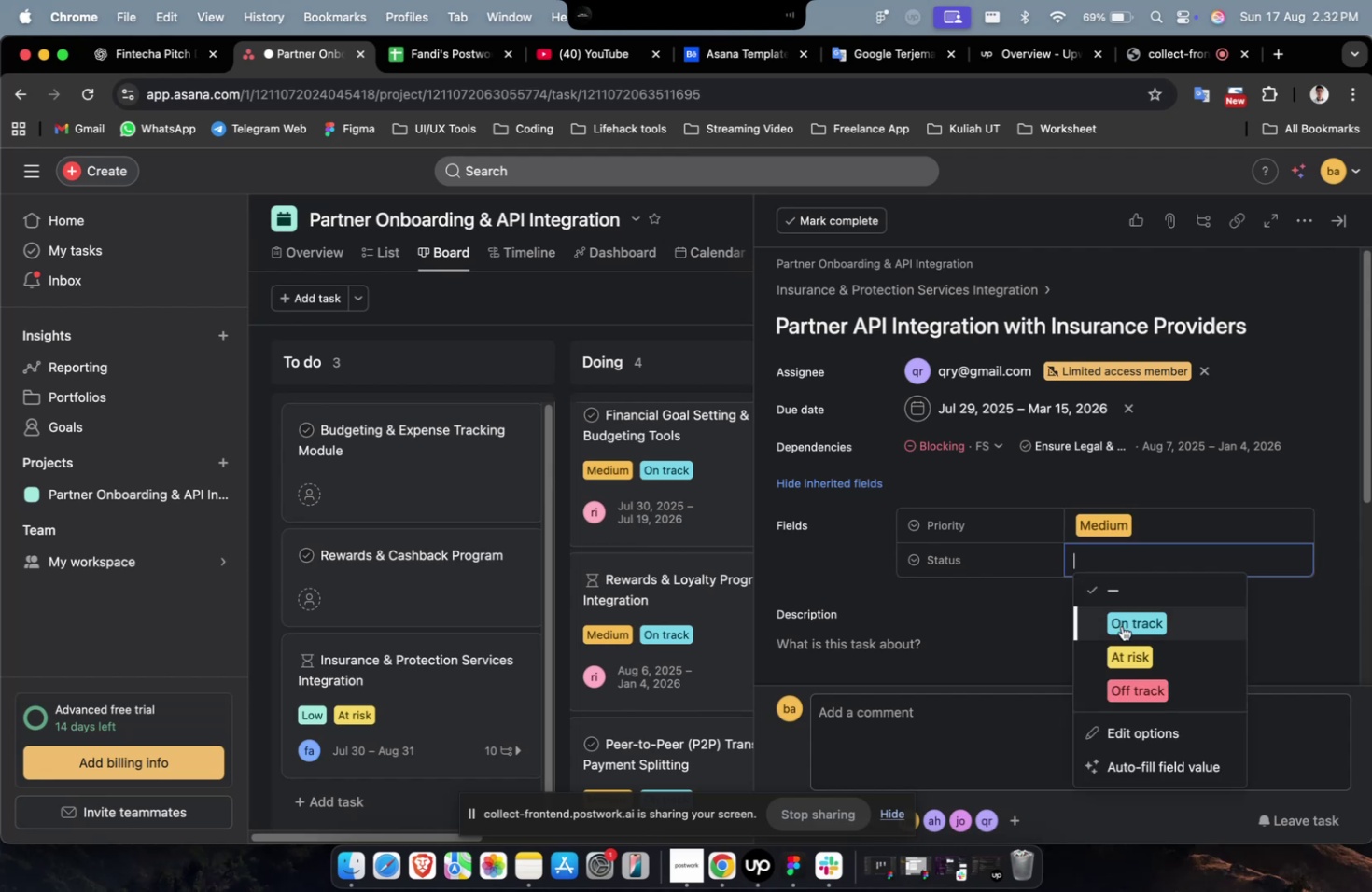 
triple_click([1121, 625])
 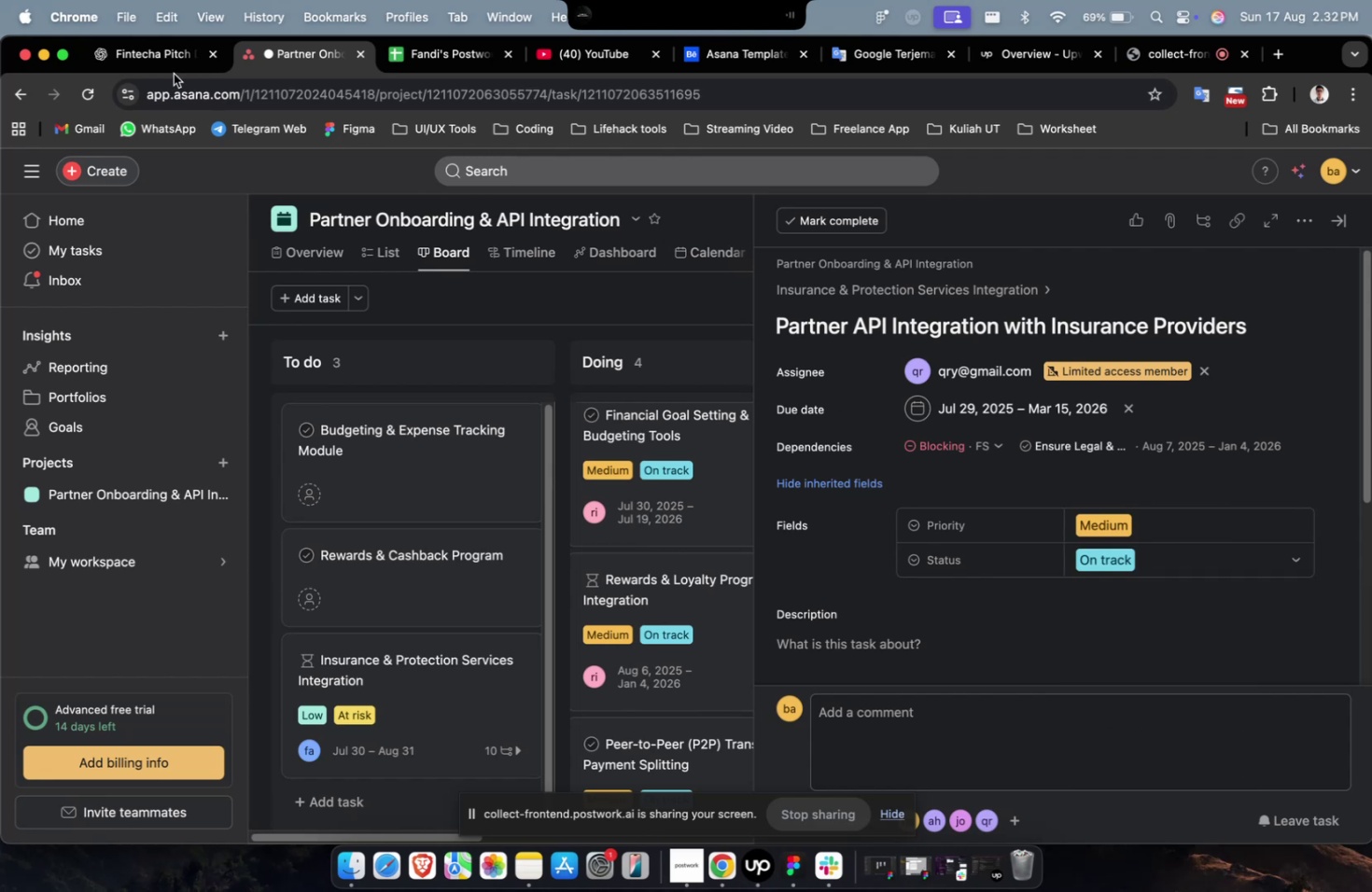 
left_click([147, 55])
 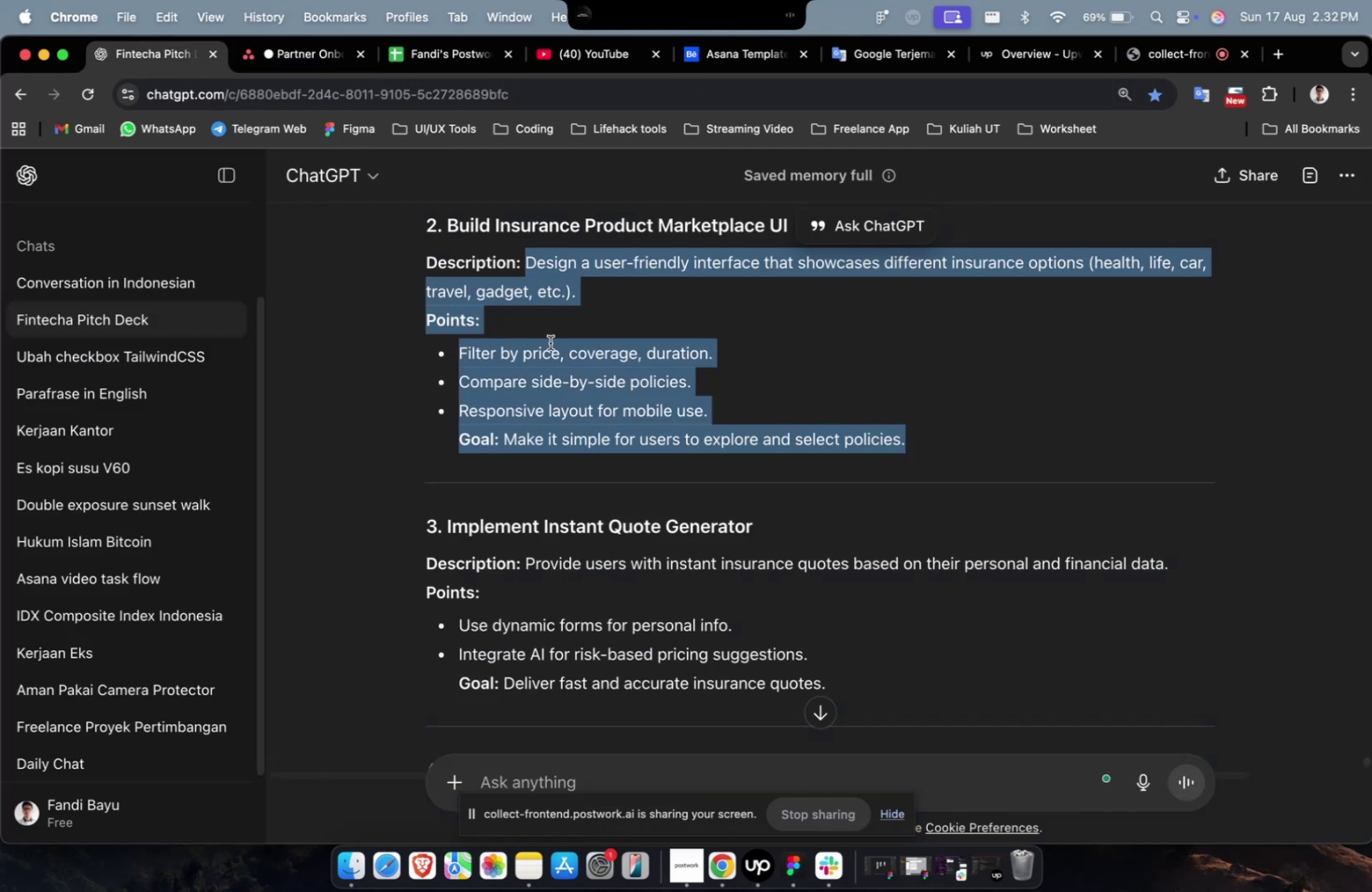 
scroll: coordinate [567, 353], scroll_direction: up, amount: 15.0
 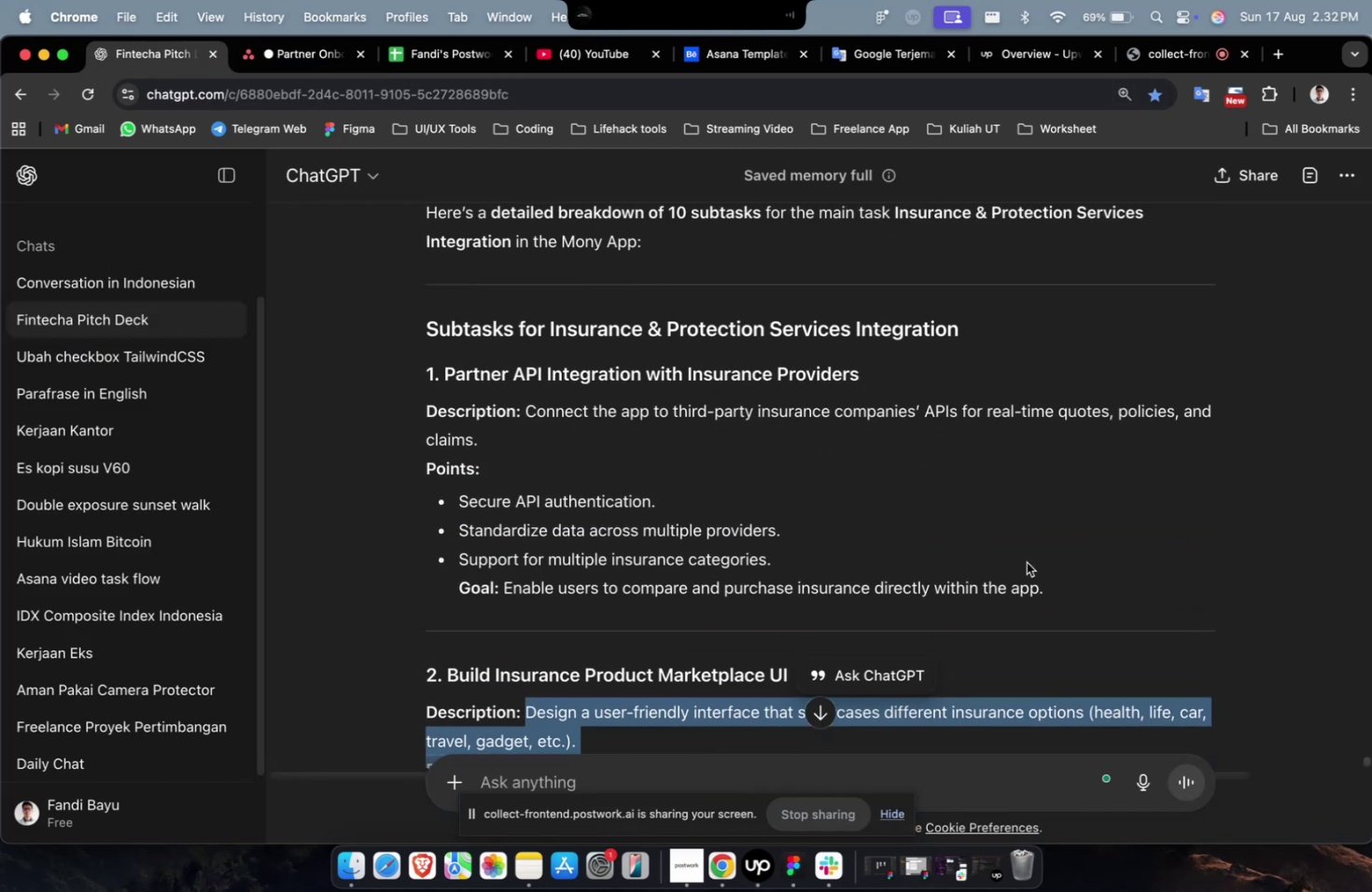 
left_click_drag(start_coordinate=[1049, 579], to_coordinate=[525, 422])
 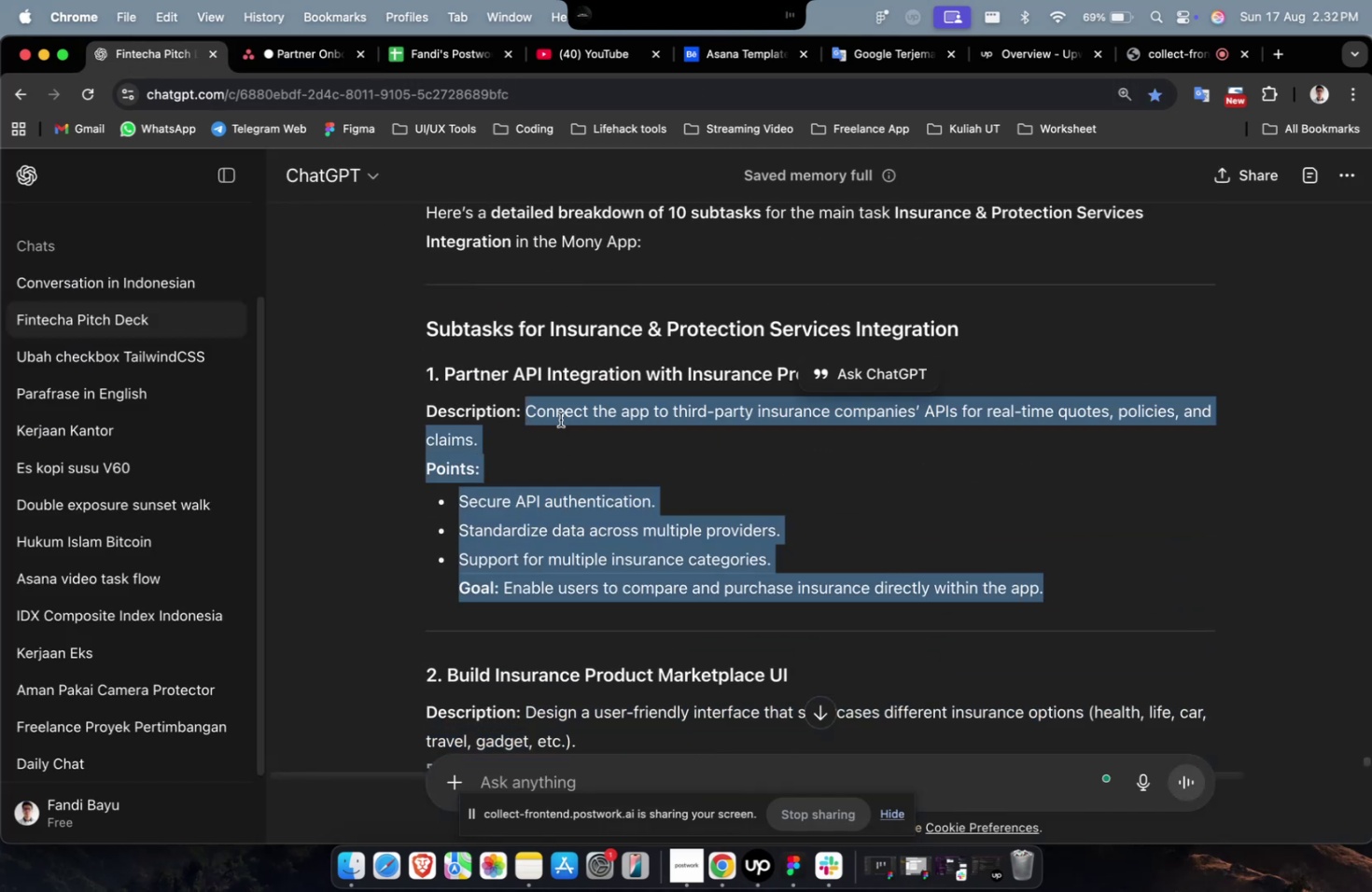 
right_click([560, 418])
 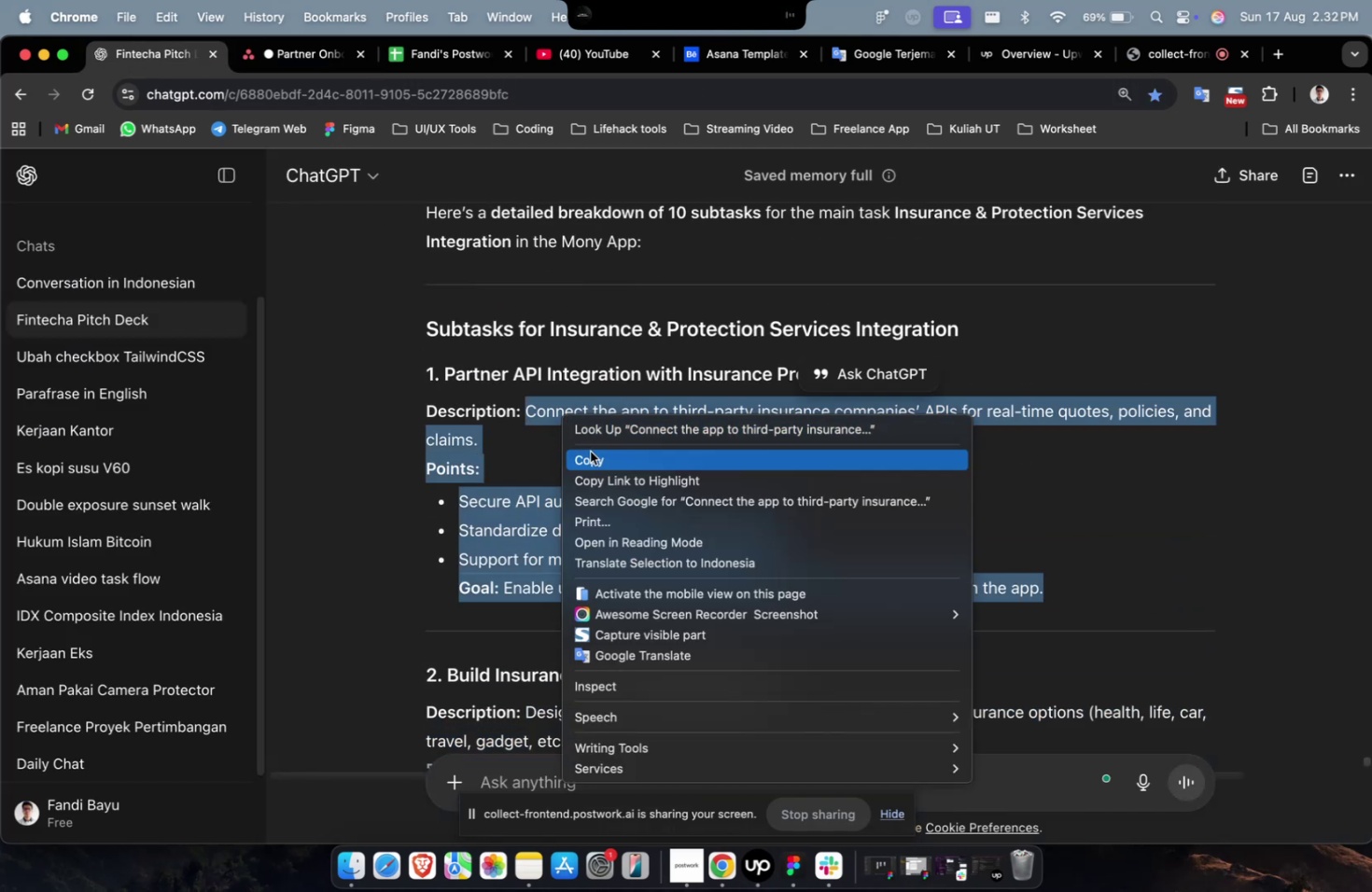 
left_click([591, 455])
 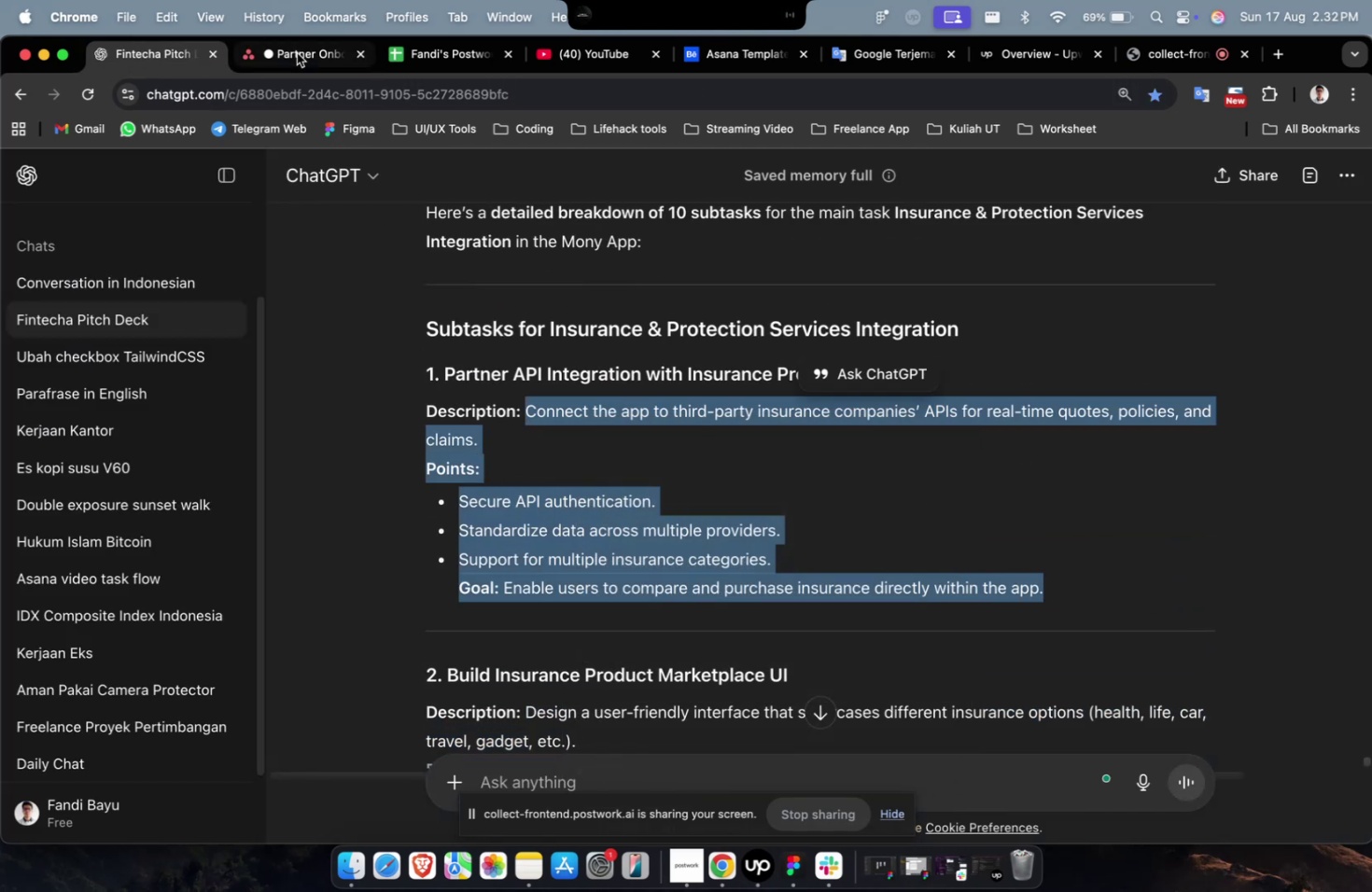 
double_click([298, 50])
 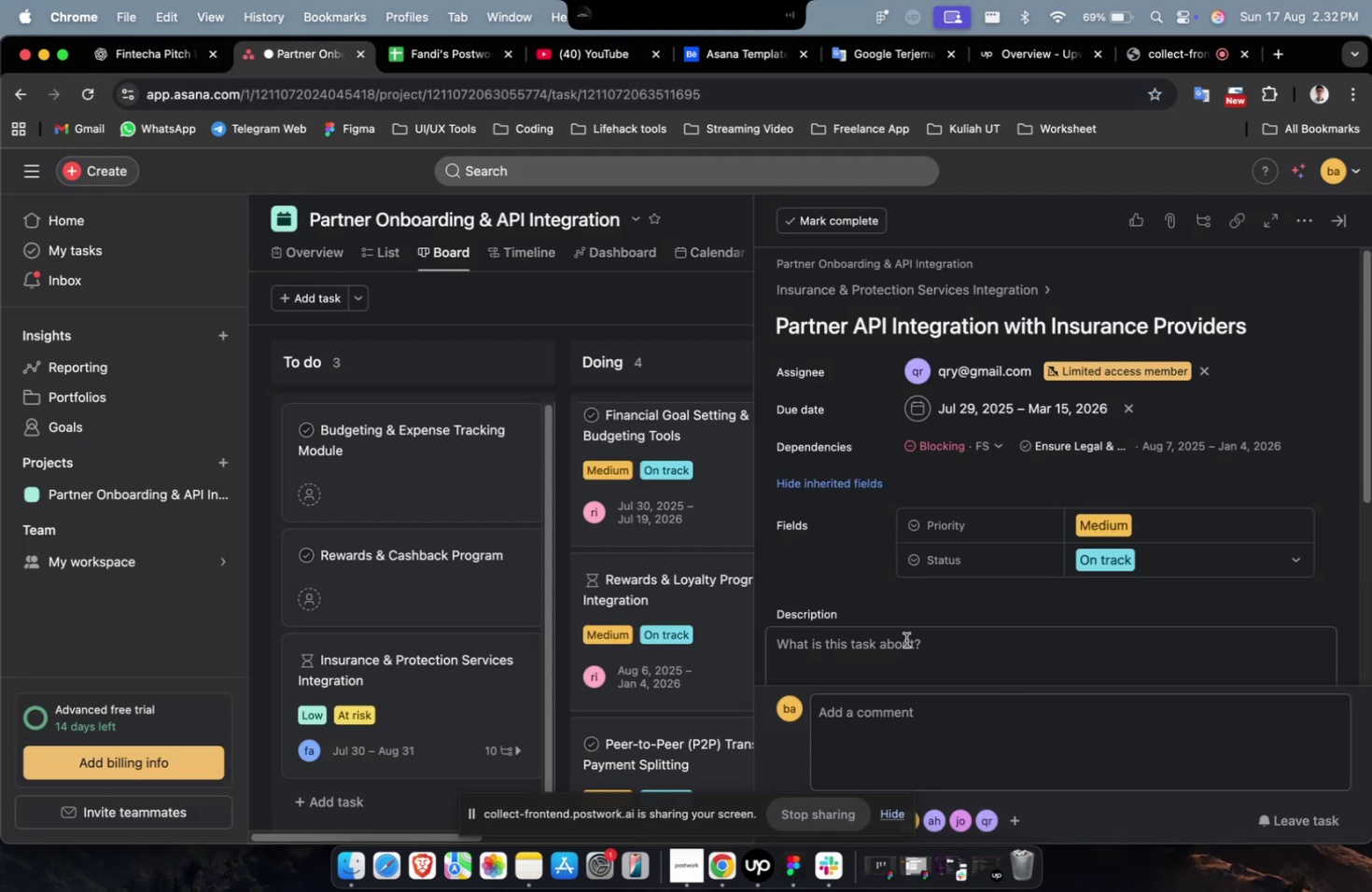 
triple_click([906, 643])
 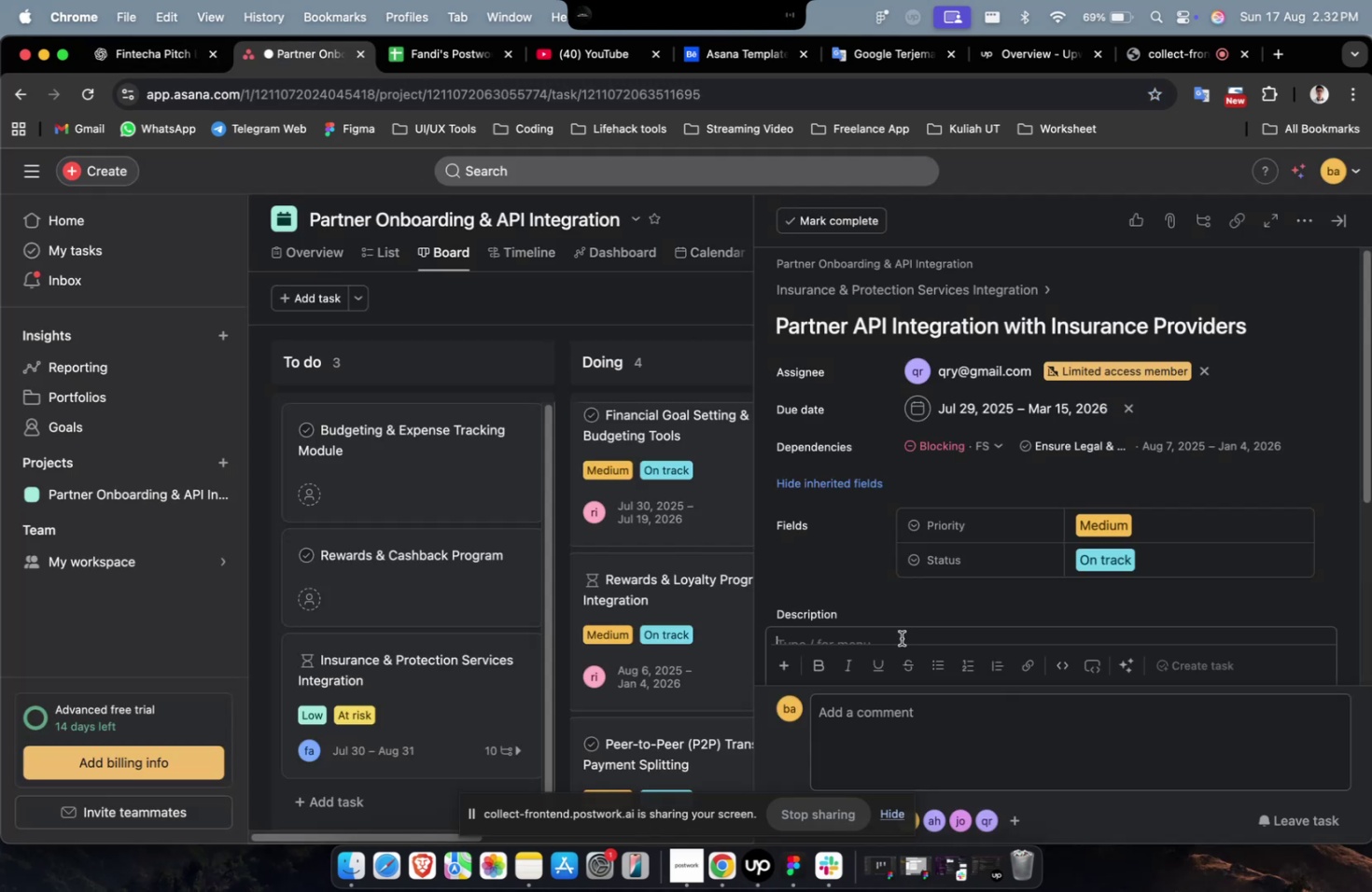 
scroll: coordinate [900, 634], scroll_direction: down, amount: 4.0
 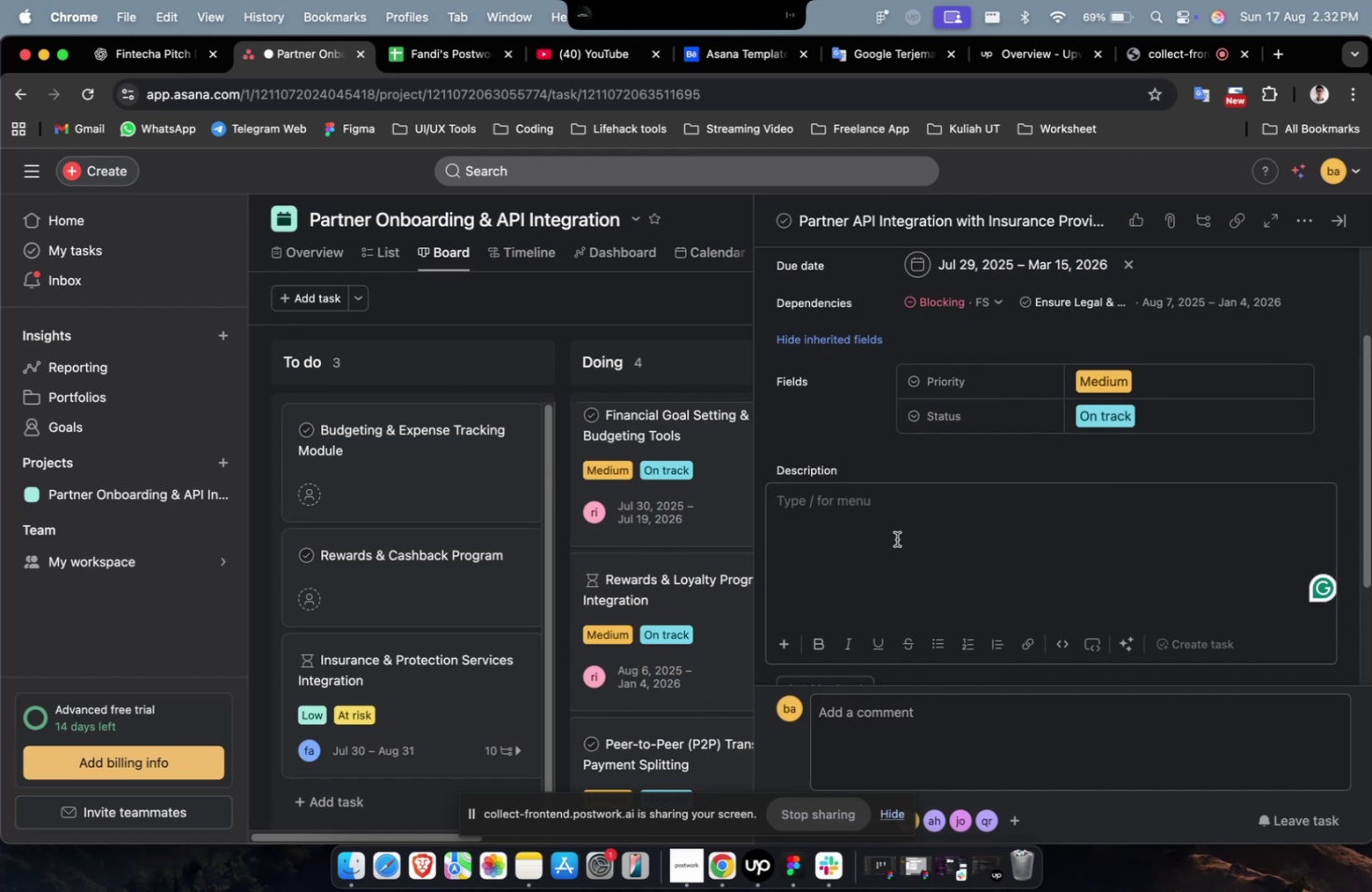 
right_click([896, 538])
 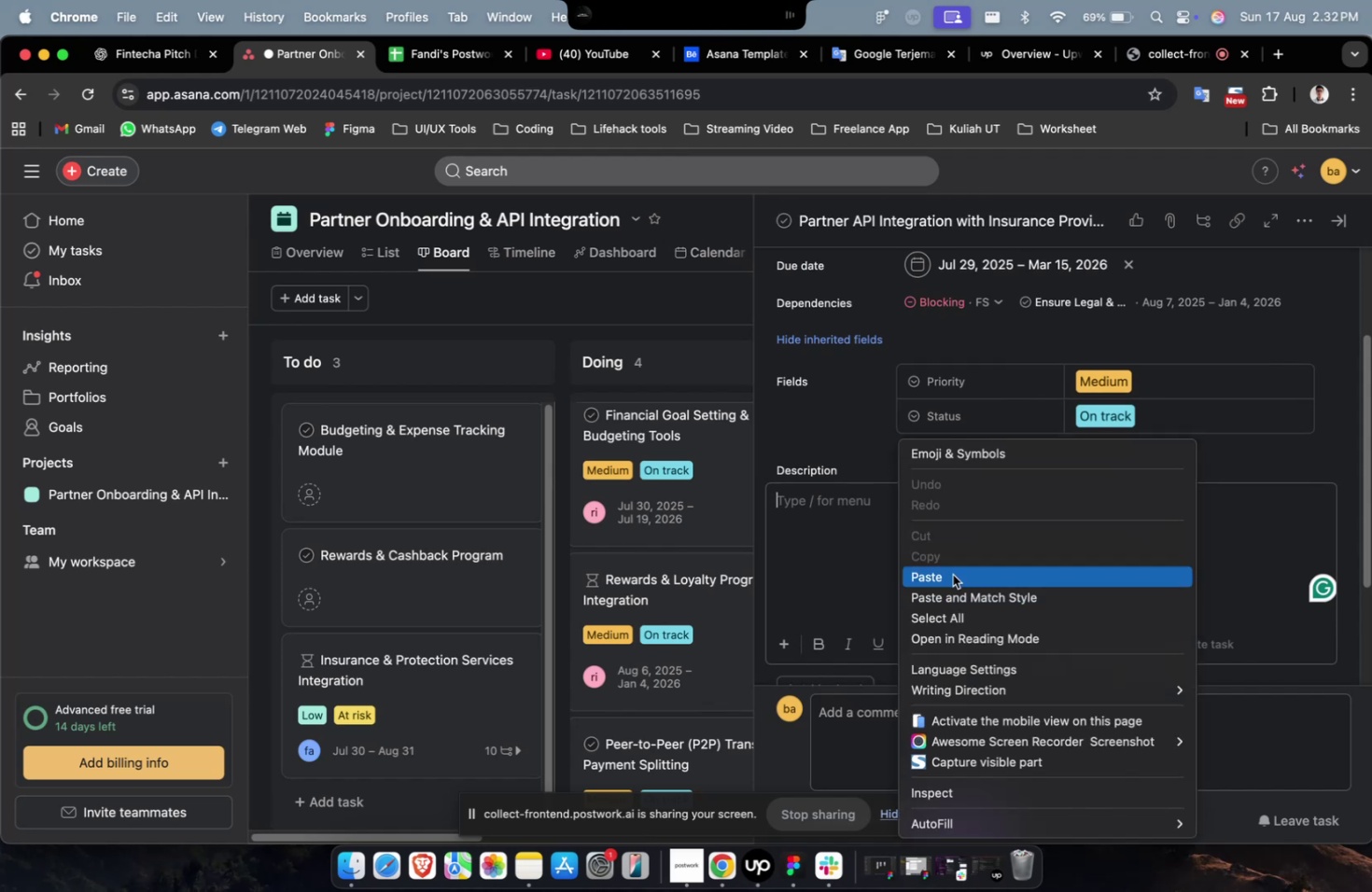 
left_click([952, 571])
 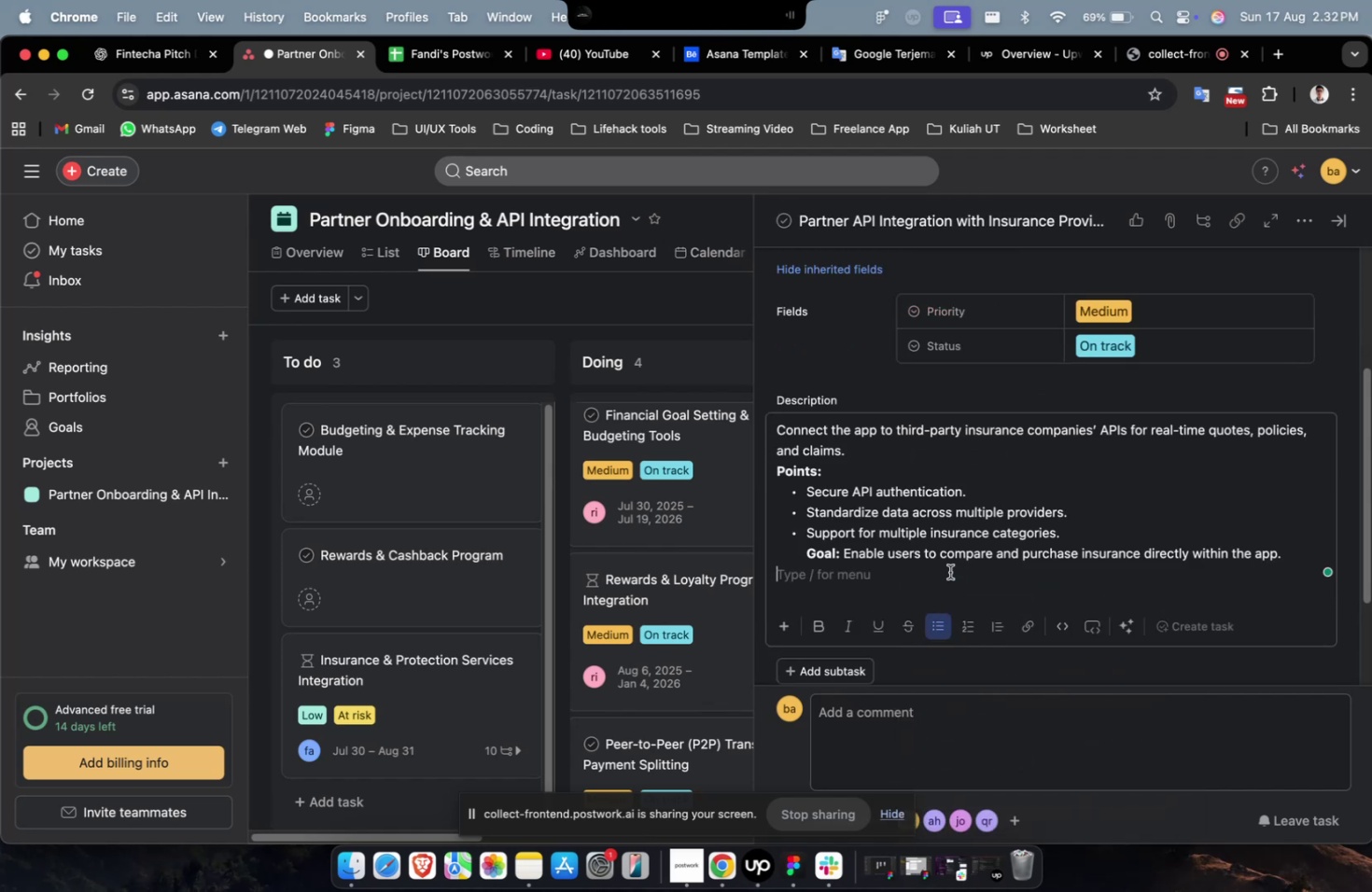 
scroll: coordinate [947, 575], scroll_direction: down, amount: 31.0
 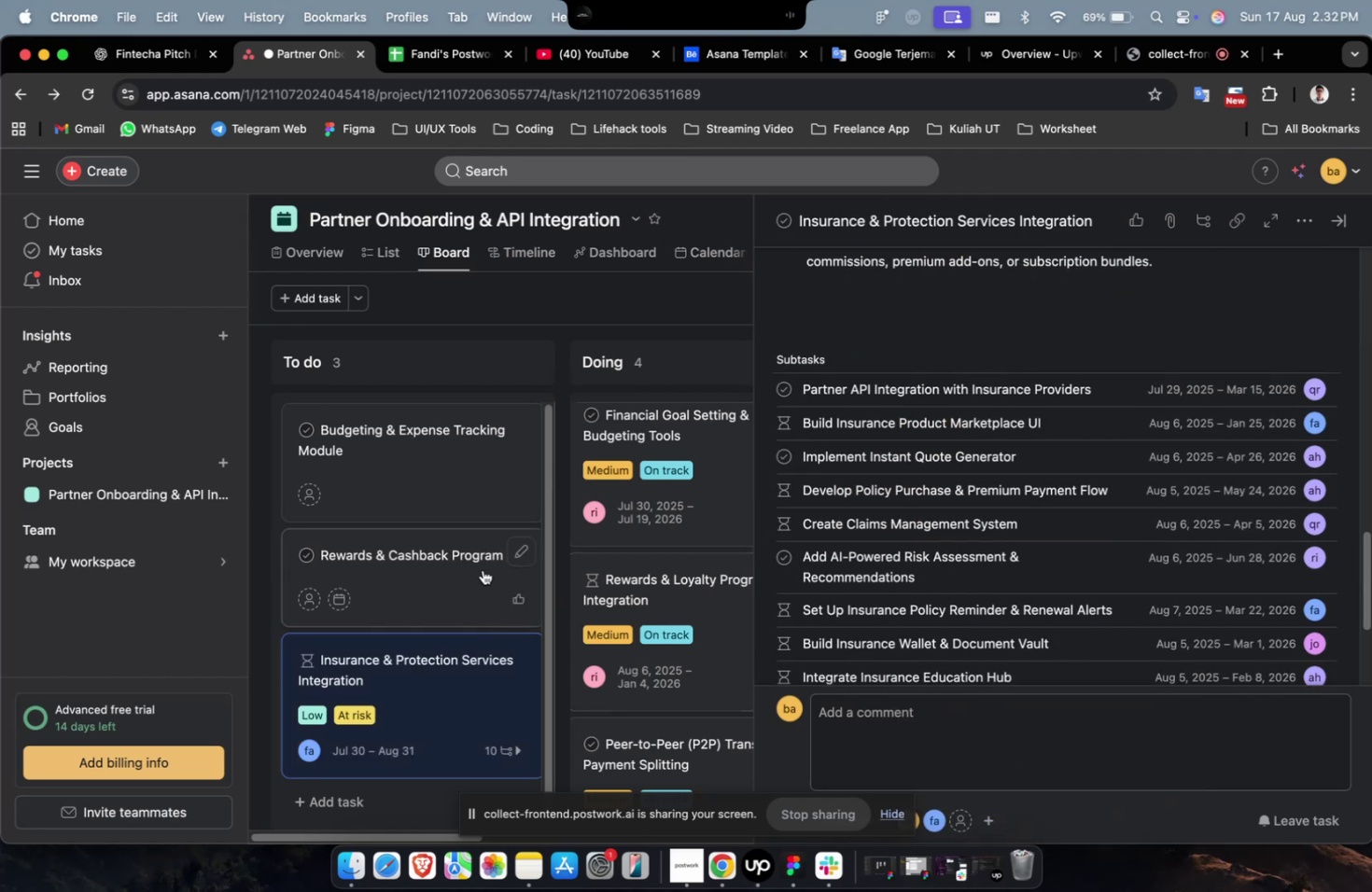 
left_click_drag(start_coordinate=[400, 676], to_coordinate=[593, 467])
 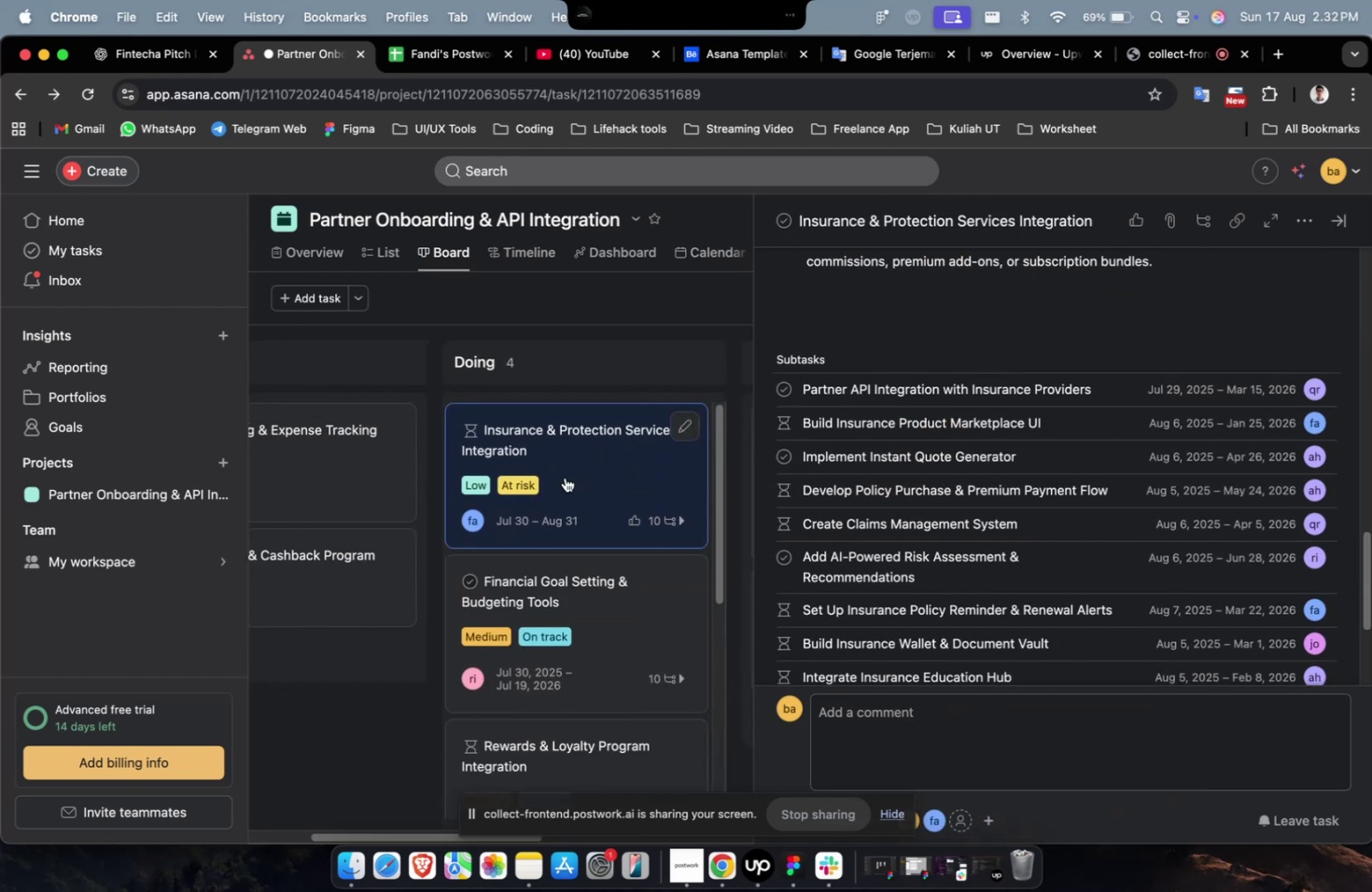 
key(Shift+ShiftLeft)
 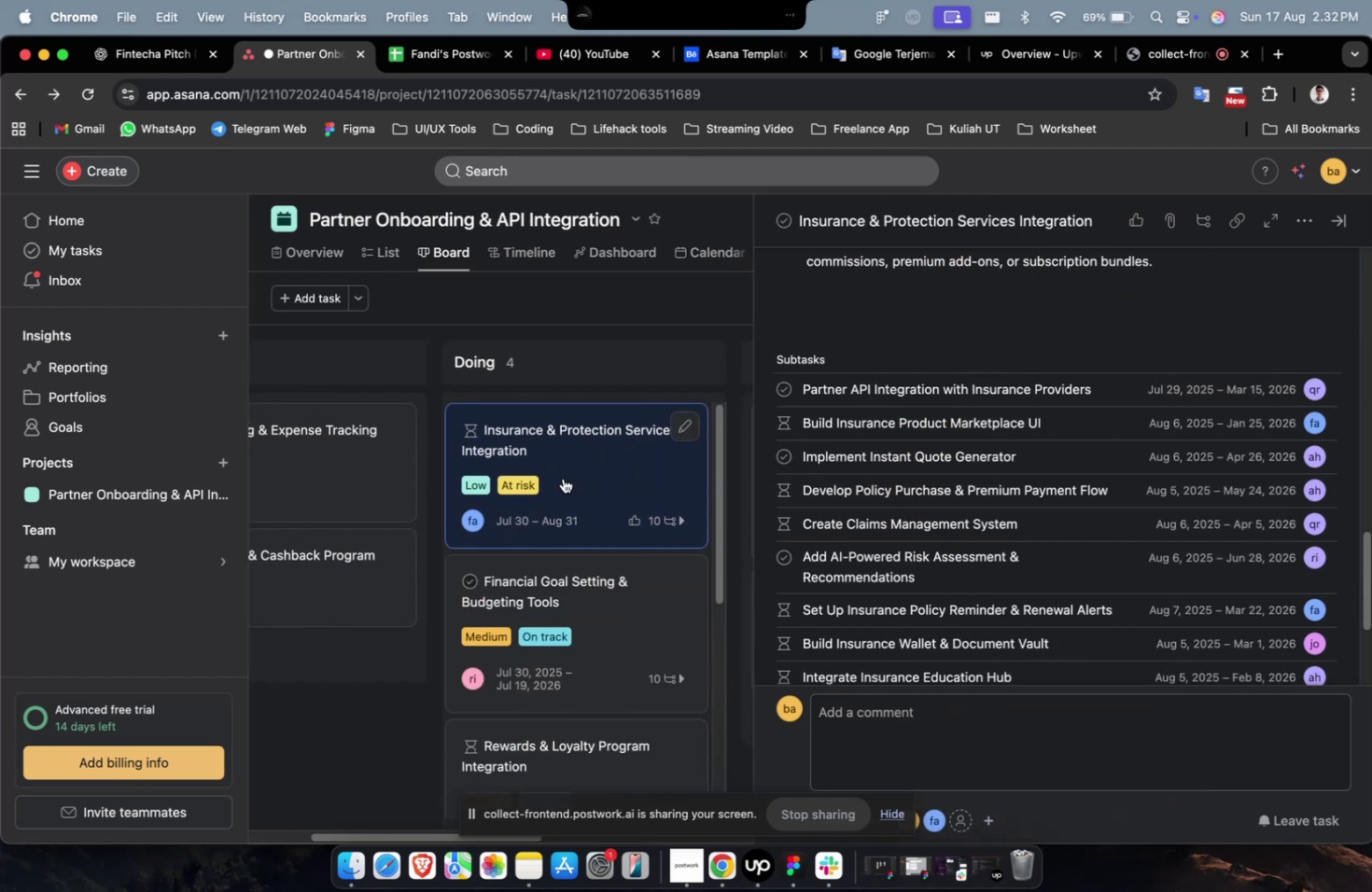 
scroll: coordinate [561, 478], scroll_direction: up, amount: 14.0
 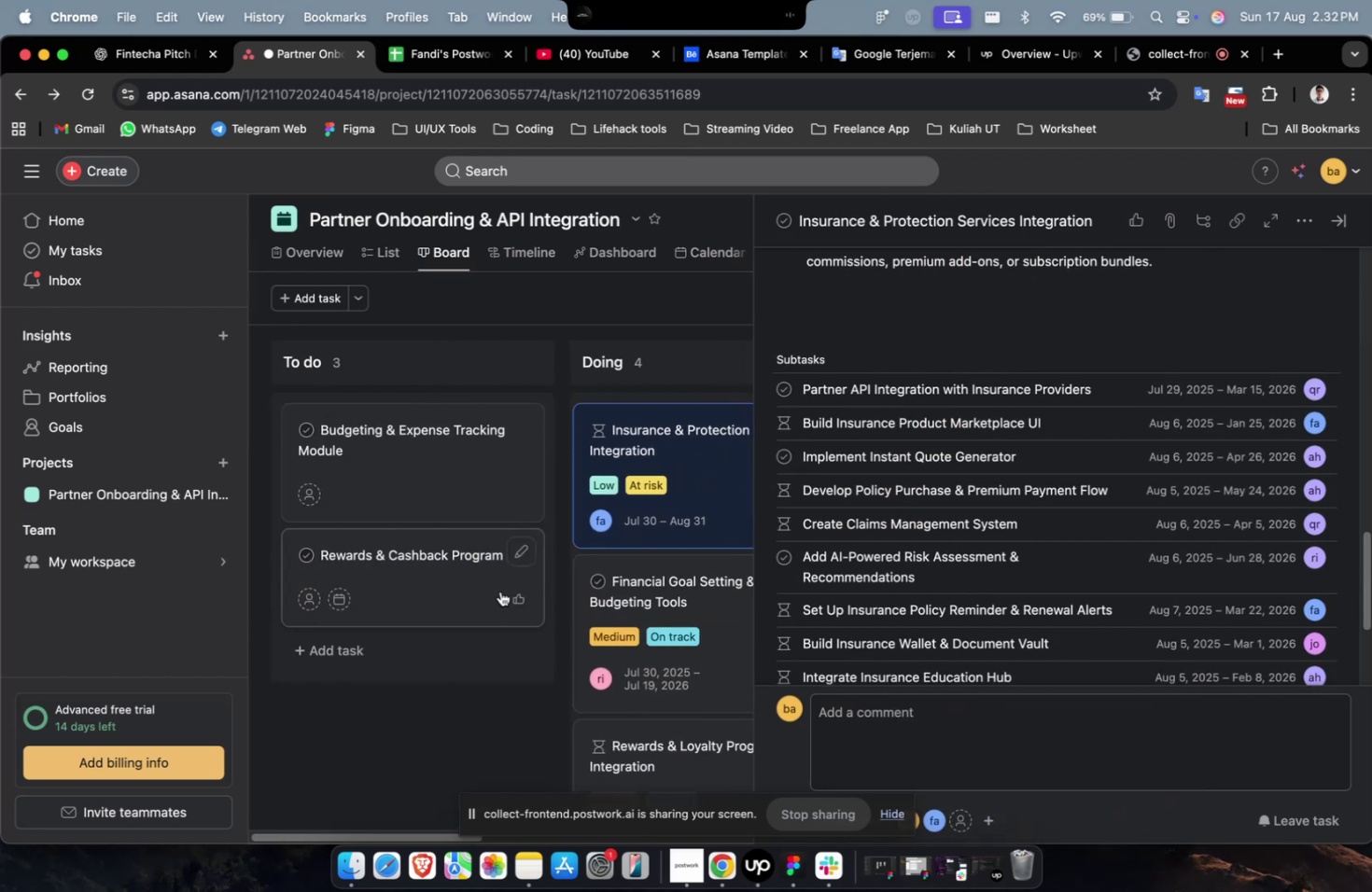 
left_click([489, 595])
 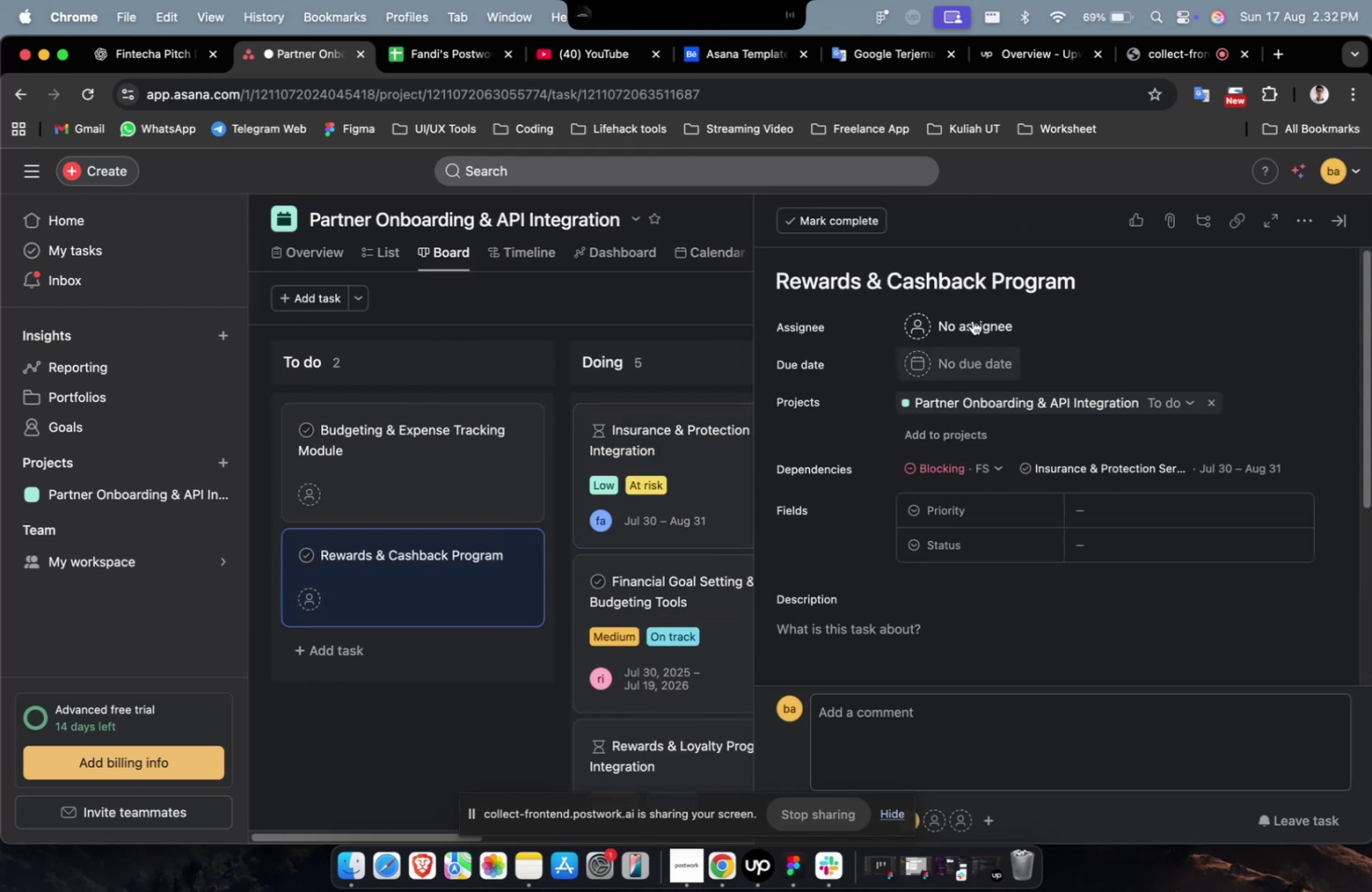 
left_click([958, 285])
 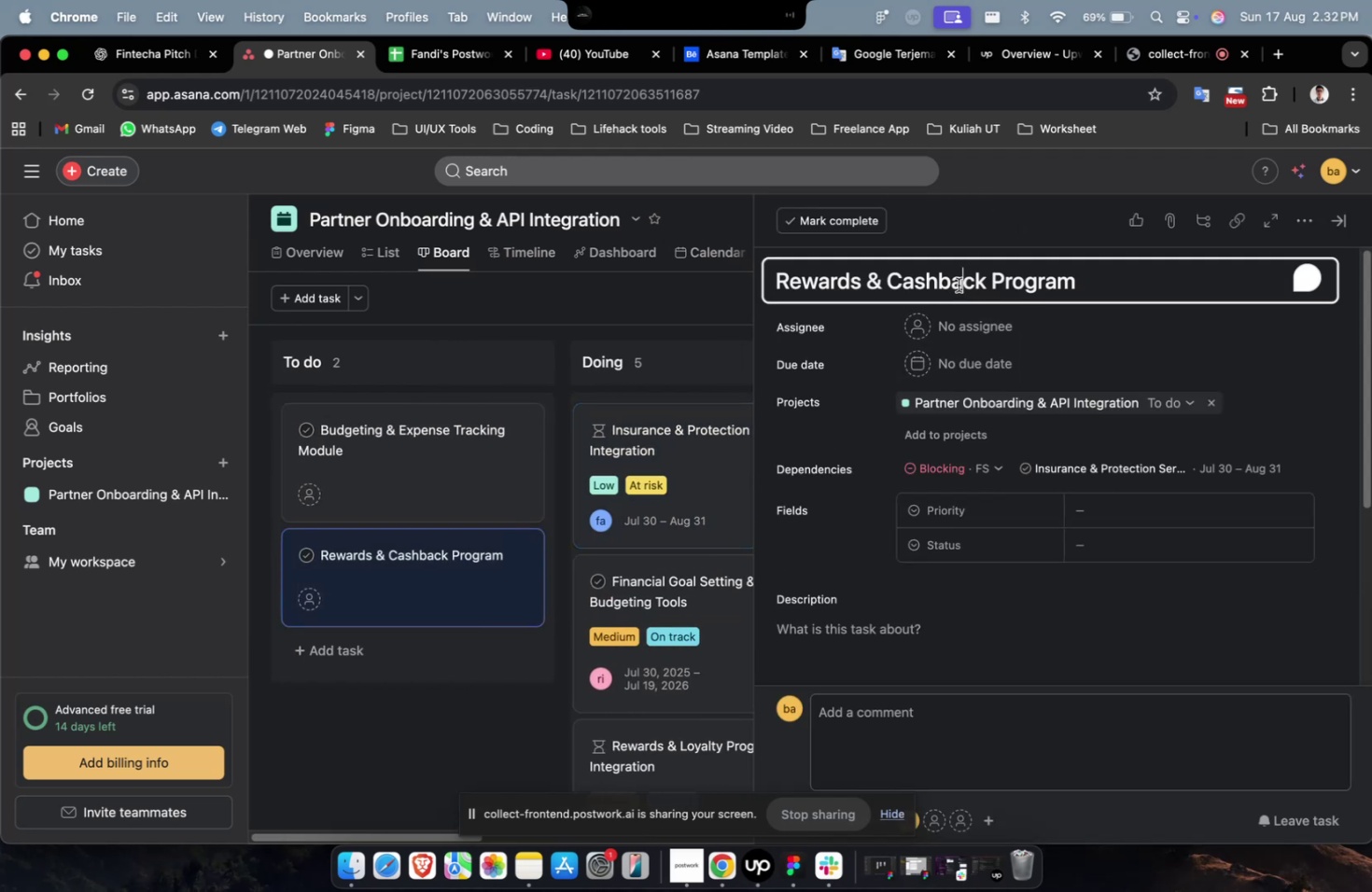 
key(Meta+A)
 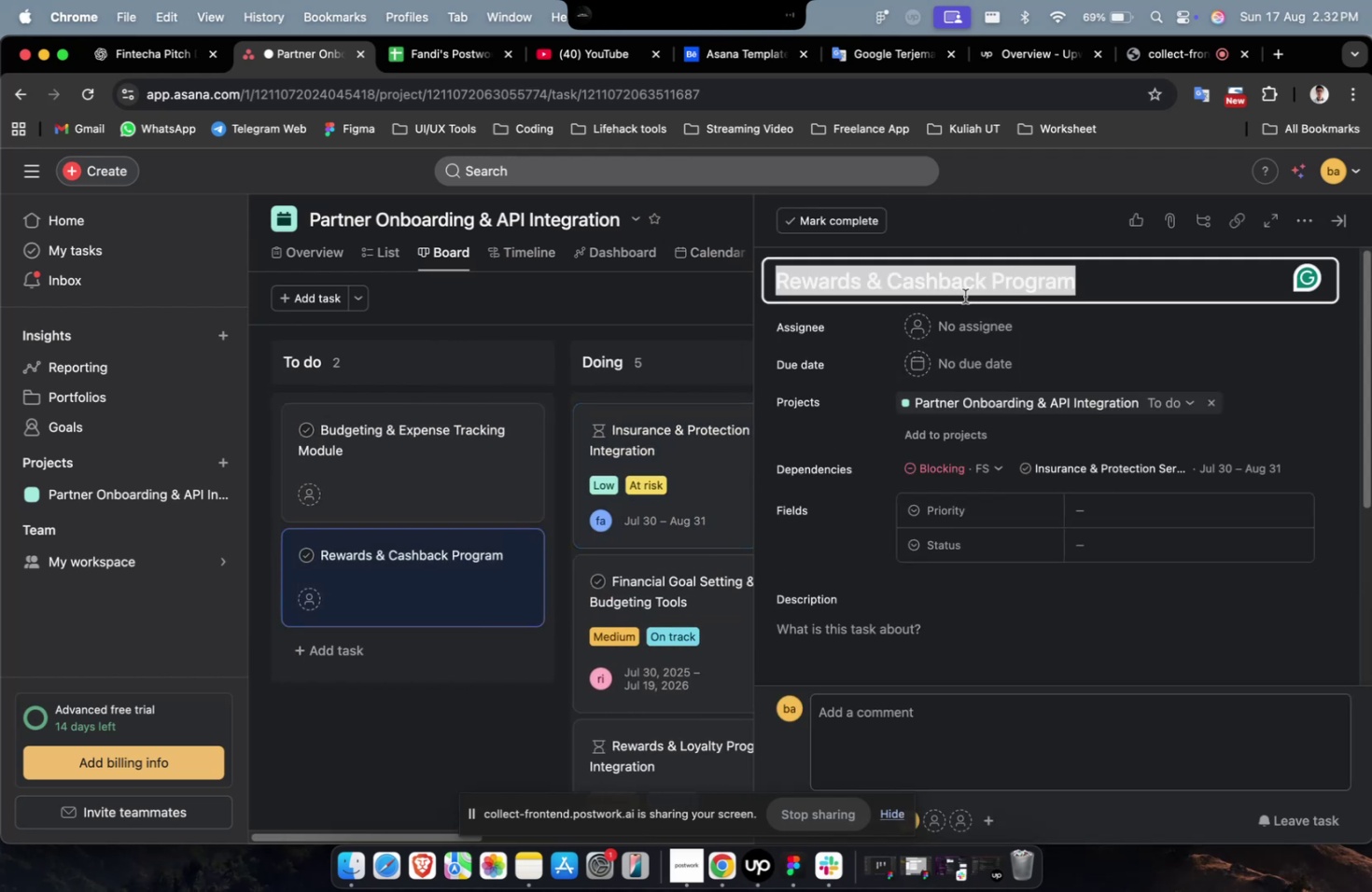 
key(Meta+C)
 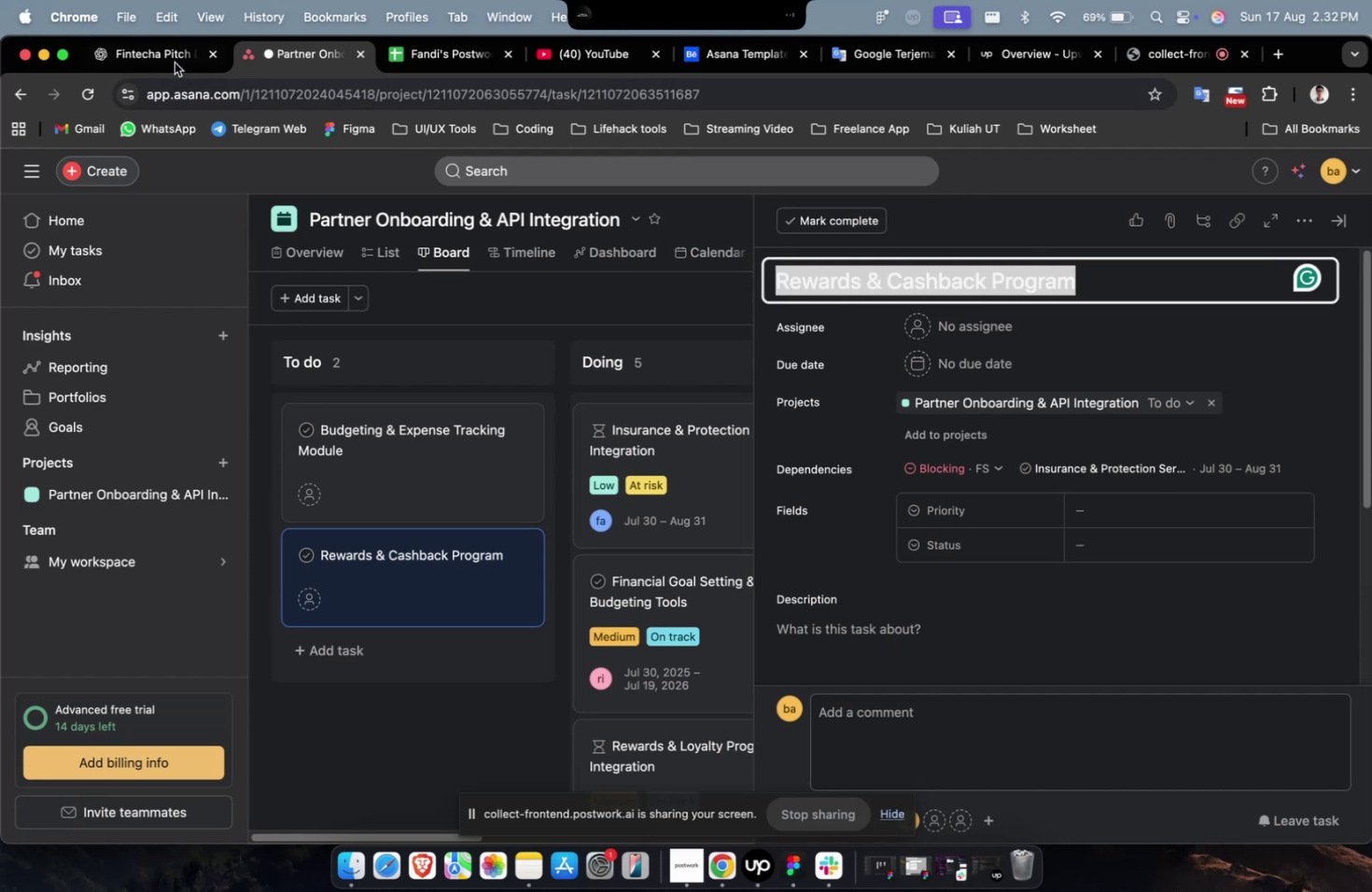 
left_click([165, 51])
 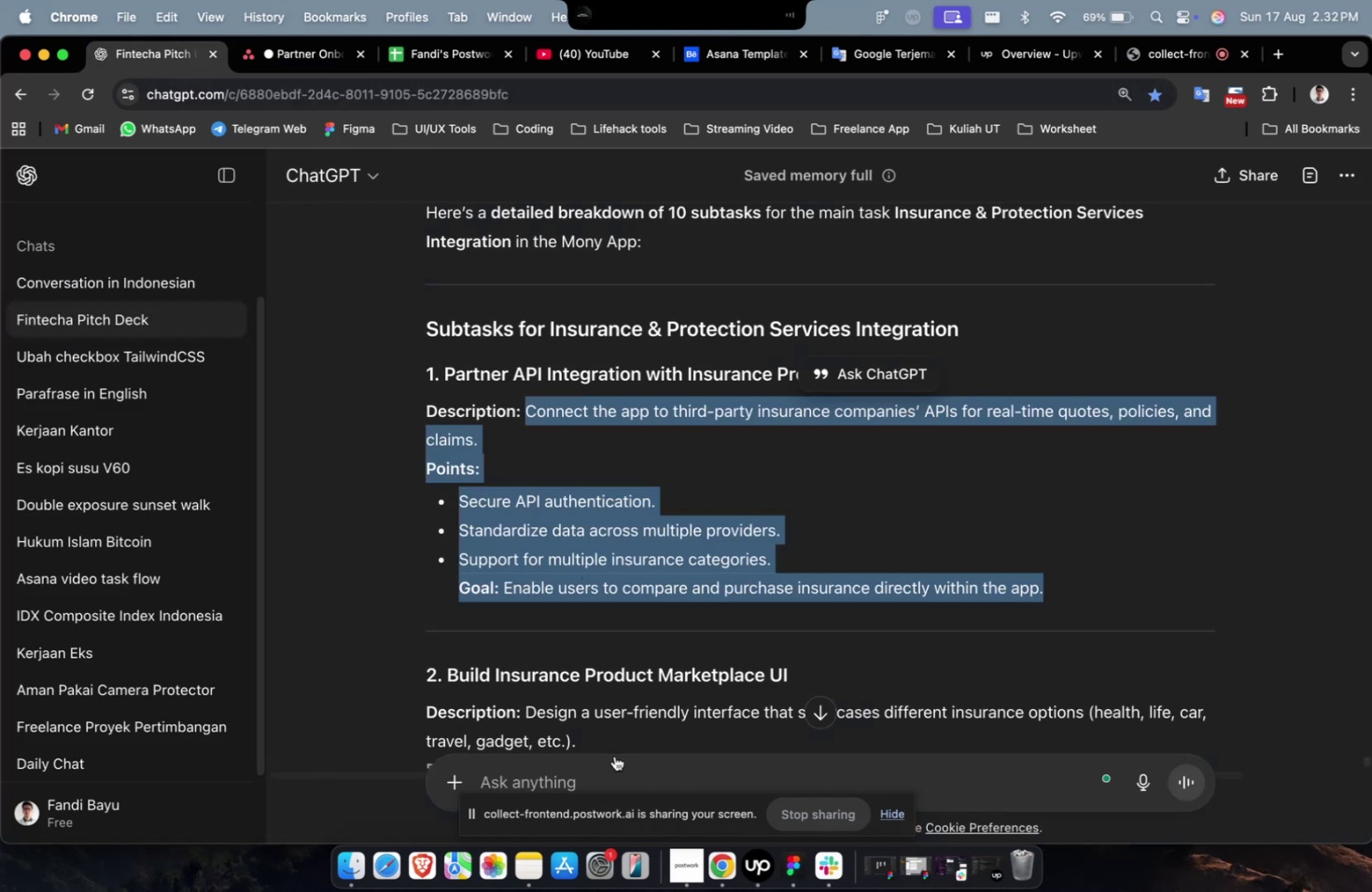 
left_click([609, 764])
 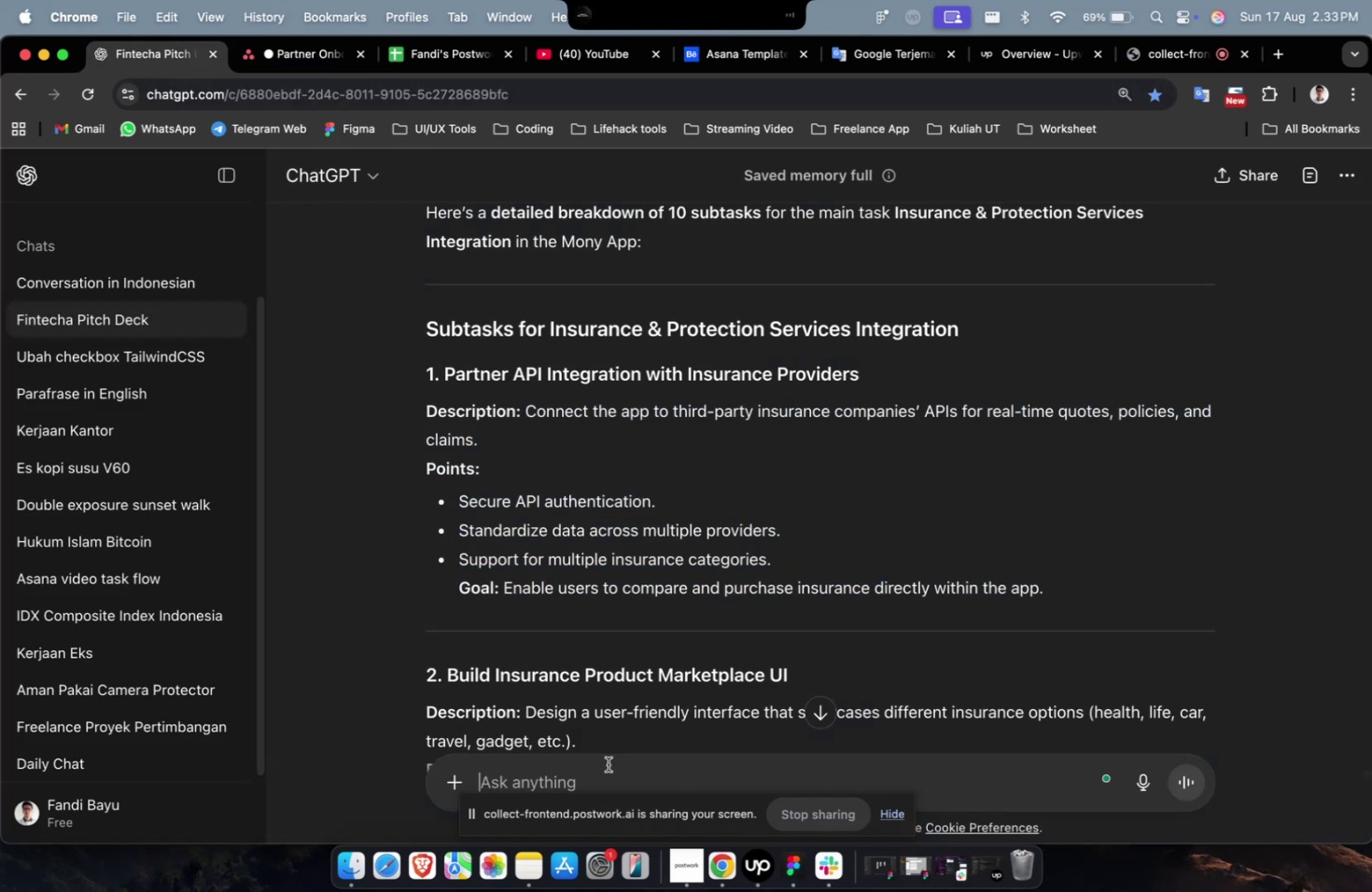 
type(pleae)
 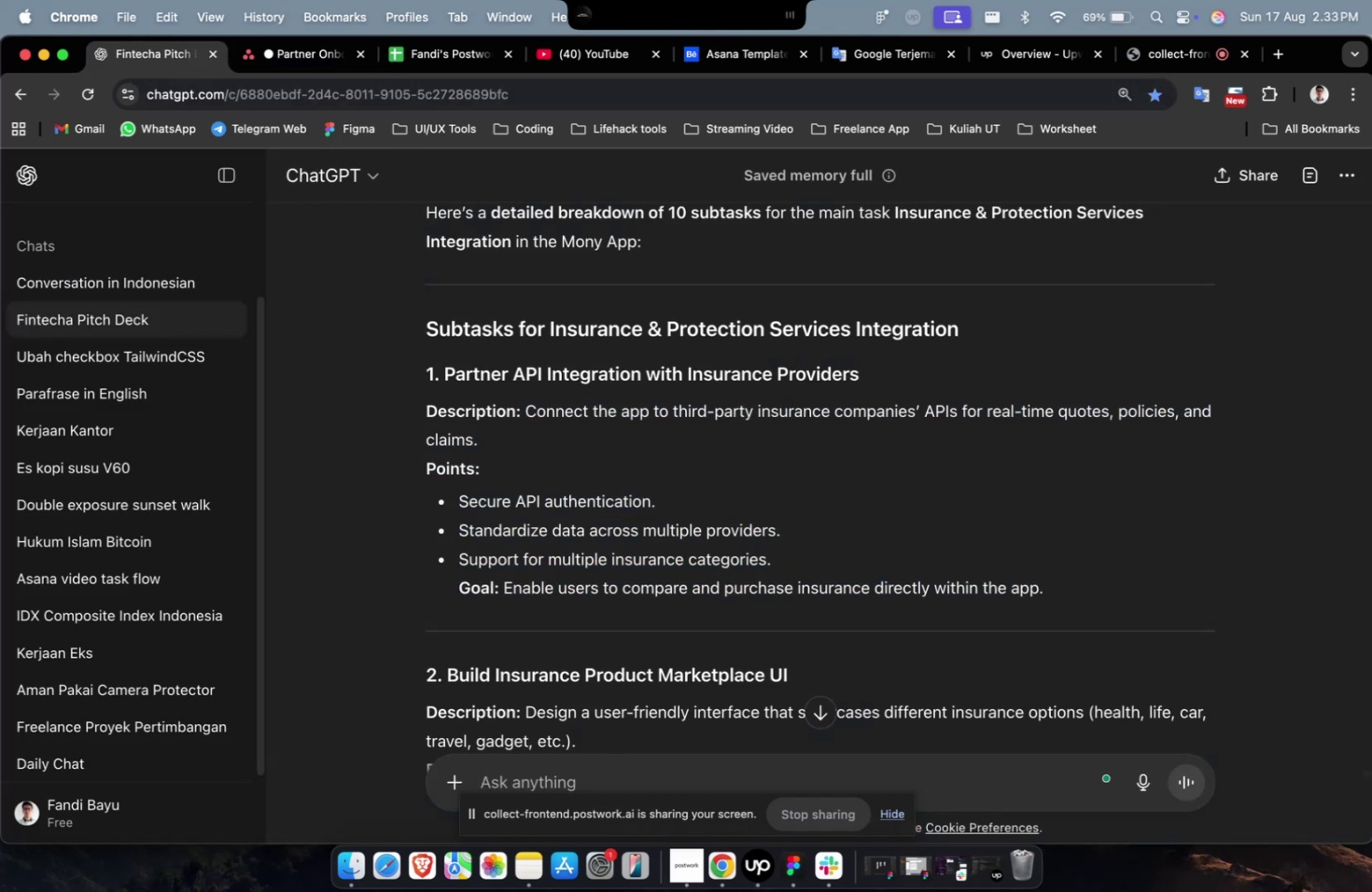 
key(Meta+CommandLeft)
 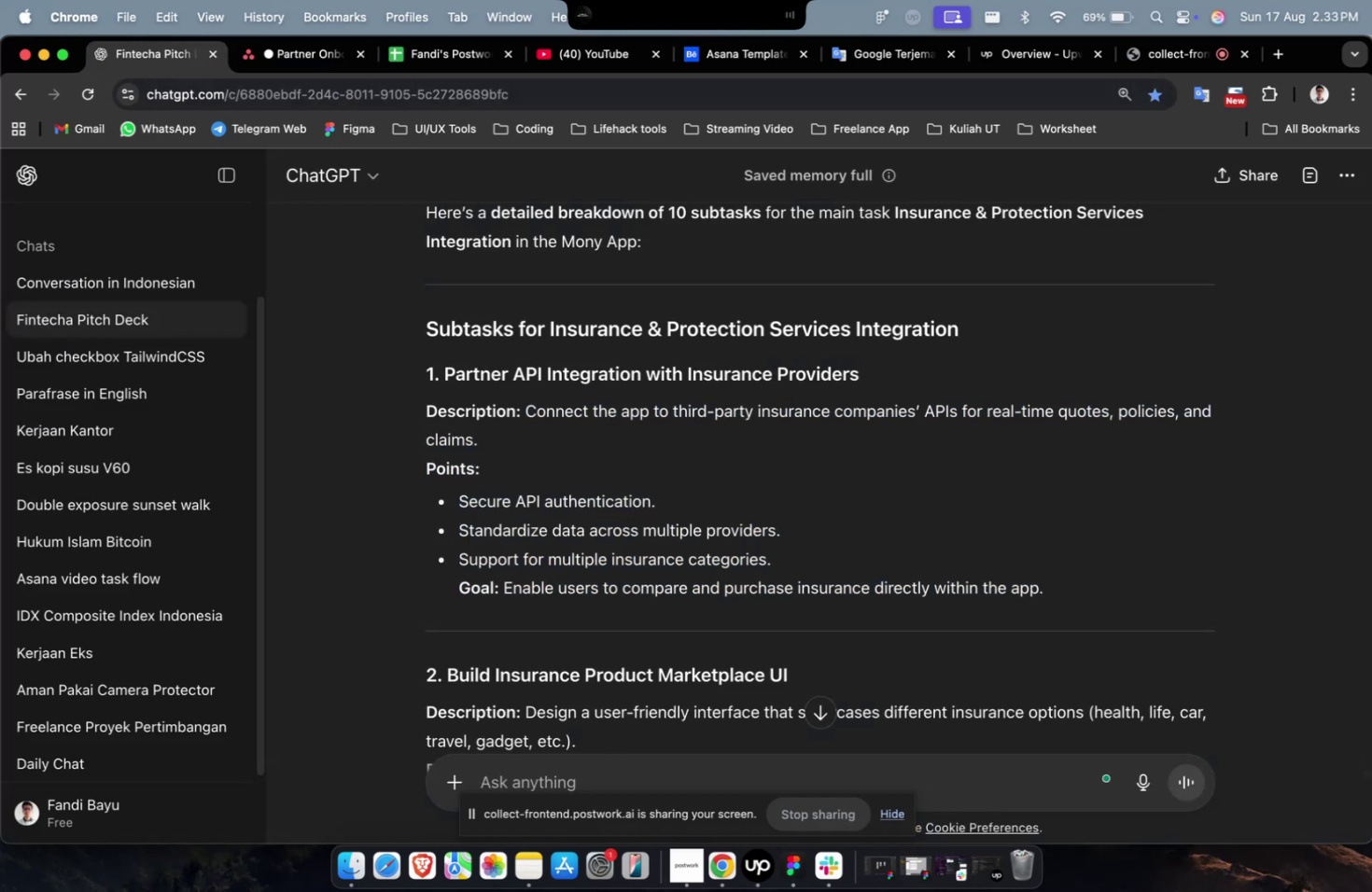 
key(Meta+A)
 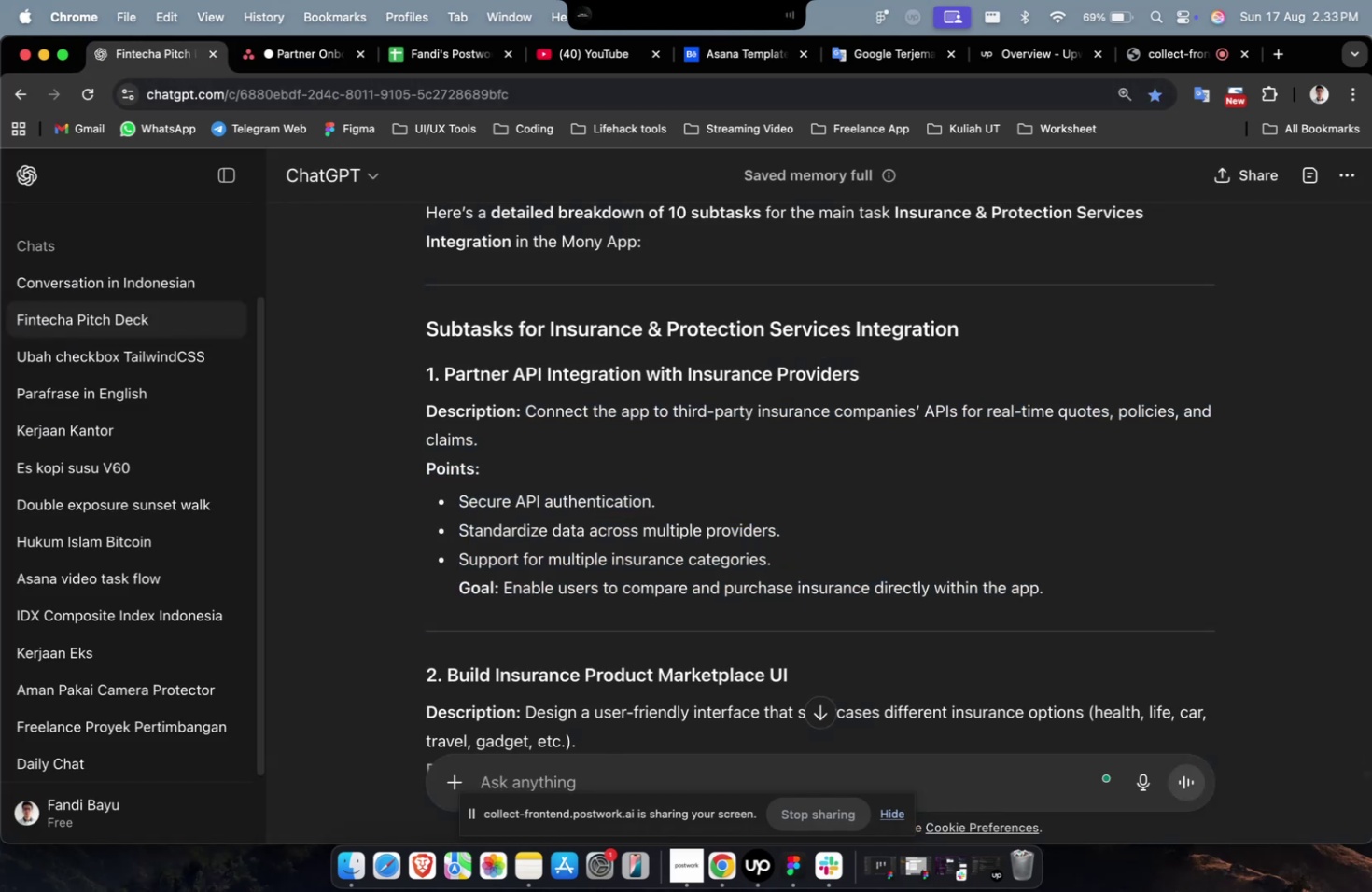 
type(please detailed this main task )
 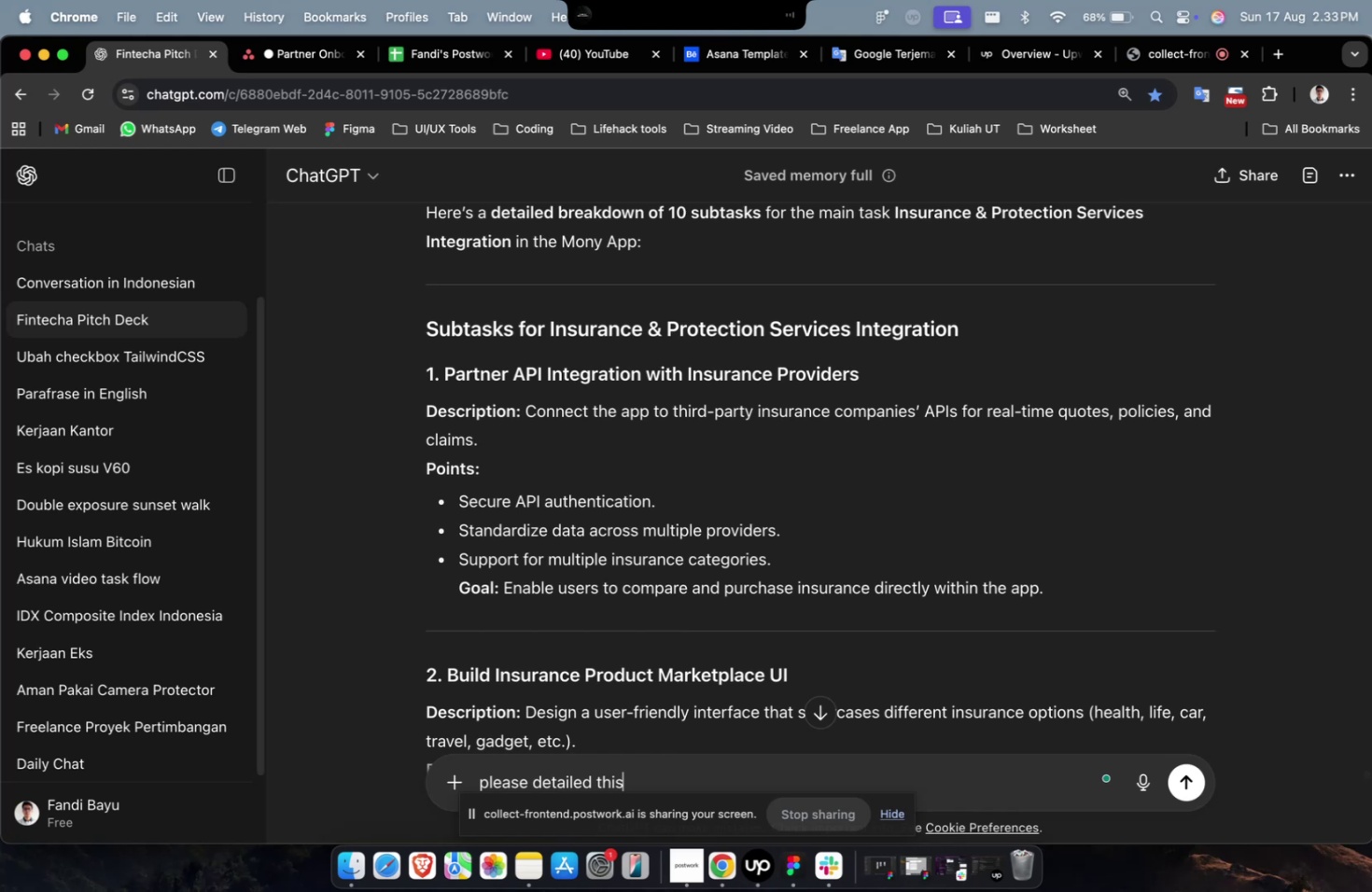 
key(Meta+CommandLeft)
 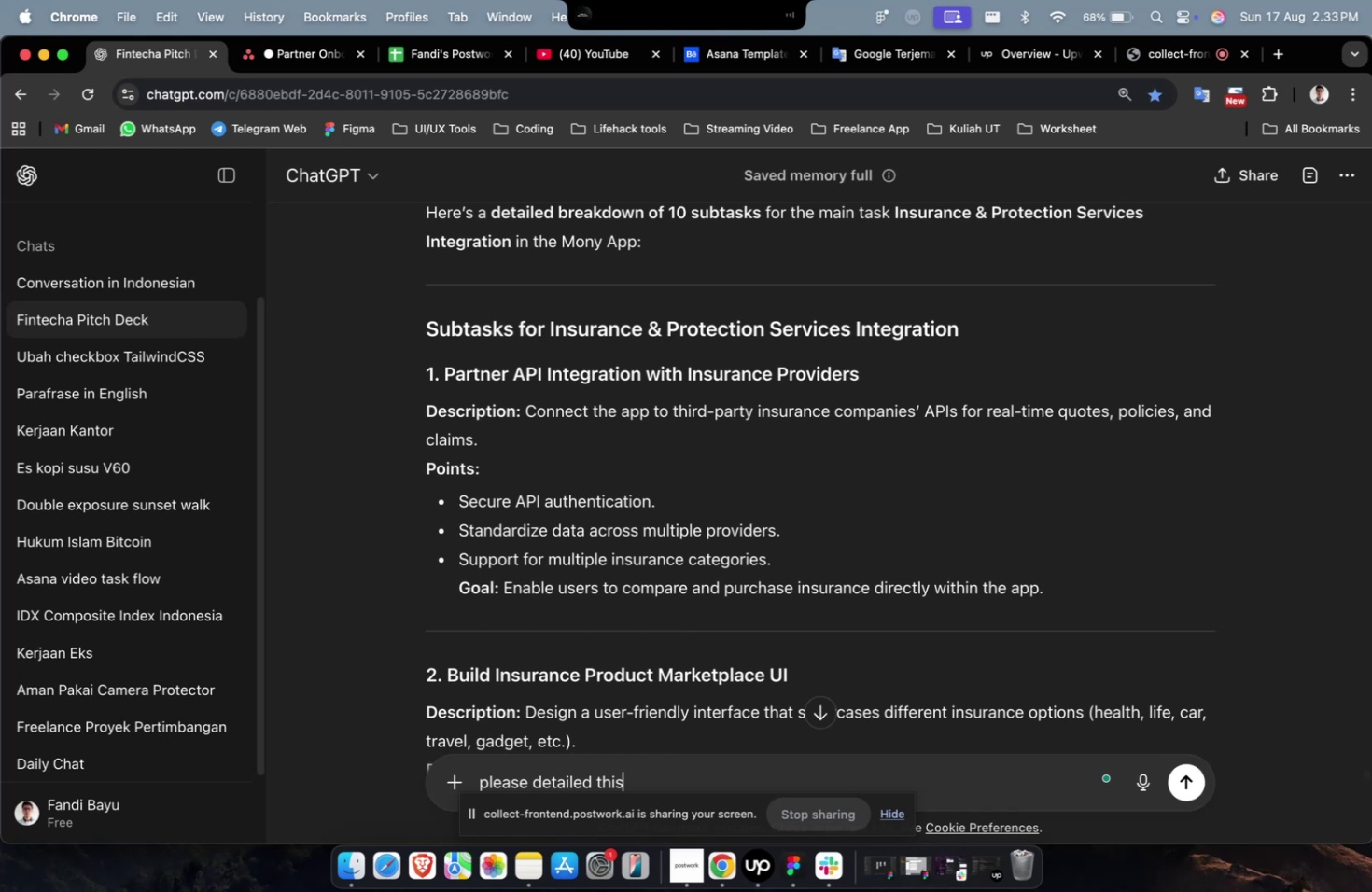 
key(Meta+V)
 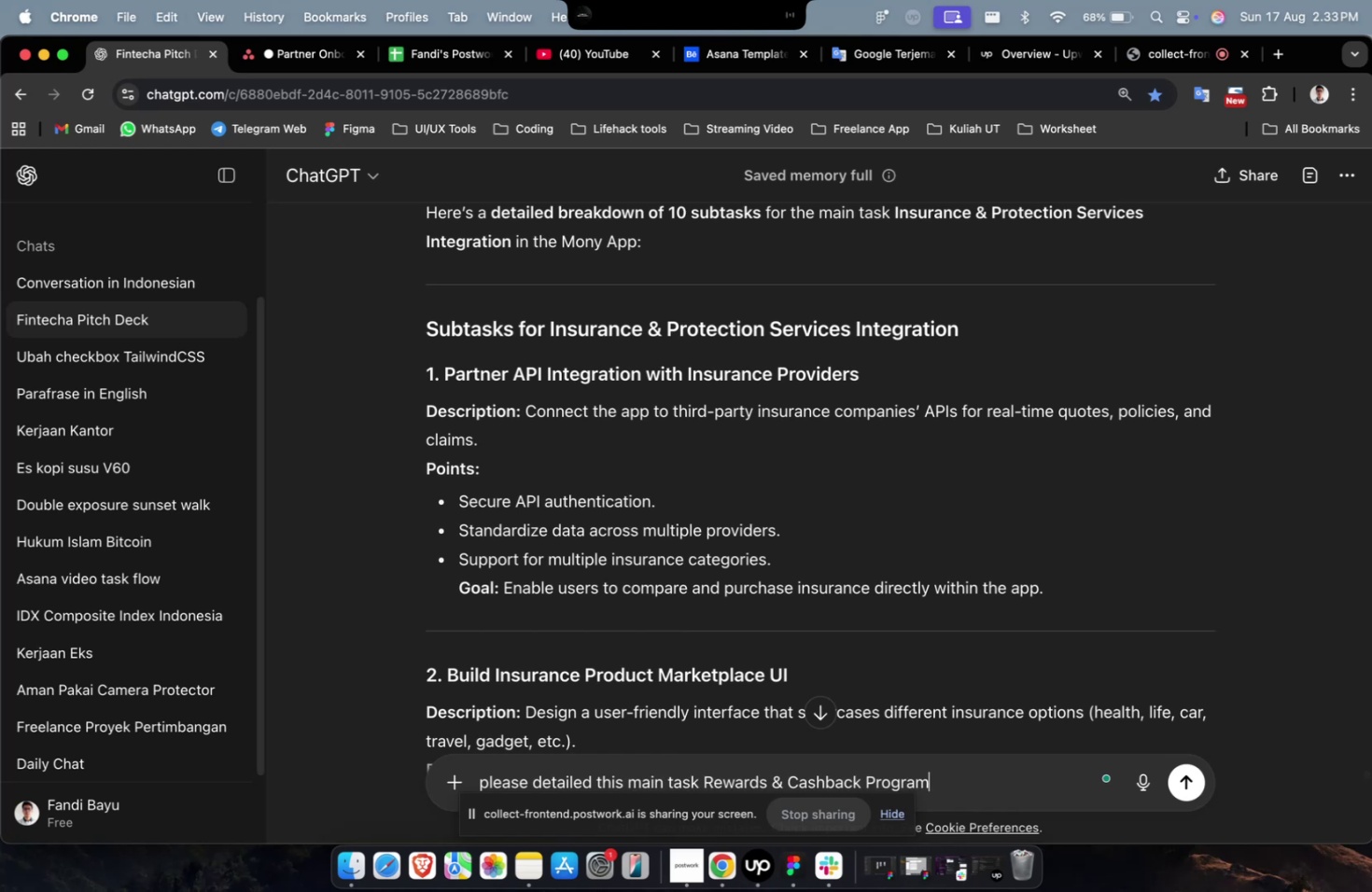 
key(Enter)
 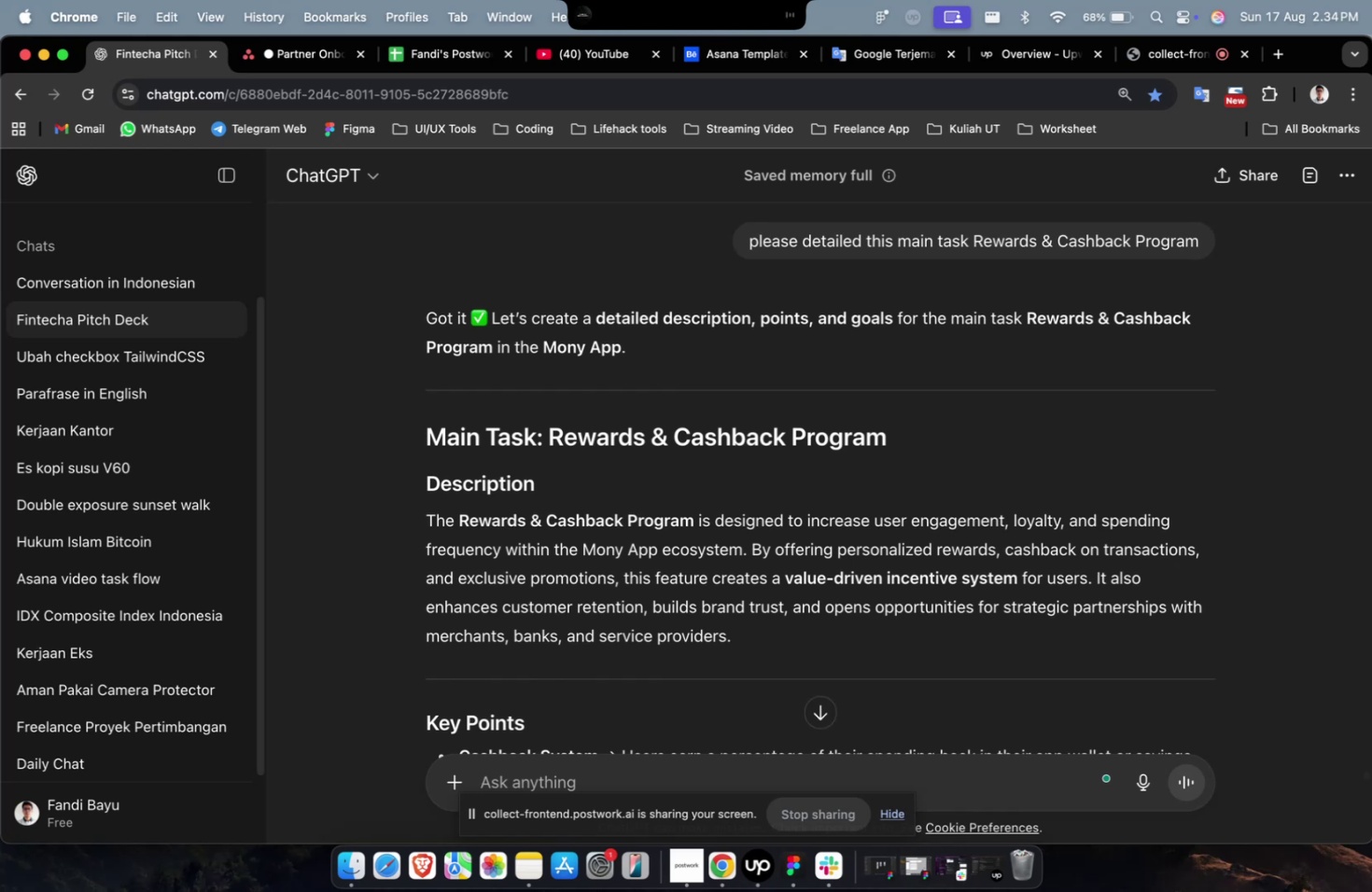 
wait(96.26)
 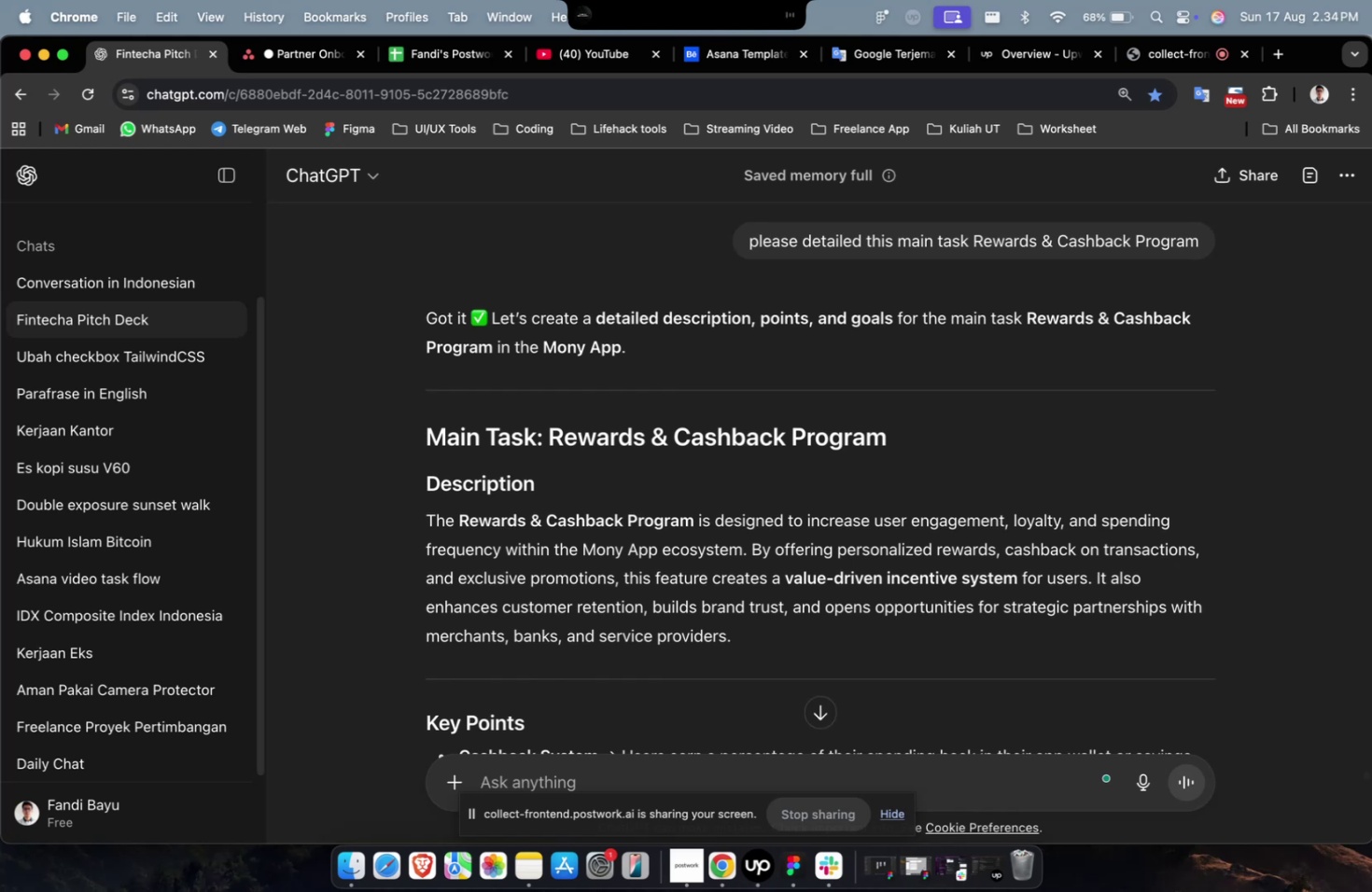 
scroll: coordinate [805, 534], scroll_direction: down, amount: 38.0
 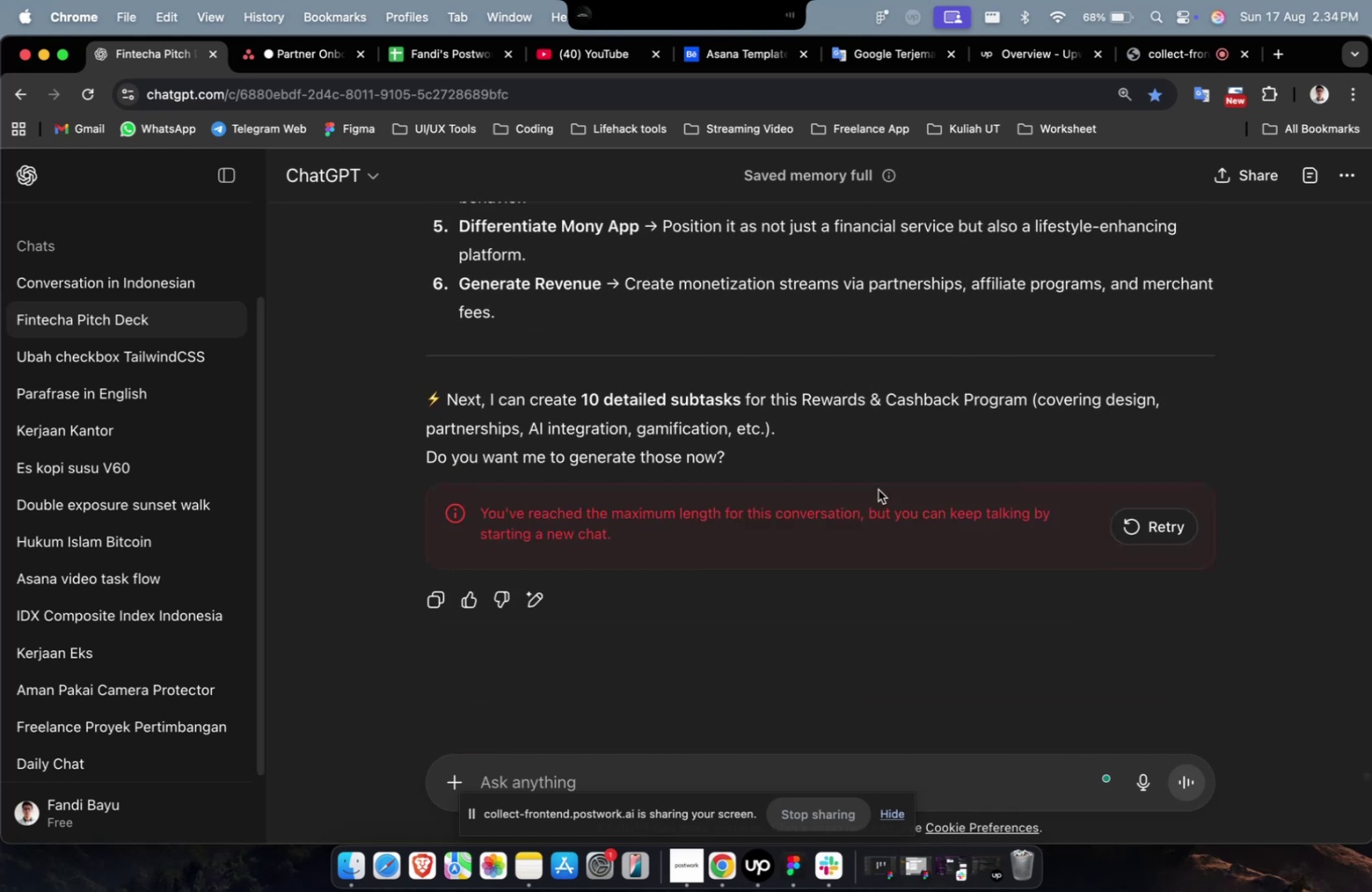 
scroll: coordinate [832, 428], scroll_direction: up, amount: 4.0
 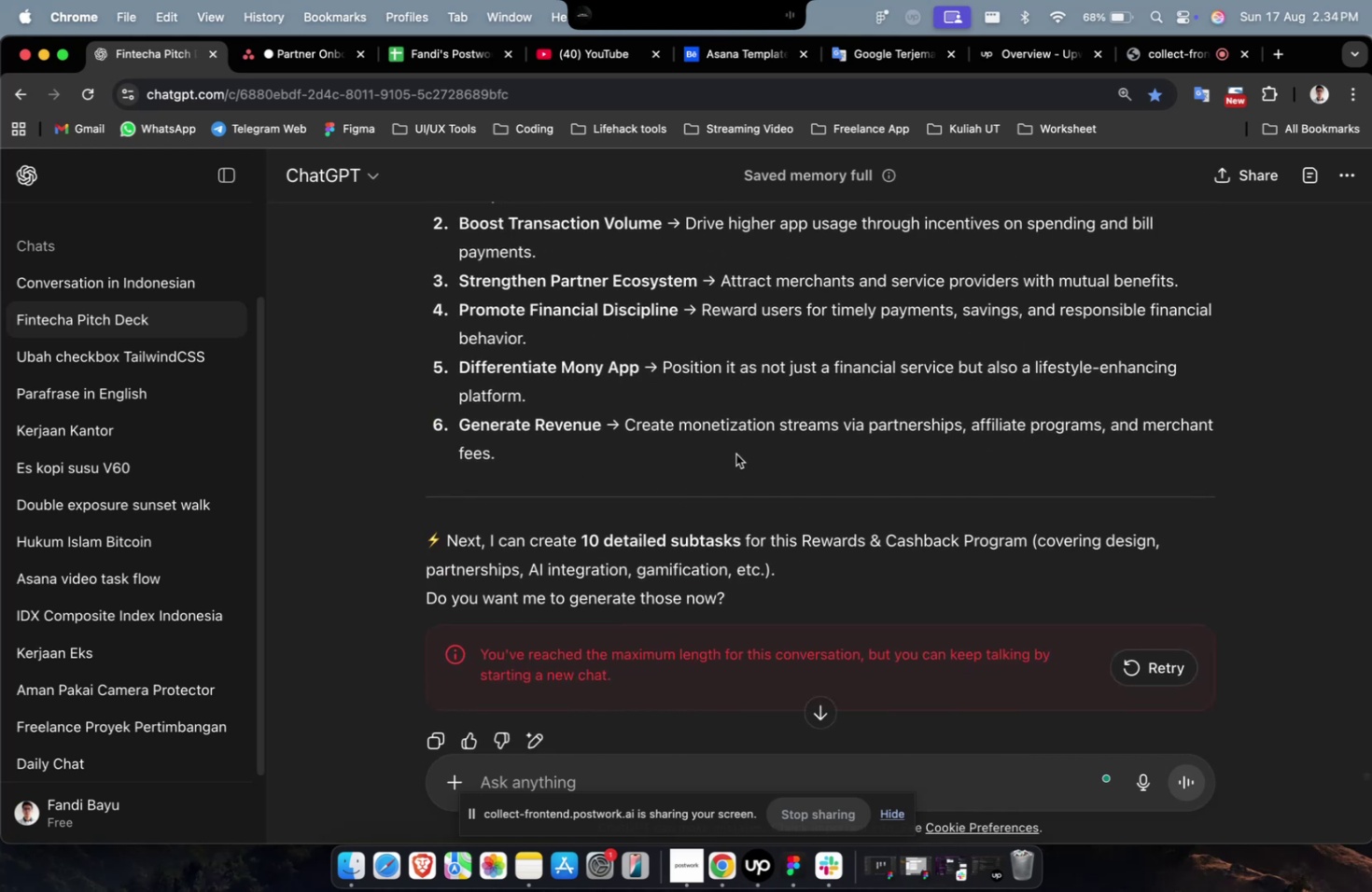 
left_click_drag(start_coordinate=[714, 462], to_coordinate=[367, 462])
 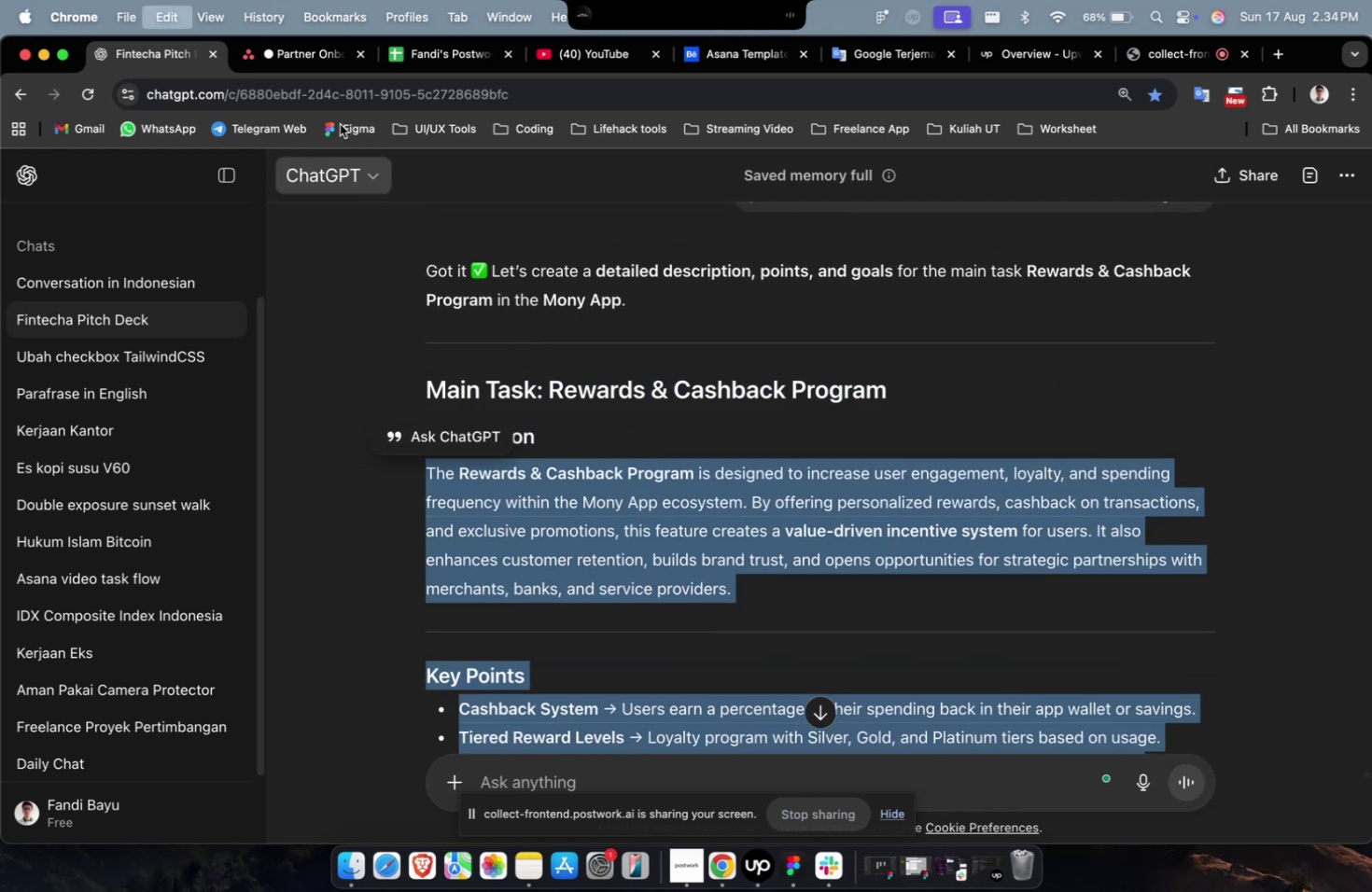 
scroll: coordinate [522, 349], scroll_direction: up, amount: 27.0
 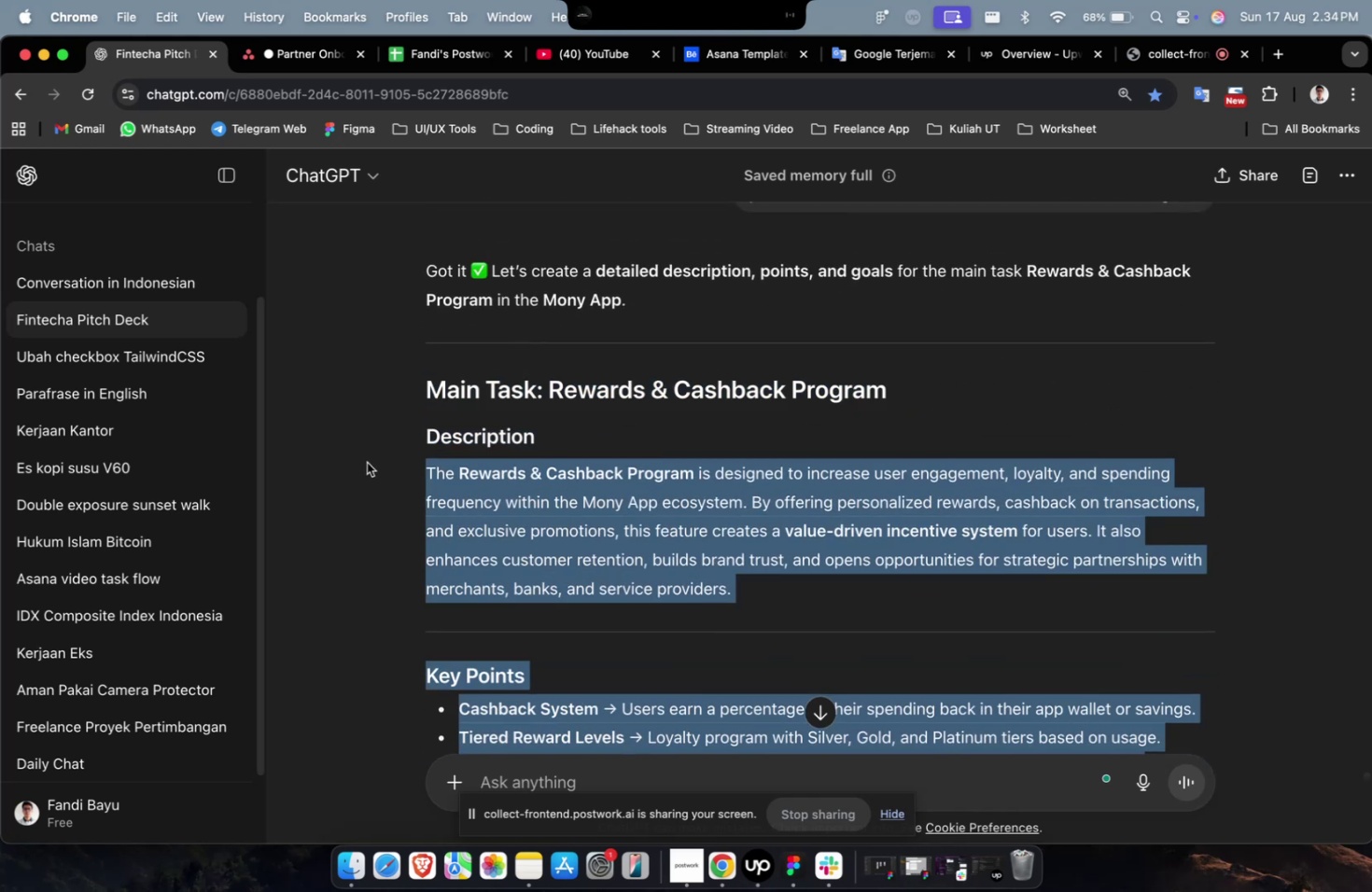 
key(Meta+C)
 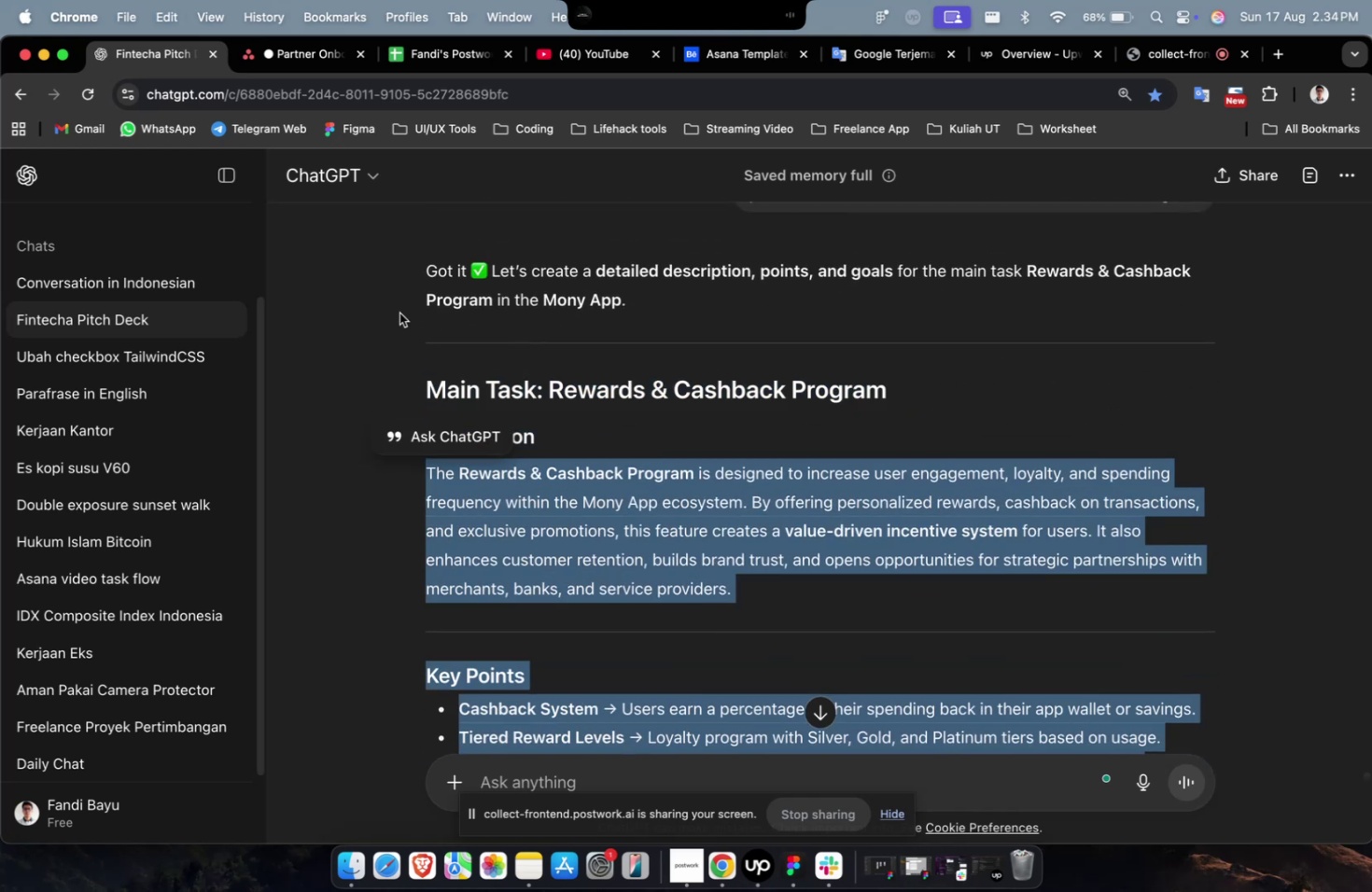 
key(Meta+C)
 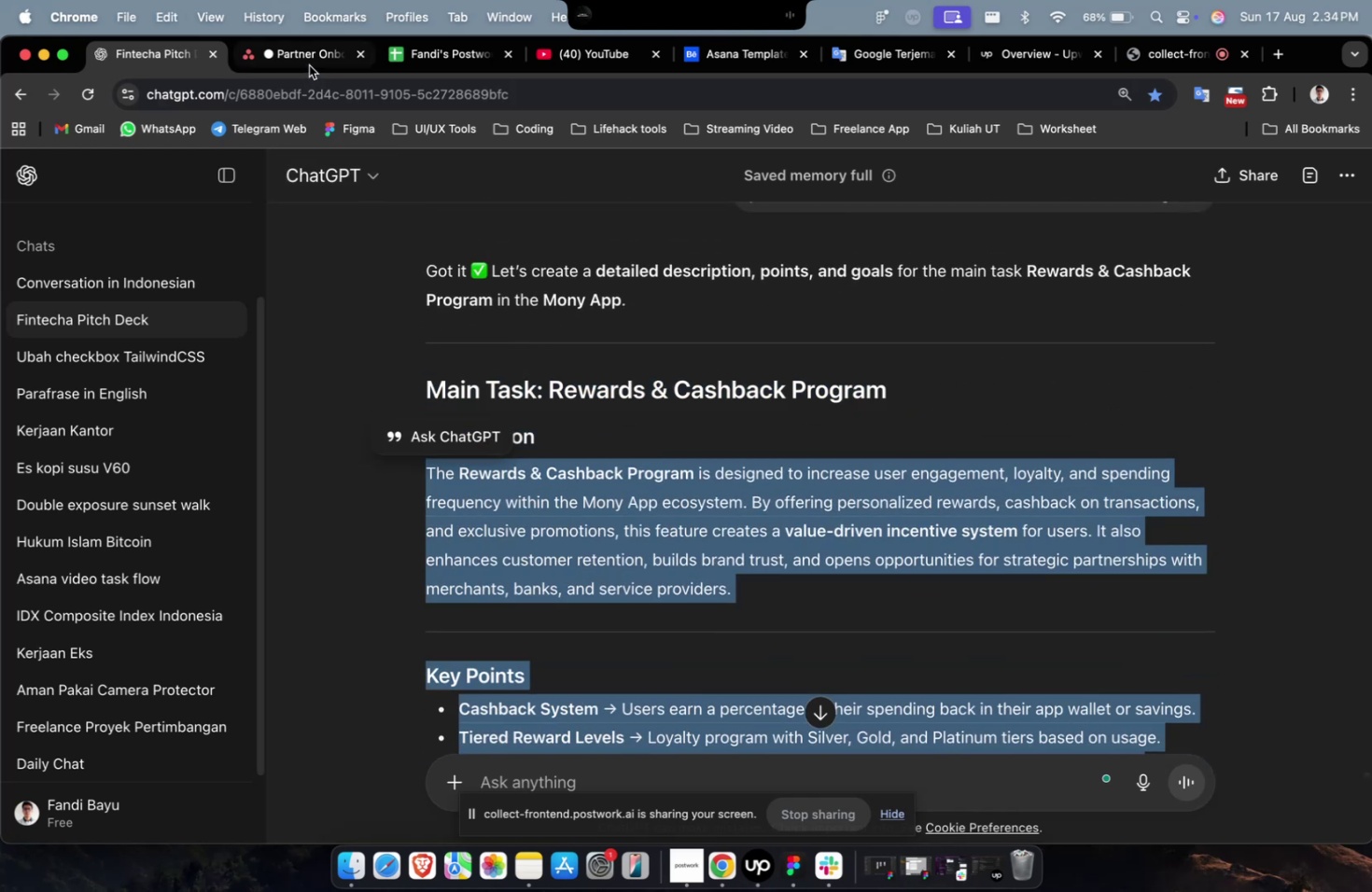 
left_click([309, 65])
 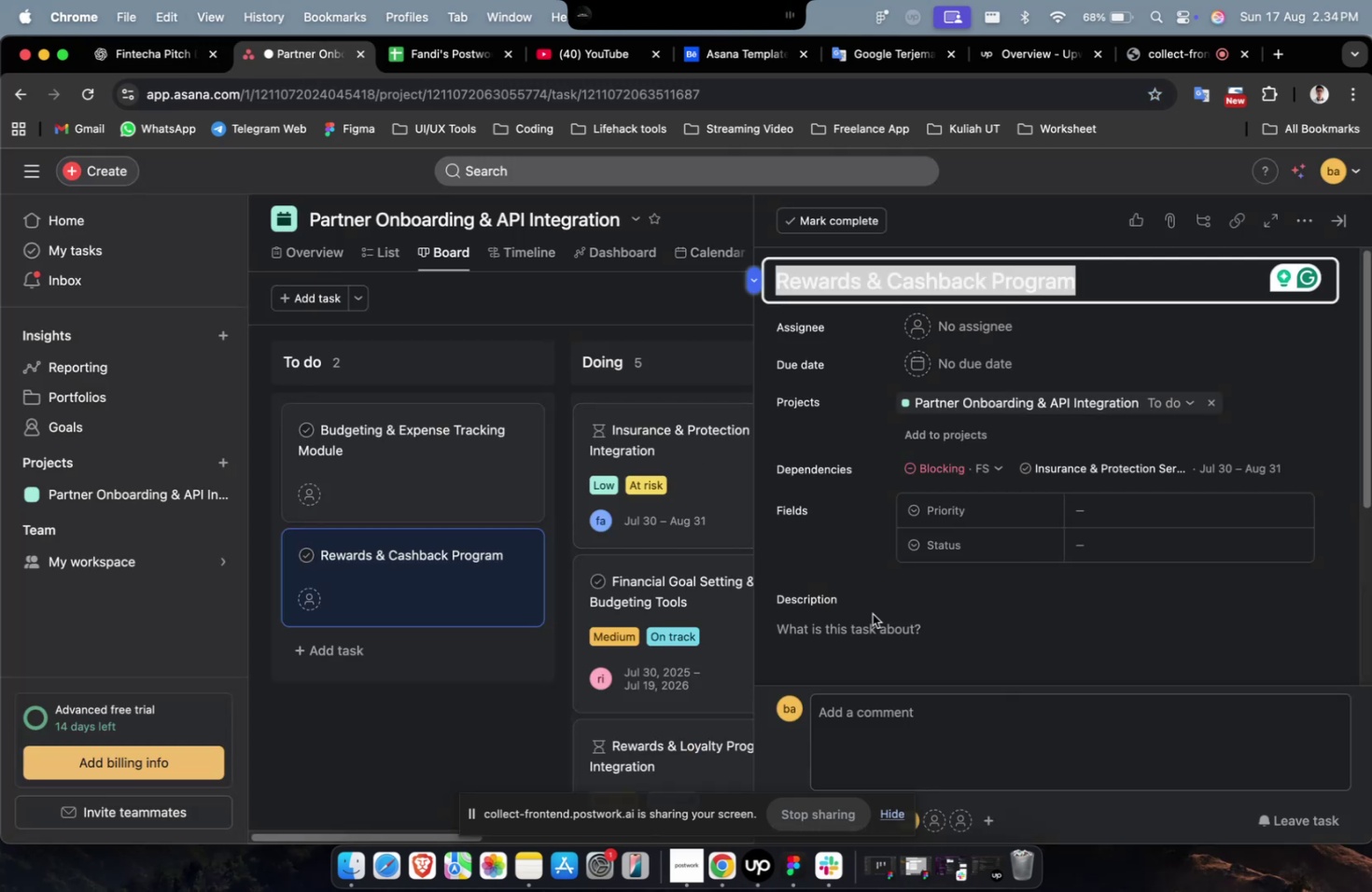 
double_click([905, 629])
 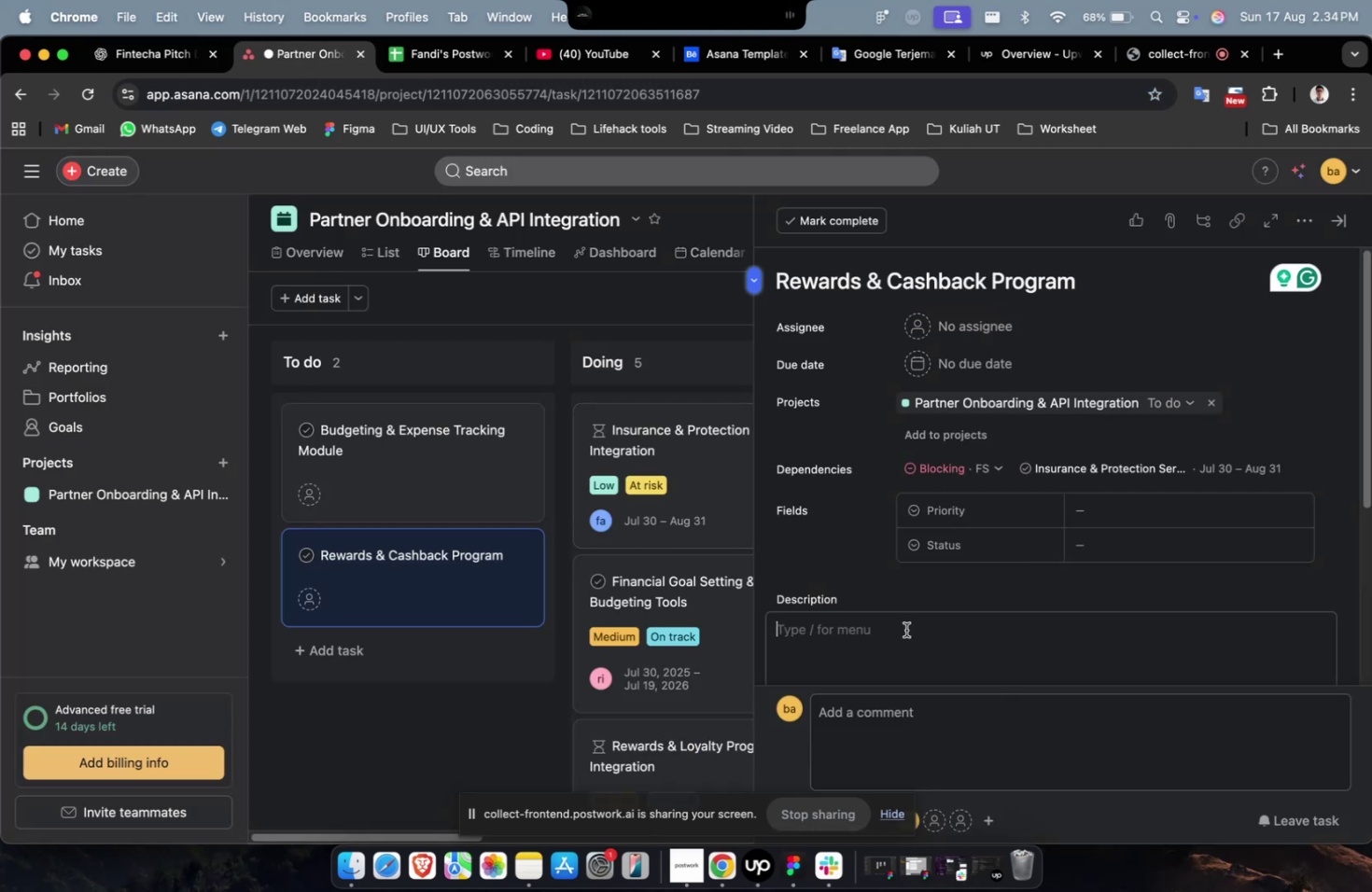 
key(Meta+CommandLeft)
 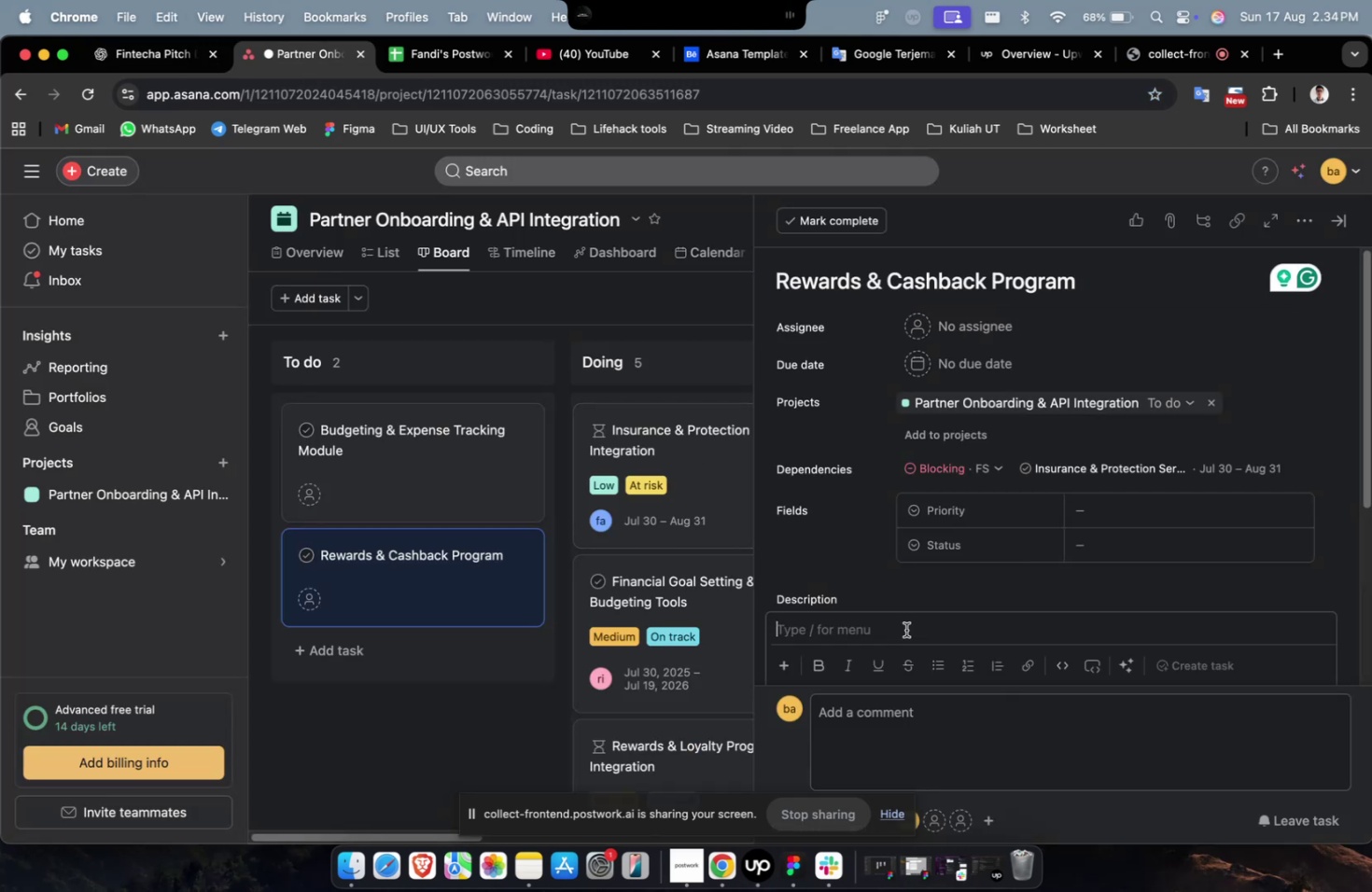 
key(Meta+V)
 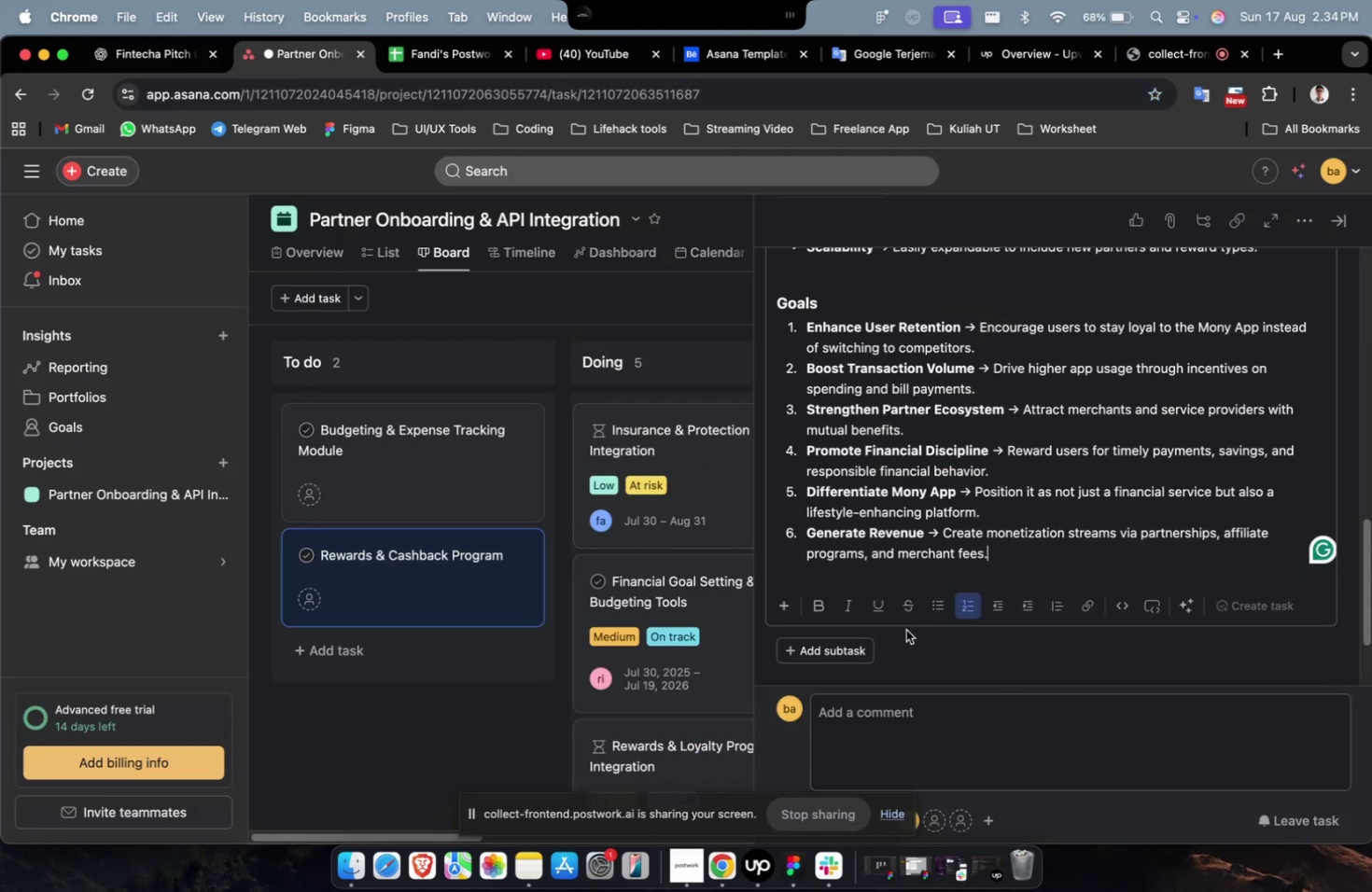 
scroll: coordinate [905, 629], scroll_direction: up, amount: 25.0
 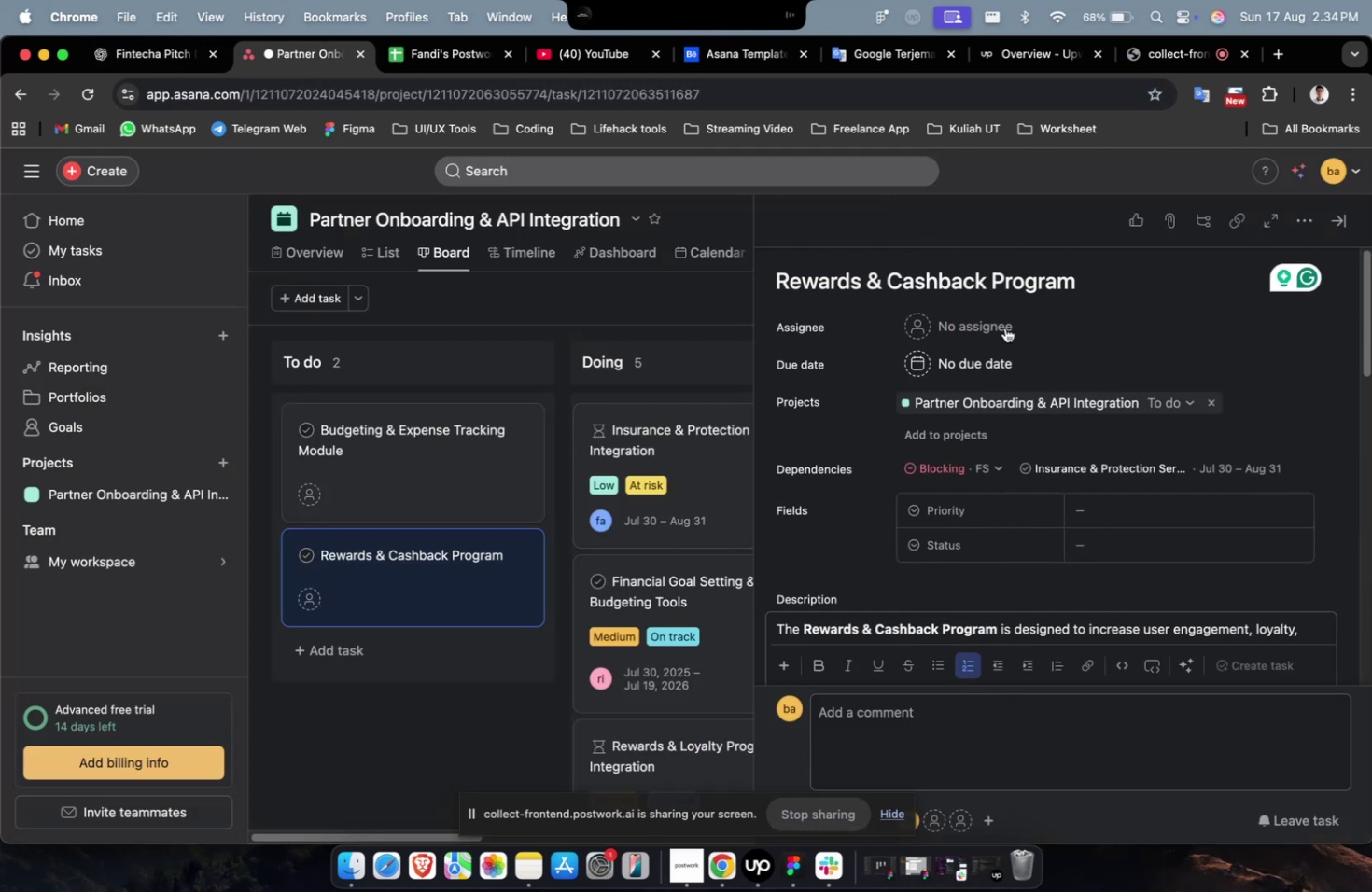 
left_click([1002, 328])
 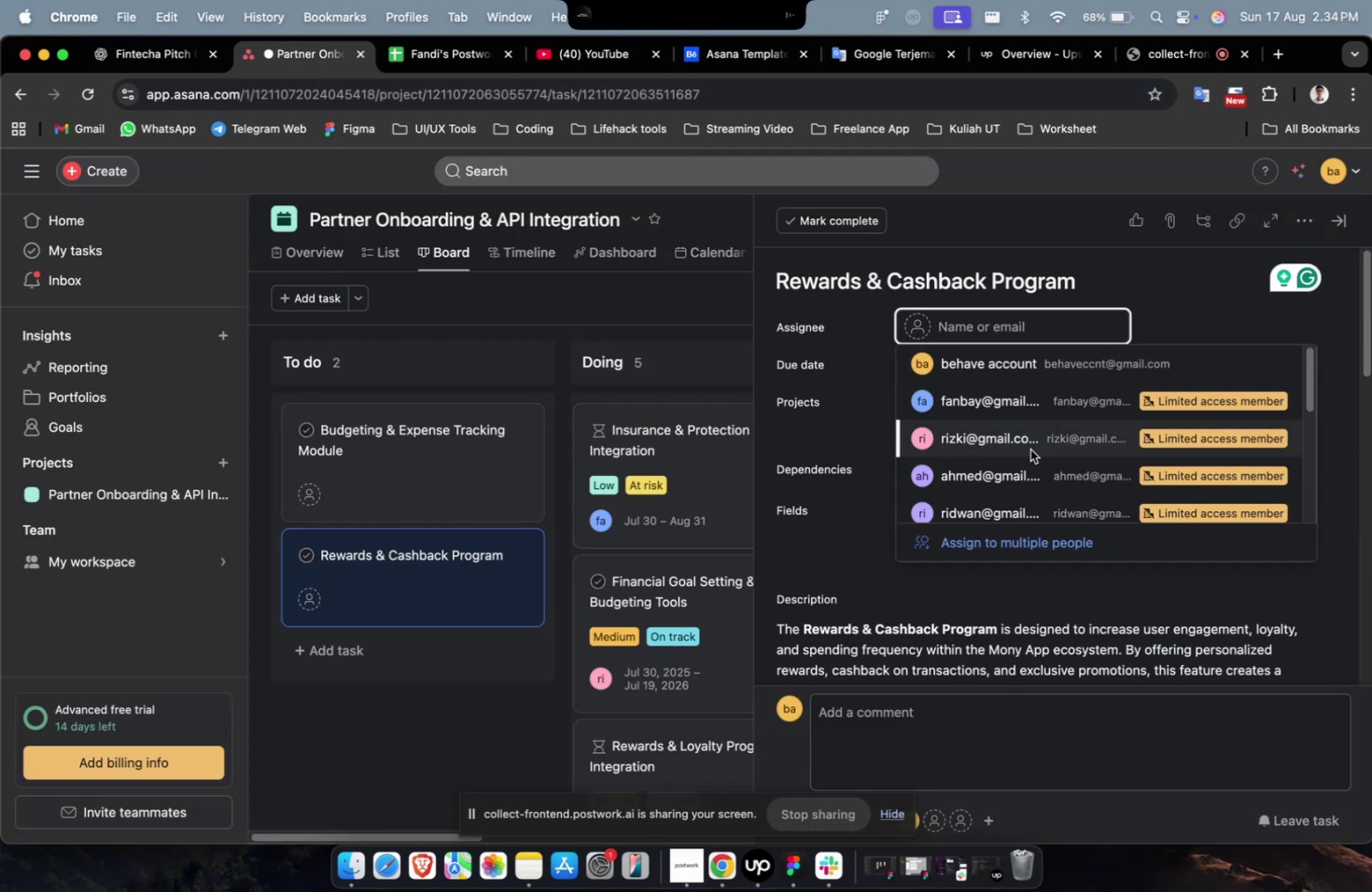 
left_click([1029, 449])
 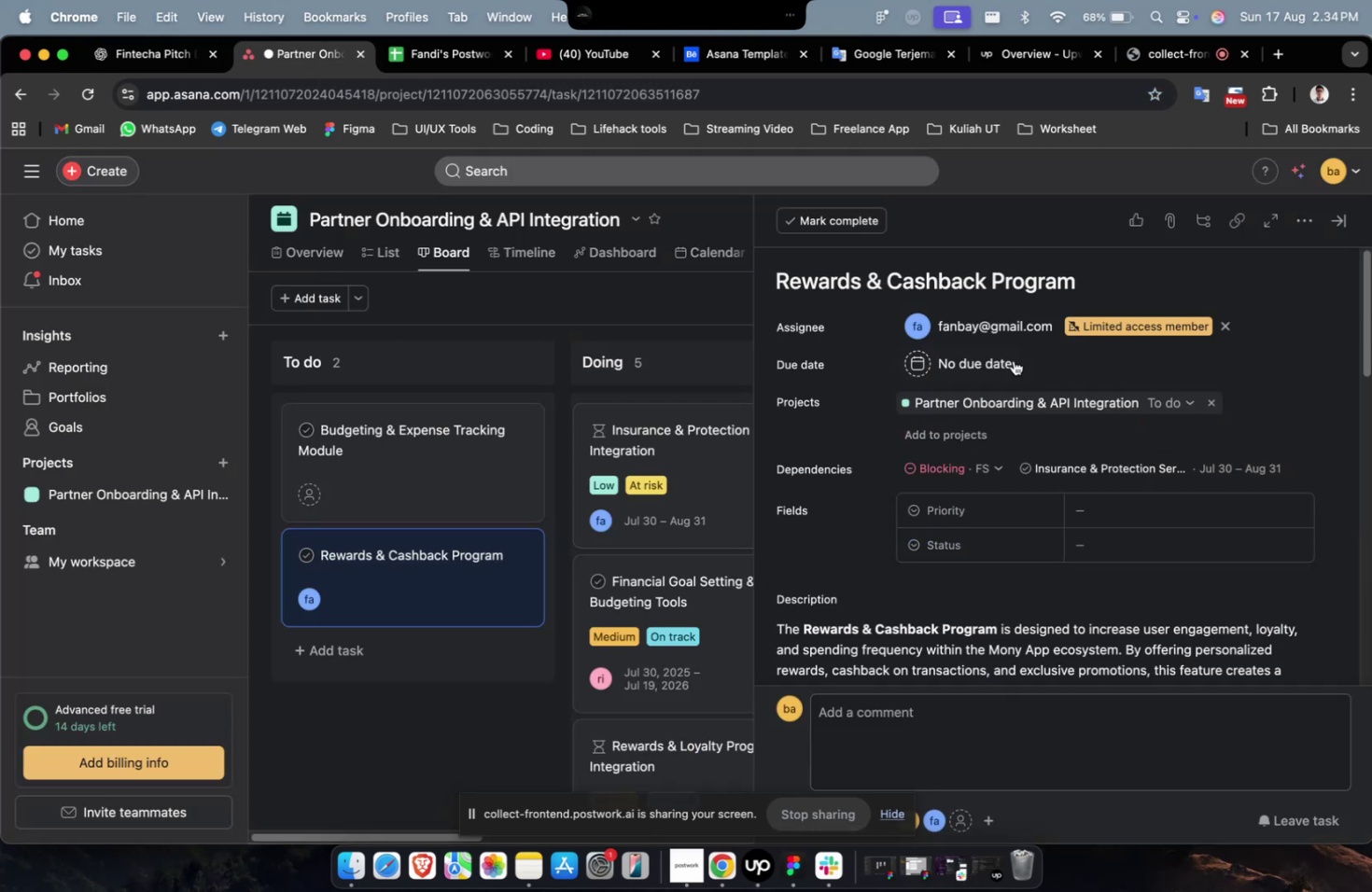 
triple_click([998, 324])
 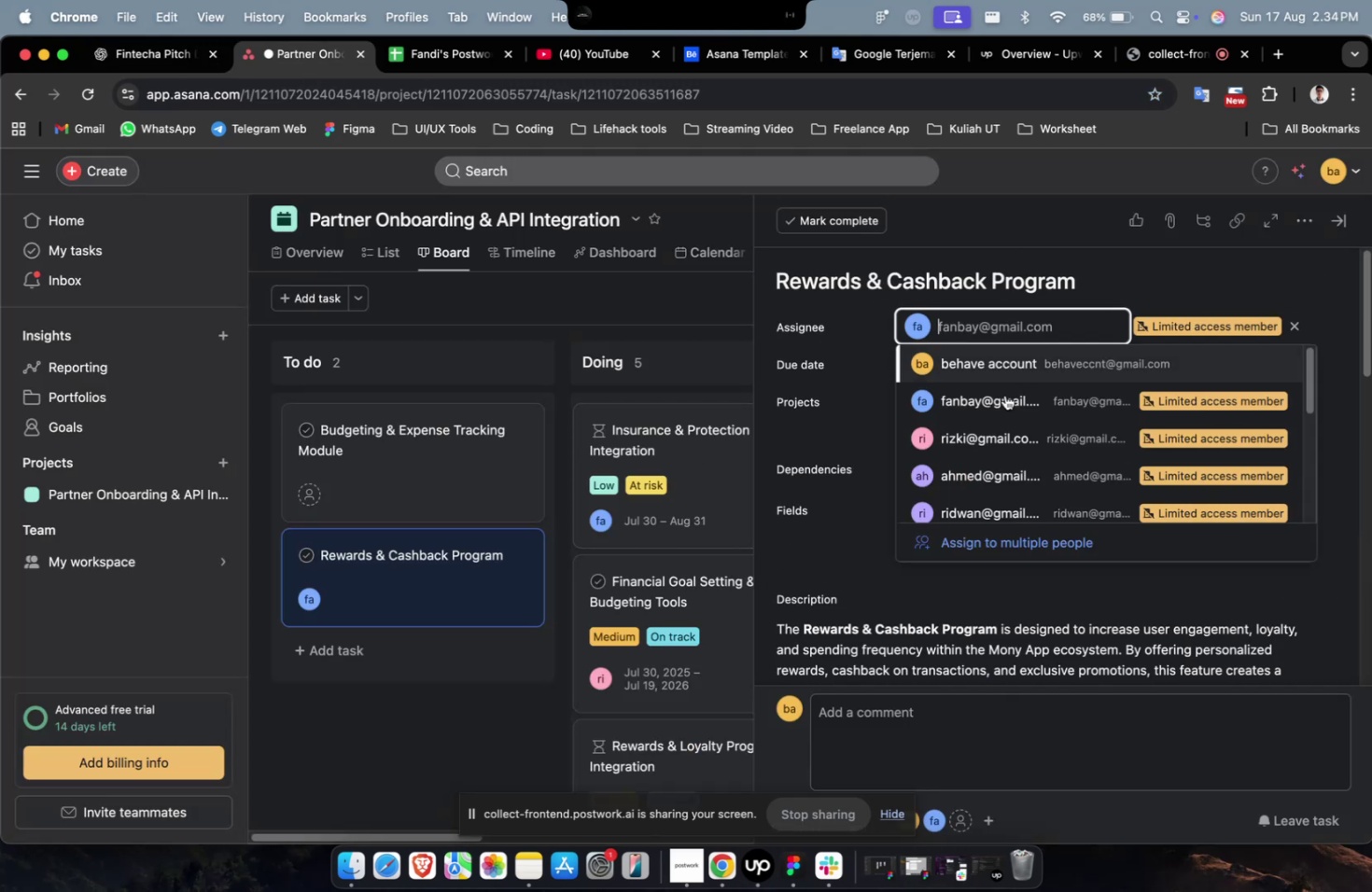 
scroll: coordinate [1007, 421], scroll_direction: down, amount: 9.0
 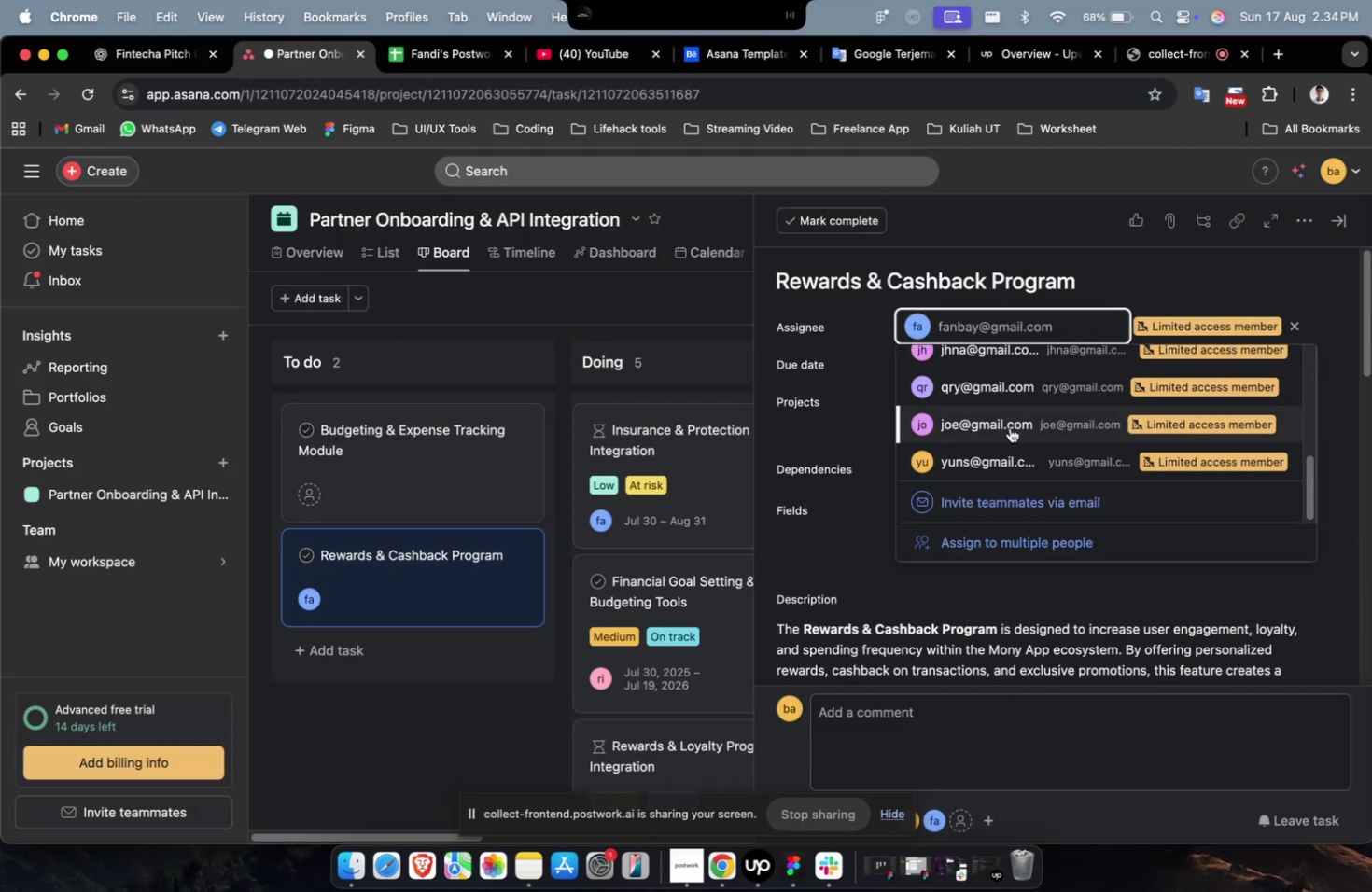 
left_click([1009, 427])
 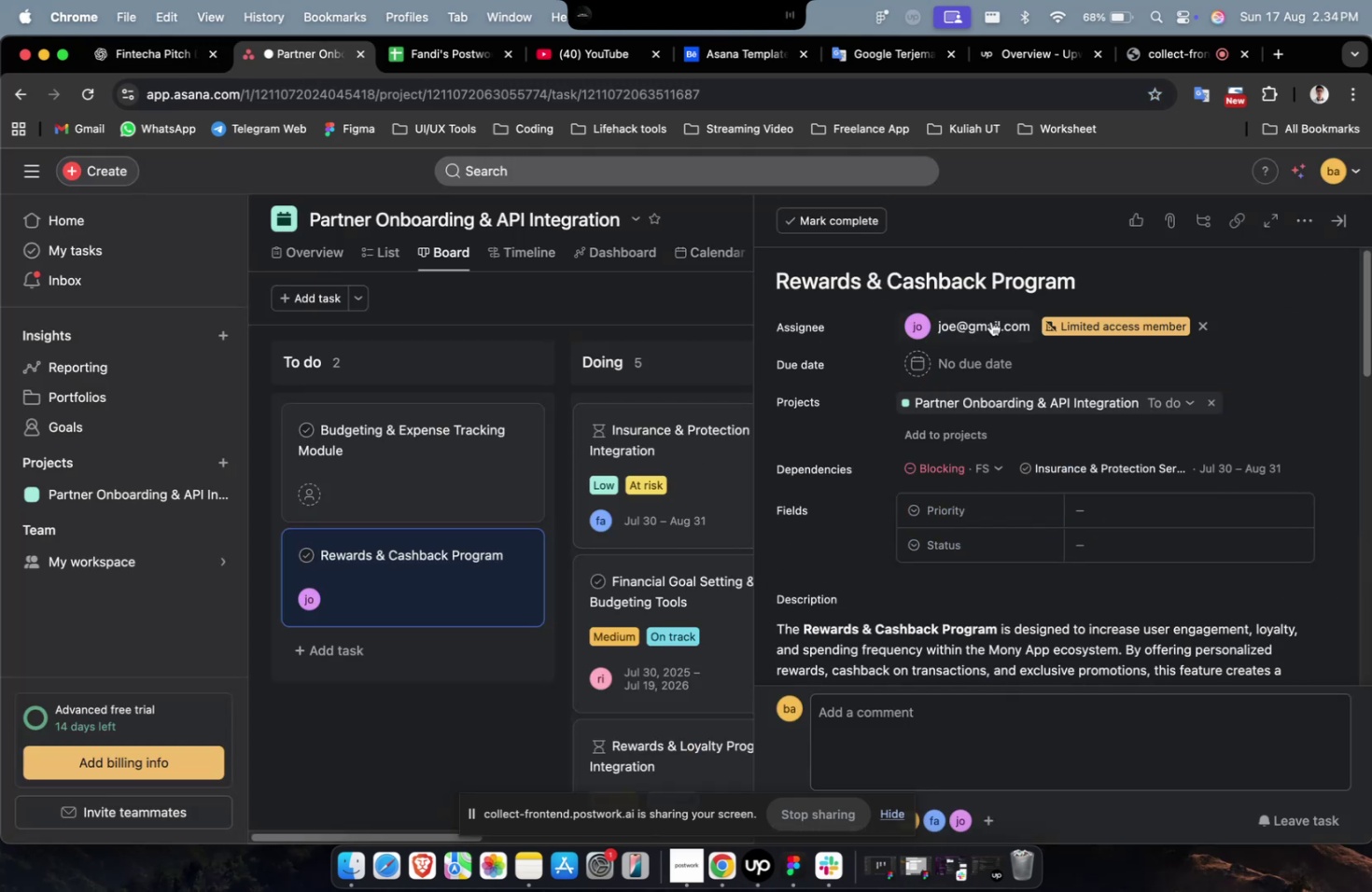 
double_click([990, 321])
 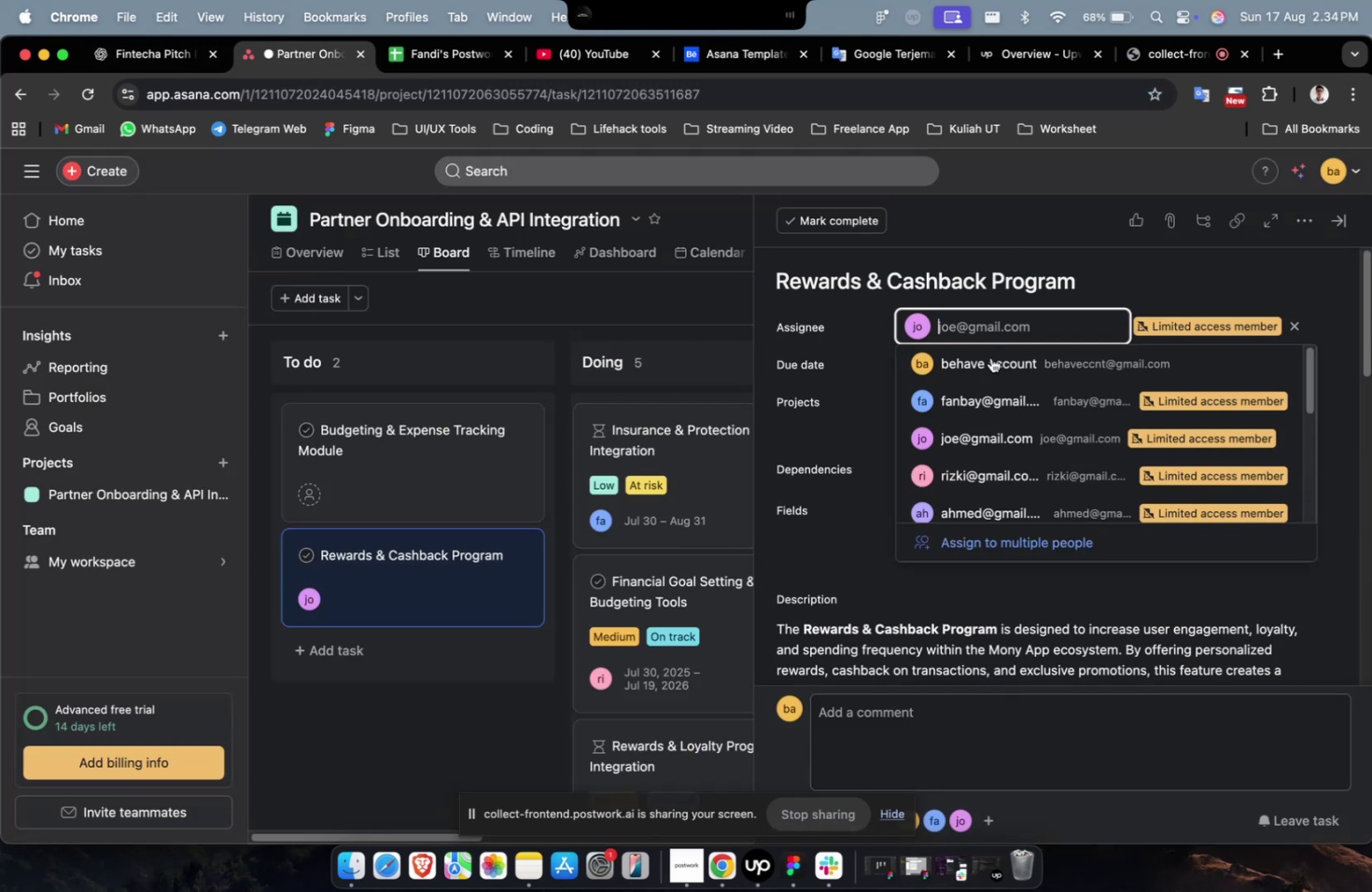 
scroll: coordinate [994, 381], scroll_direction: down, amount: 19.0
 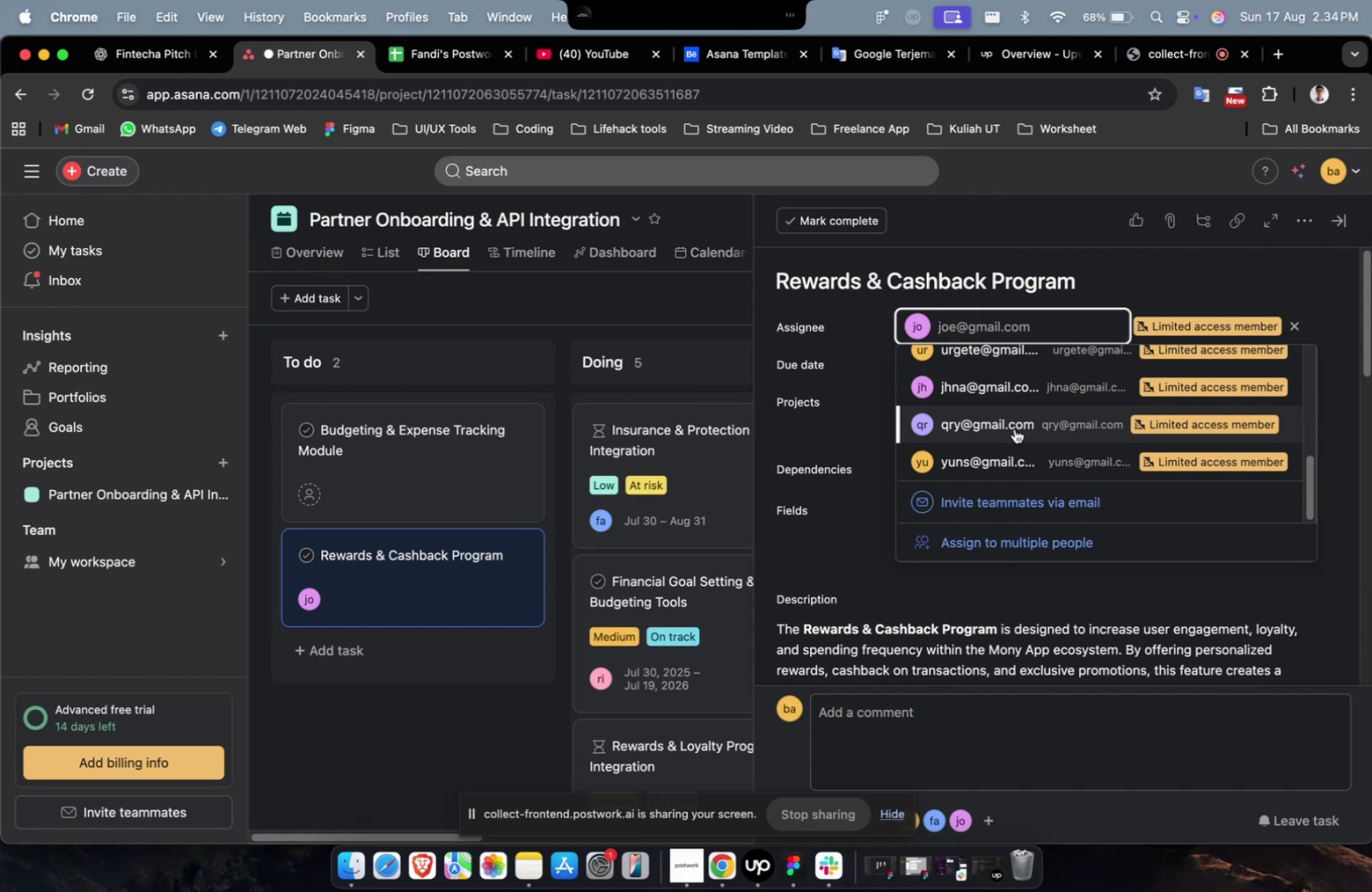 
left_click([1015, 439])
 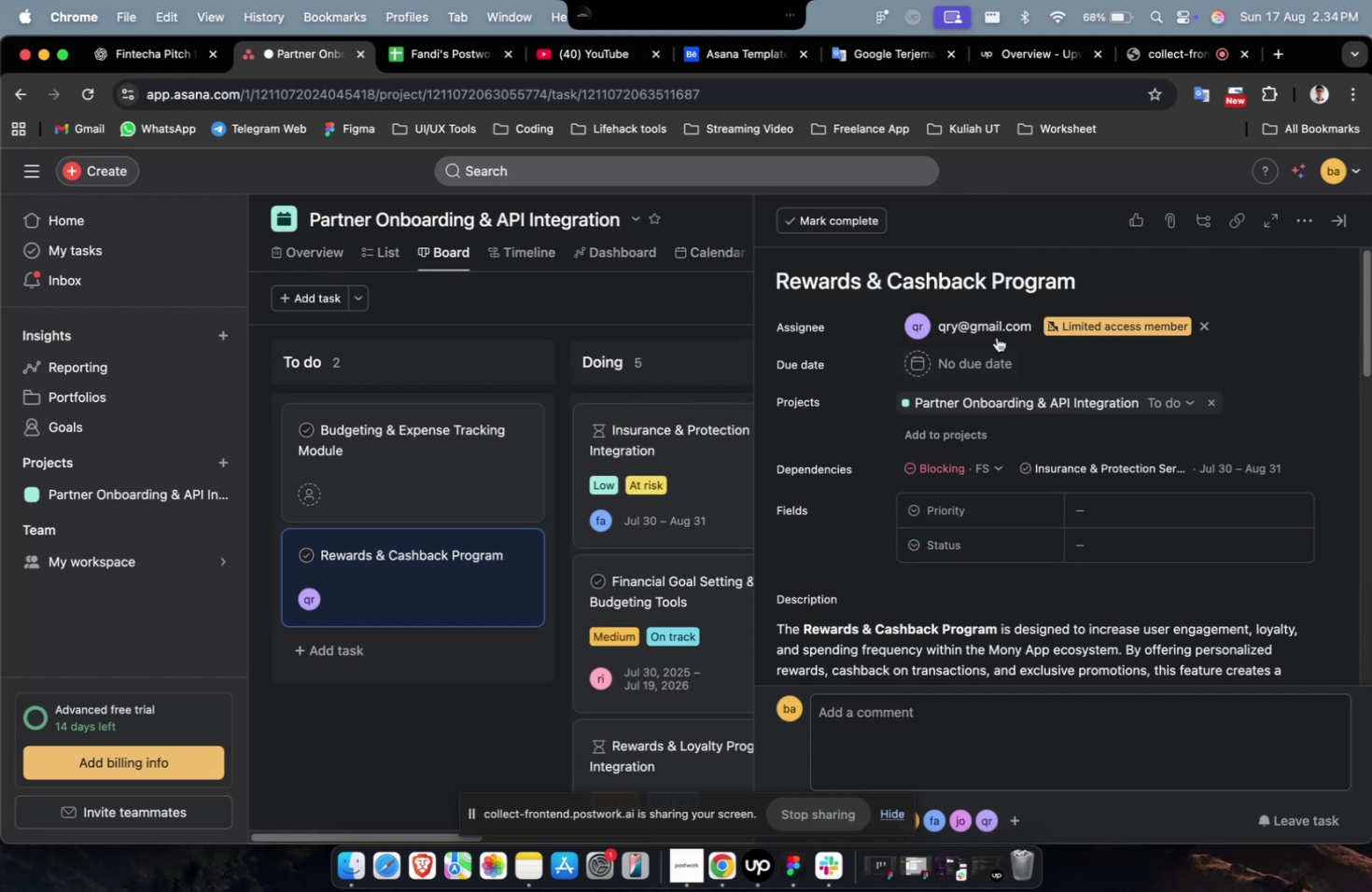 
double_click([996, 337])
 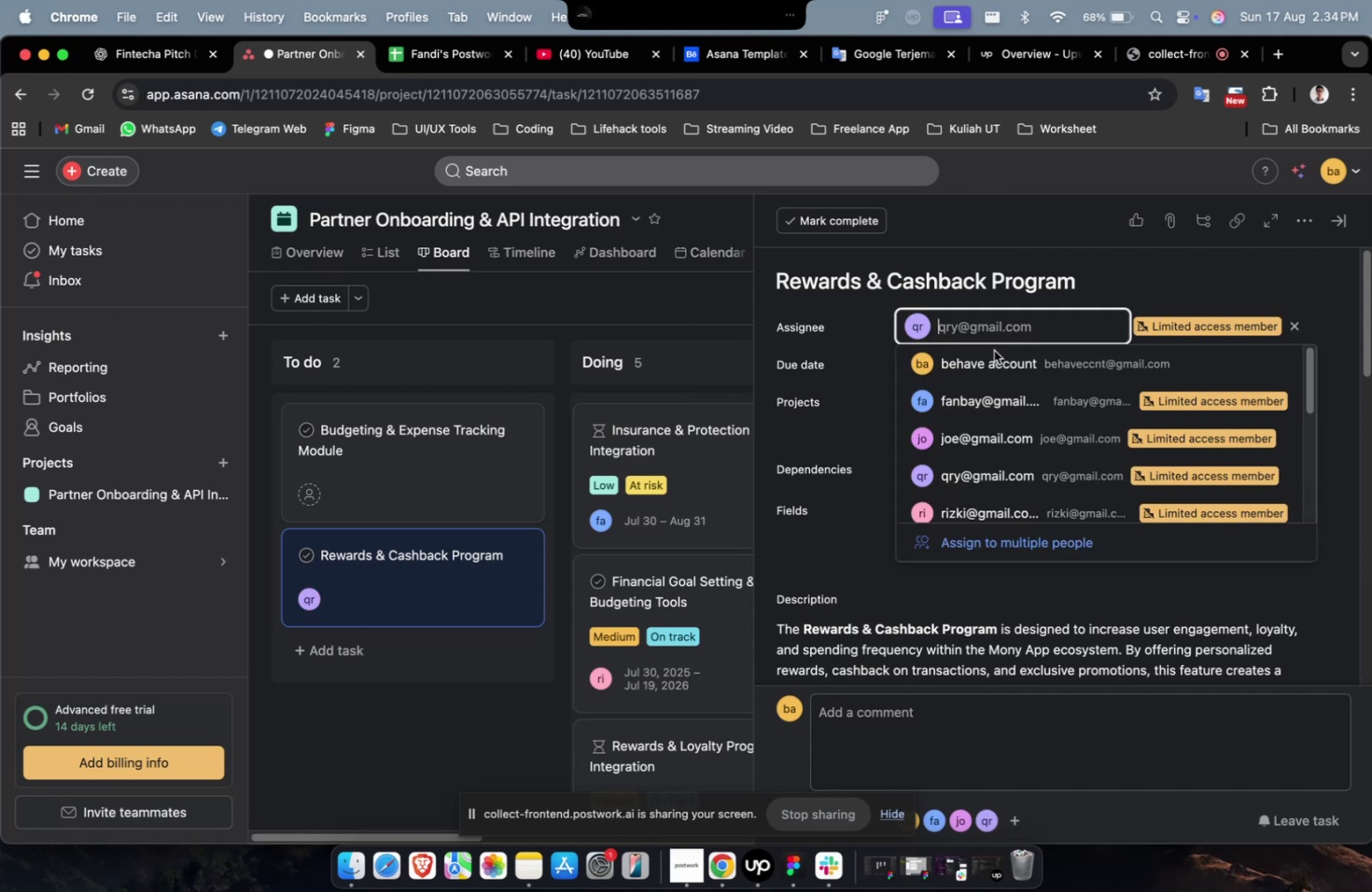 
scroll: coordinate [988, 439], scroll_direction: down, amount: 9.0
 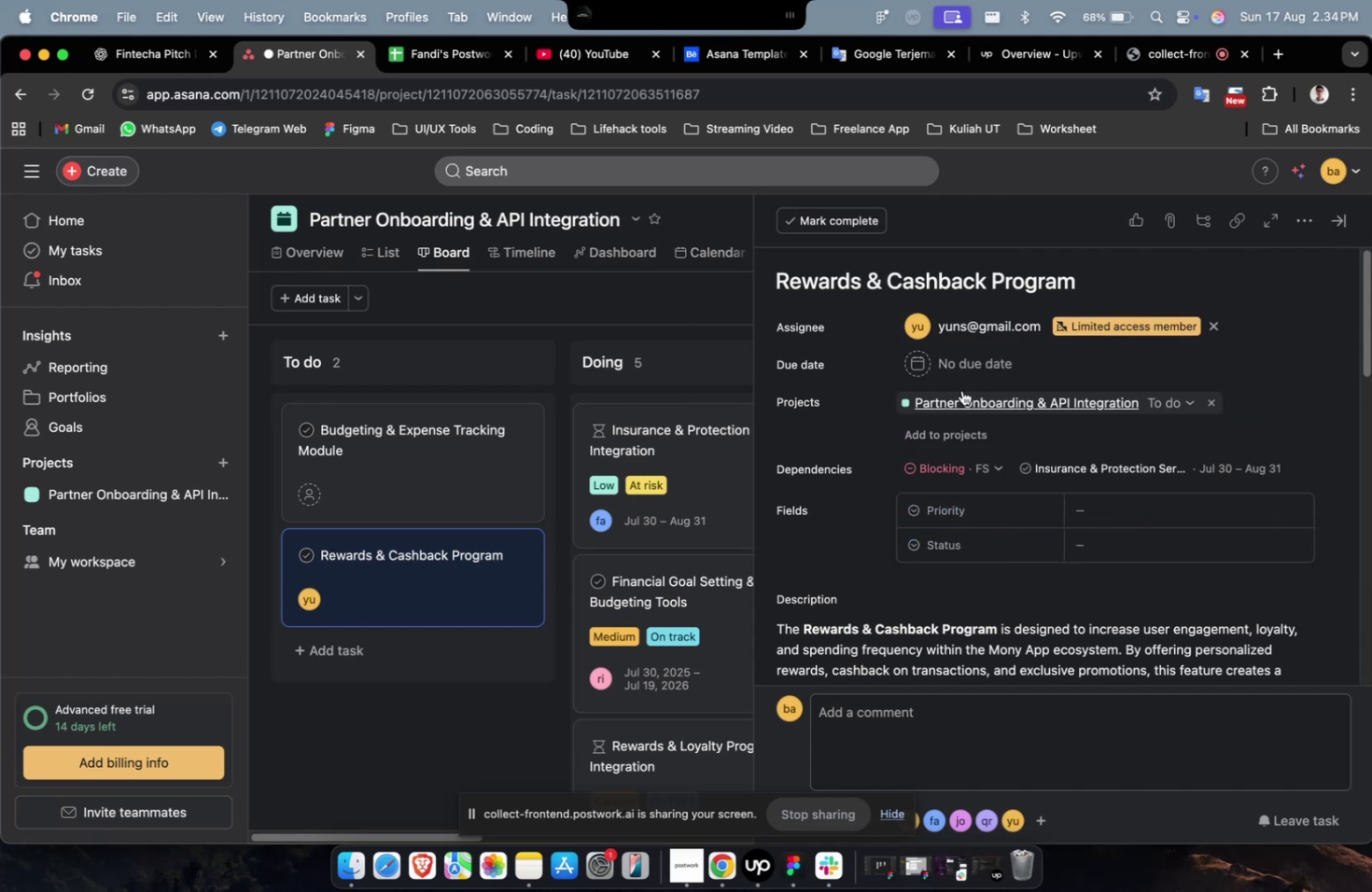 
double_click([957, 376])
 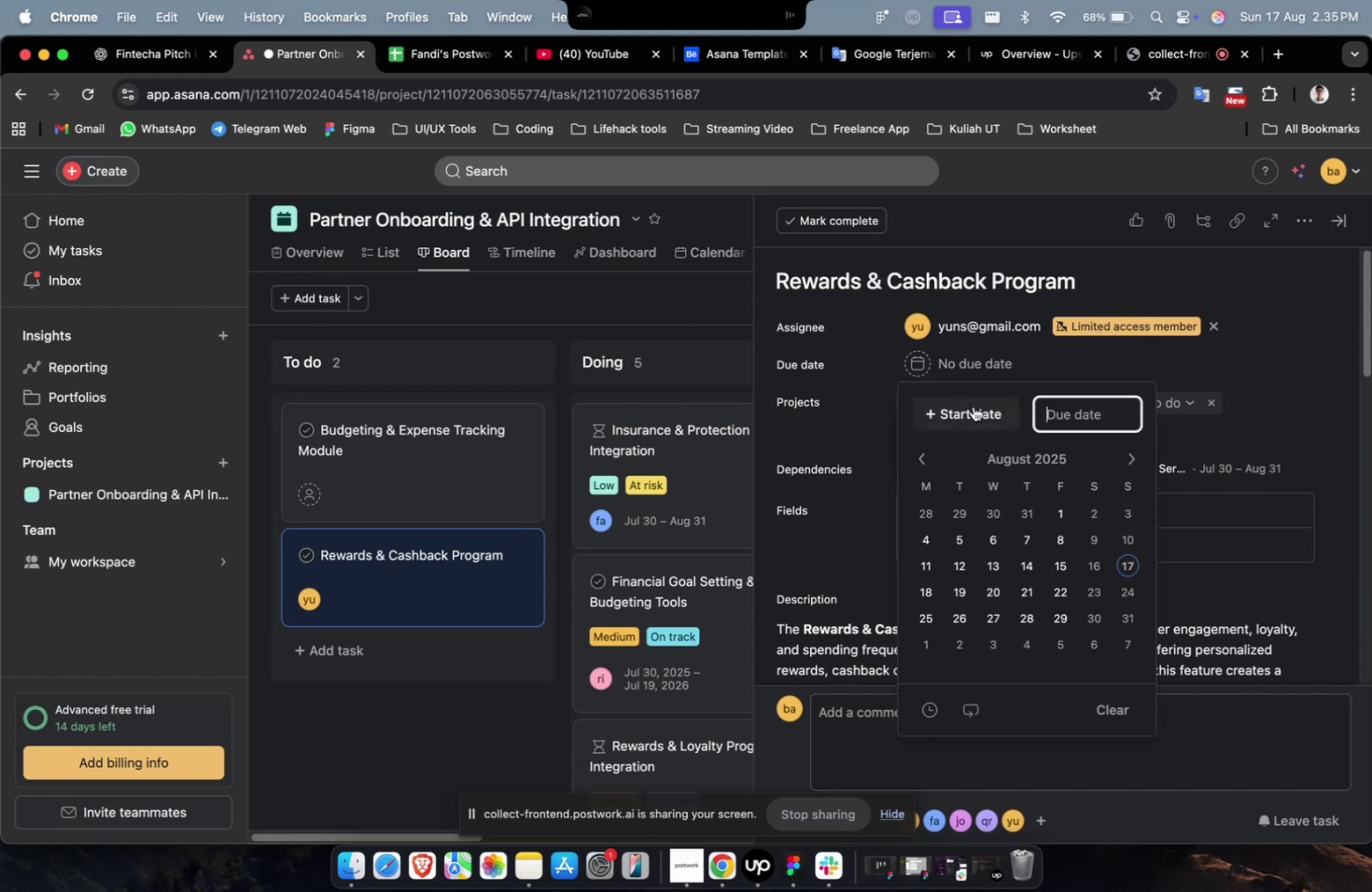 
triple_click([973, 406])
 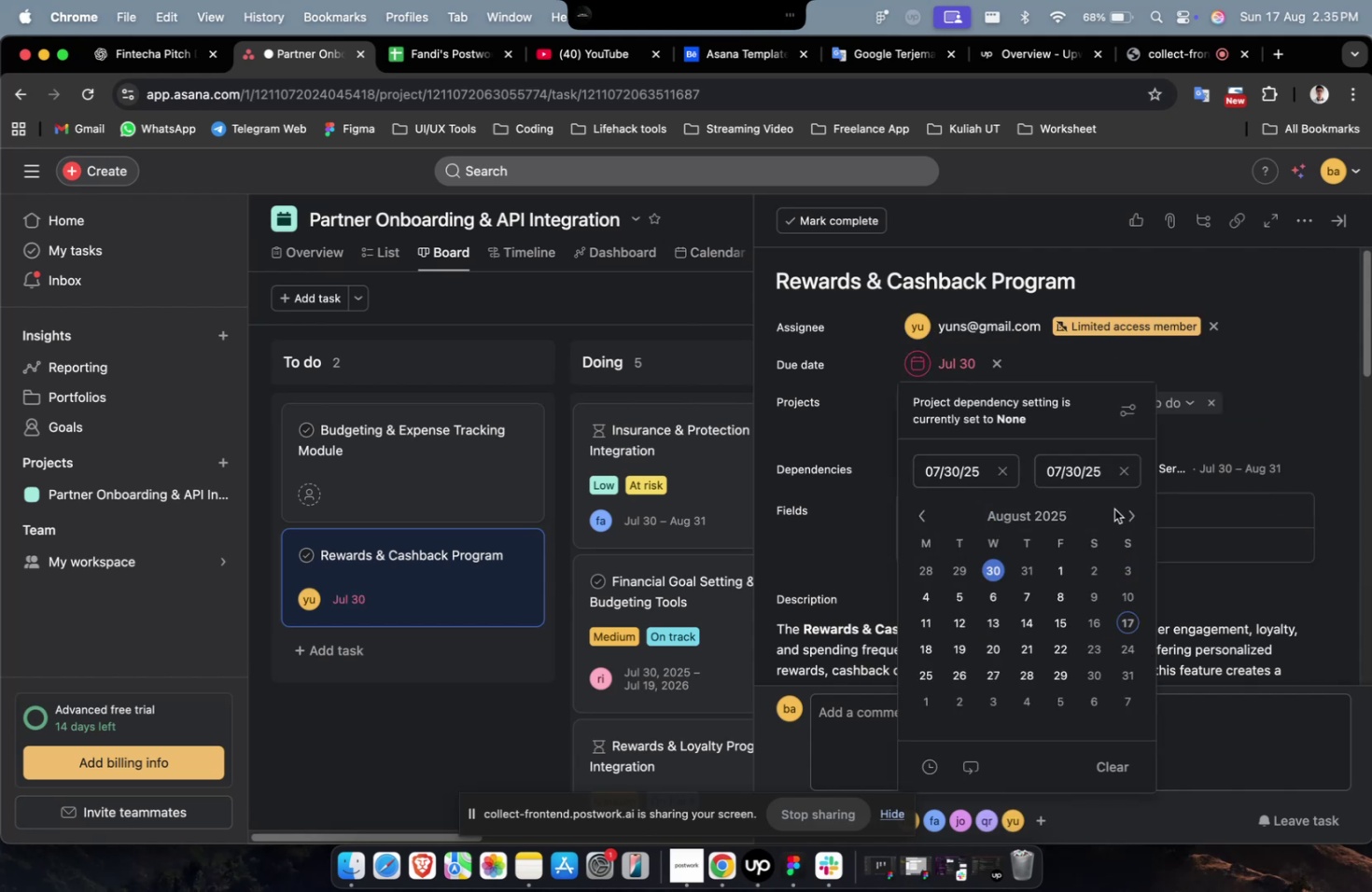 
triple_click([1119, 514])
 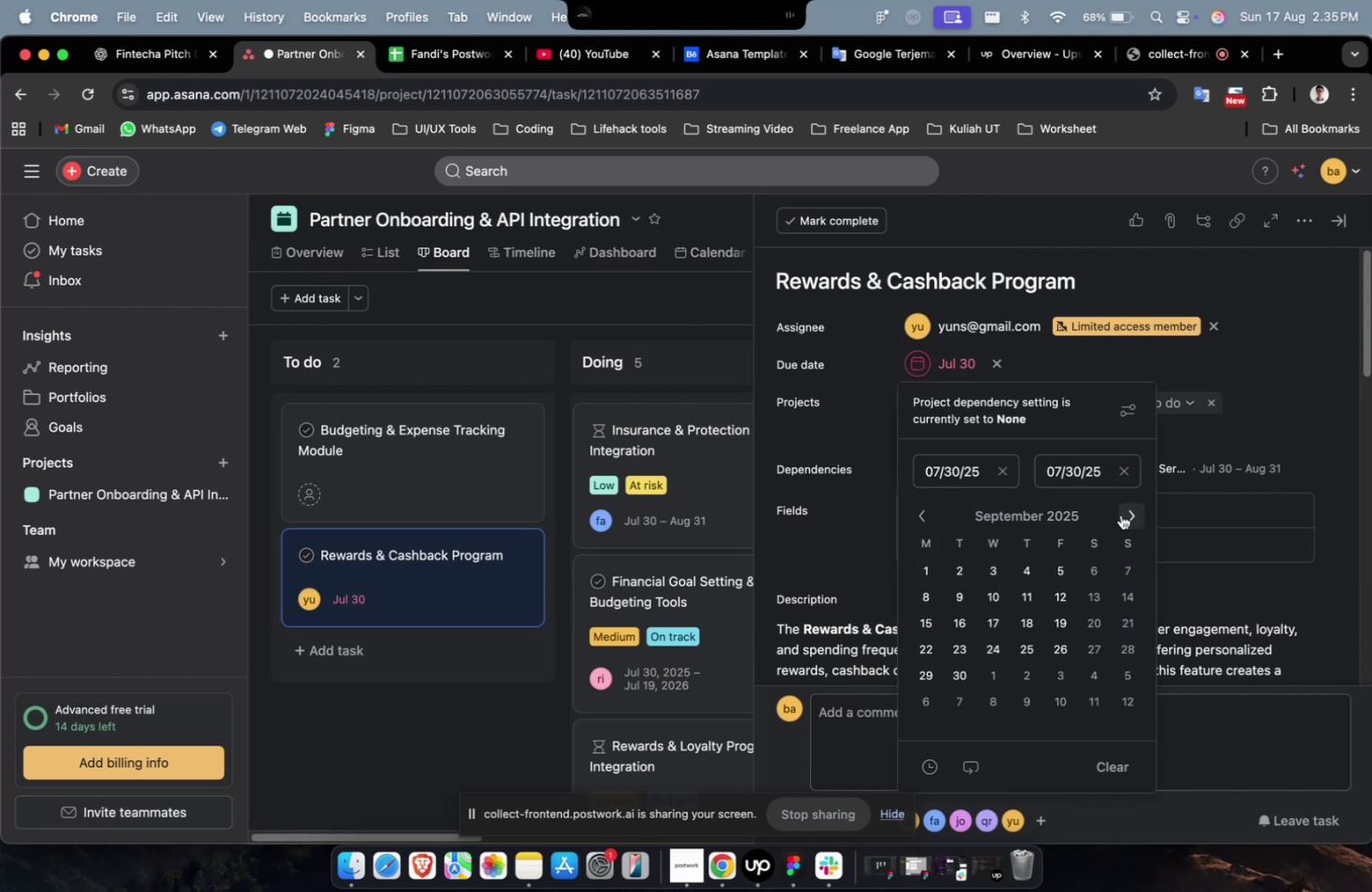 
triple_click([1120, 514])
 